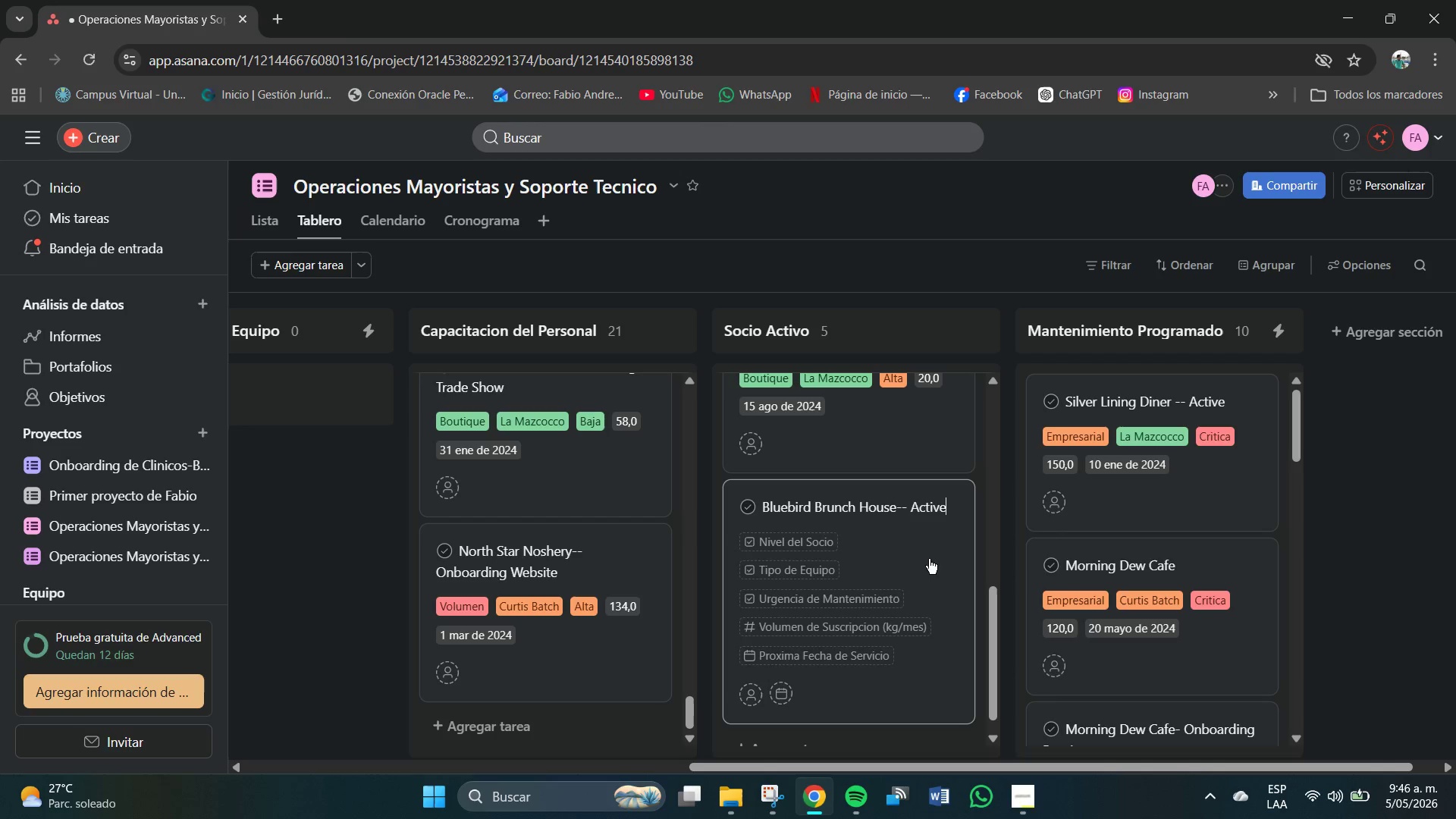 
left_click([798, 543])
 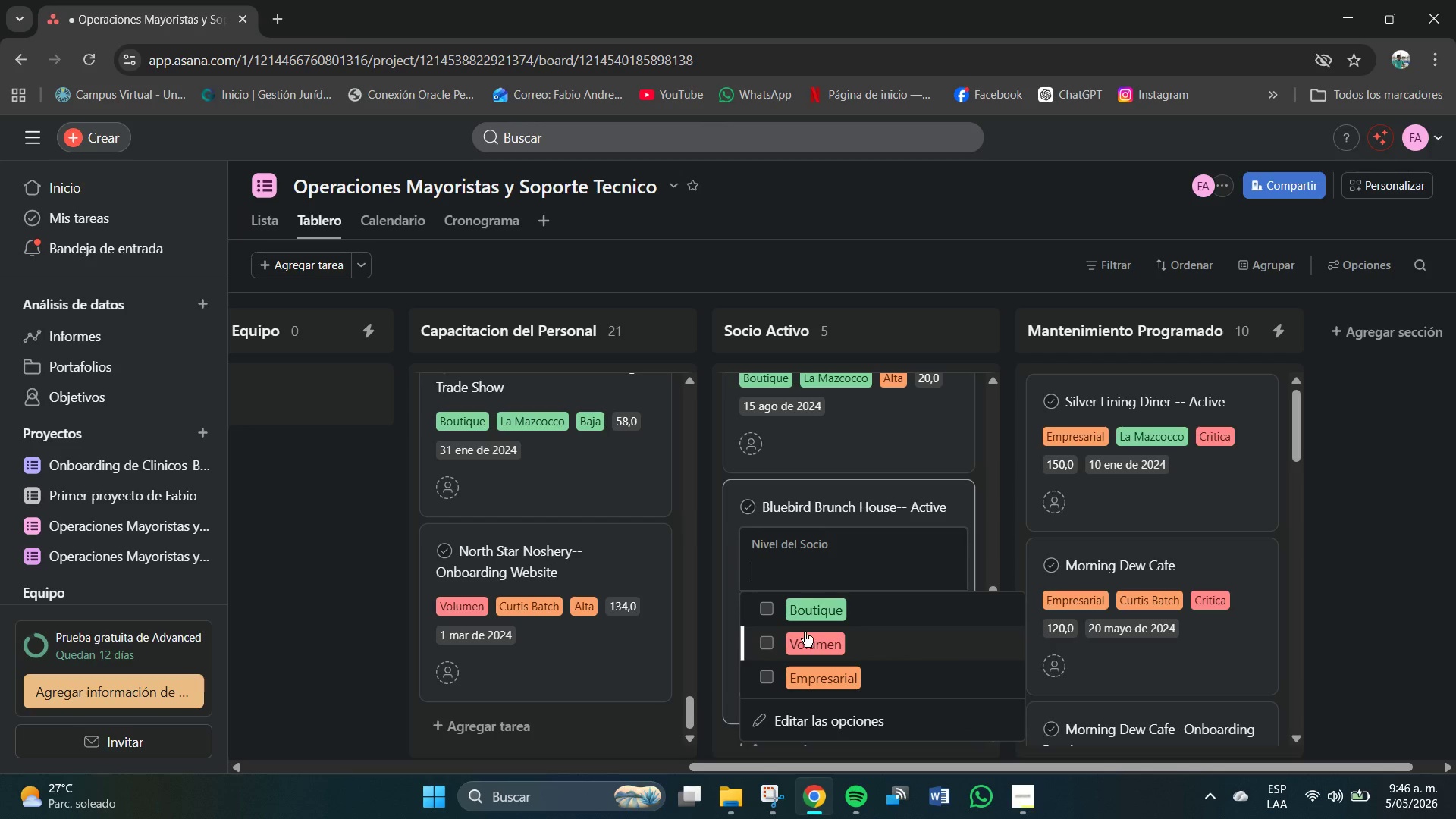 
left_click([740, 541])
 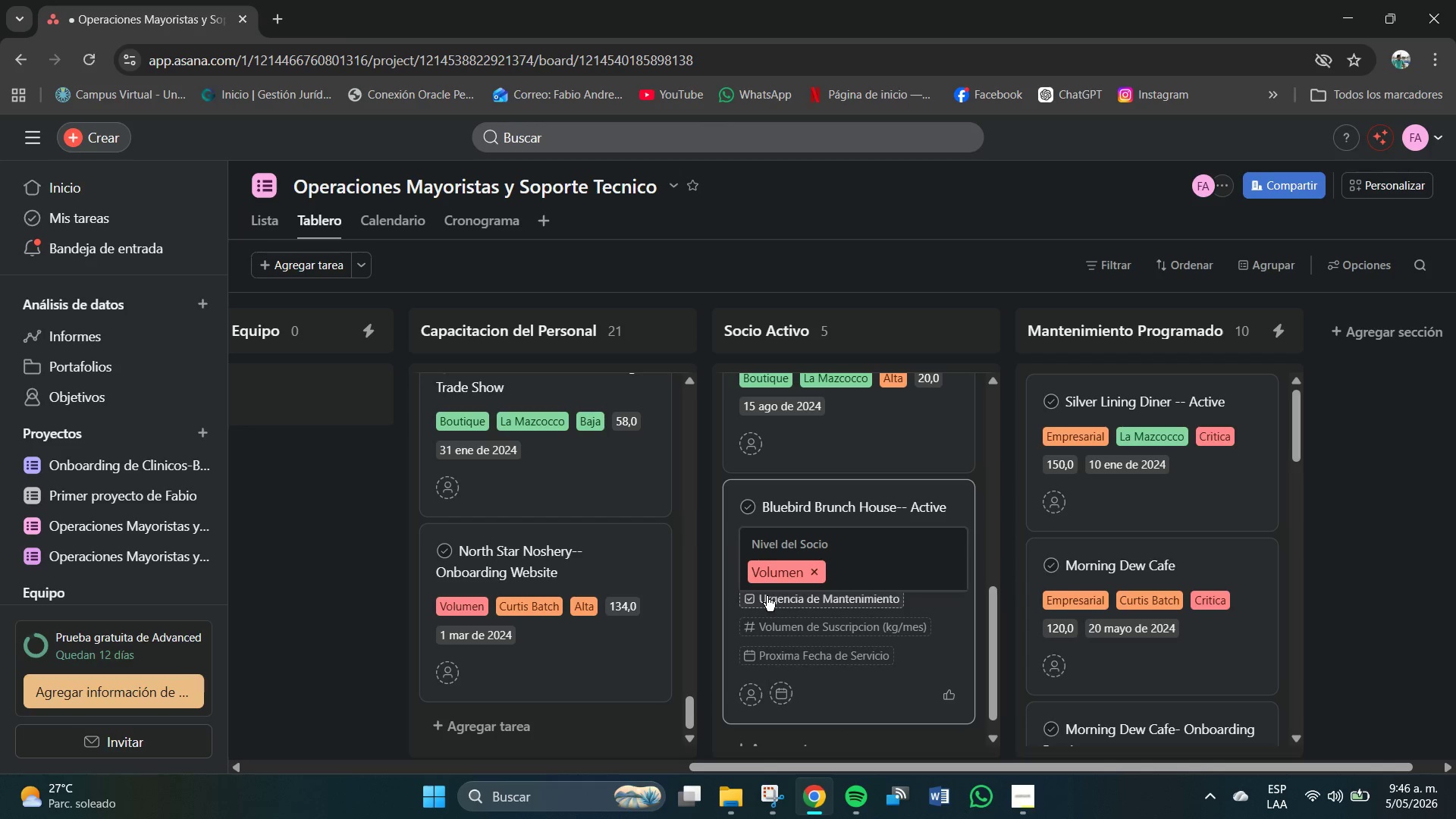 
left_click([766, 595])
 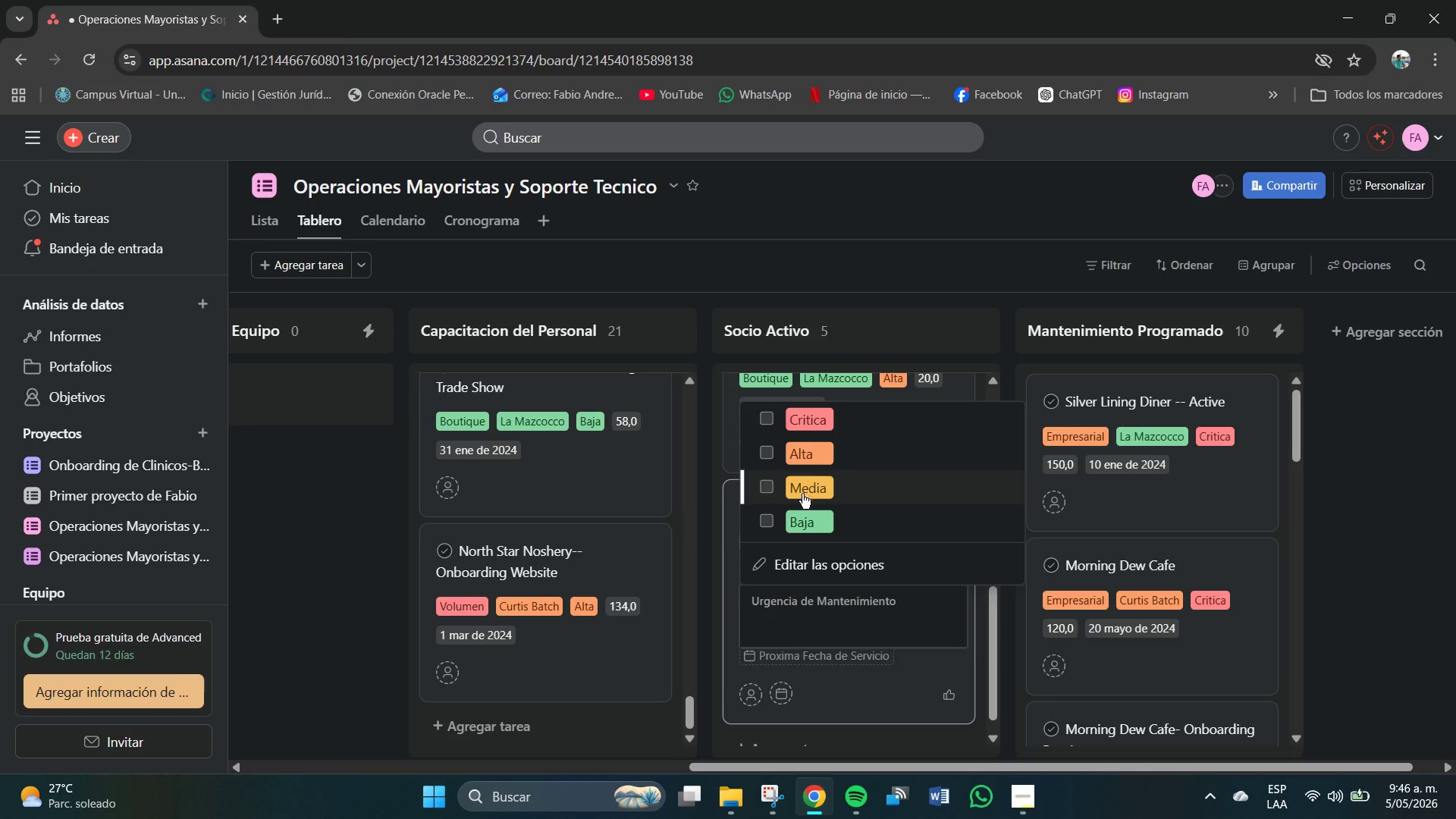 
left_click([730, 519])
 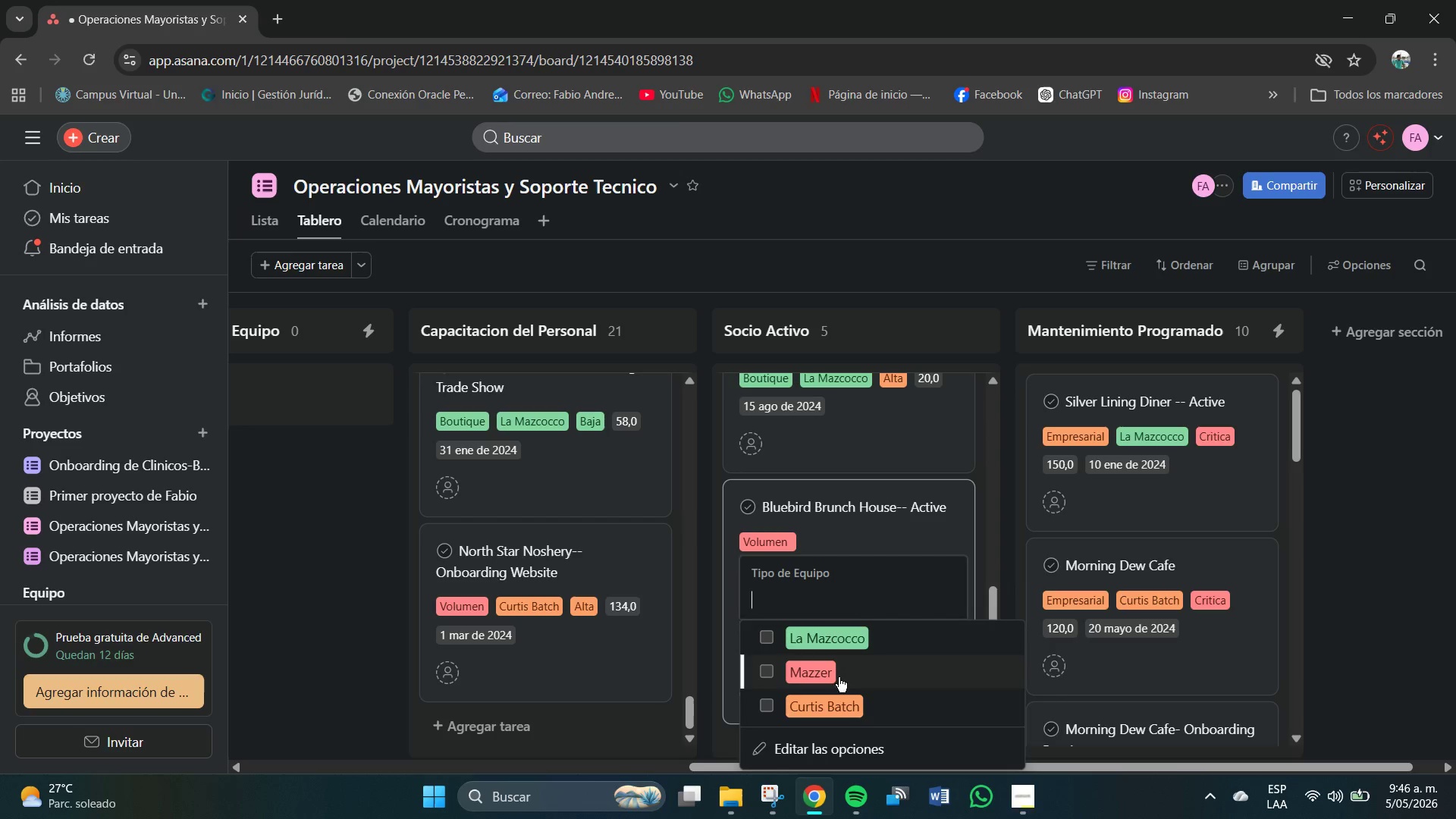 
left_click([826, 705])
 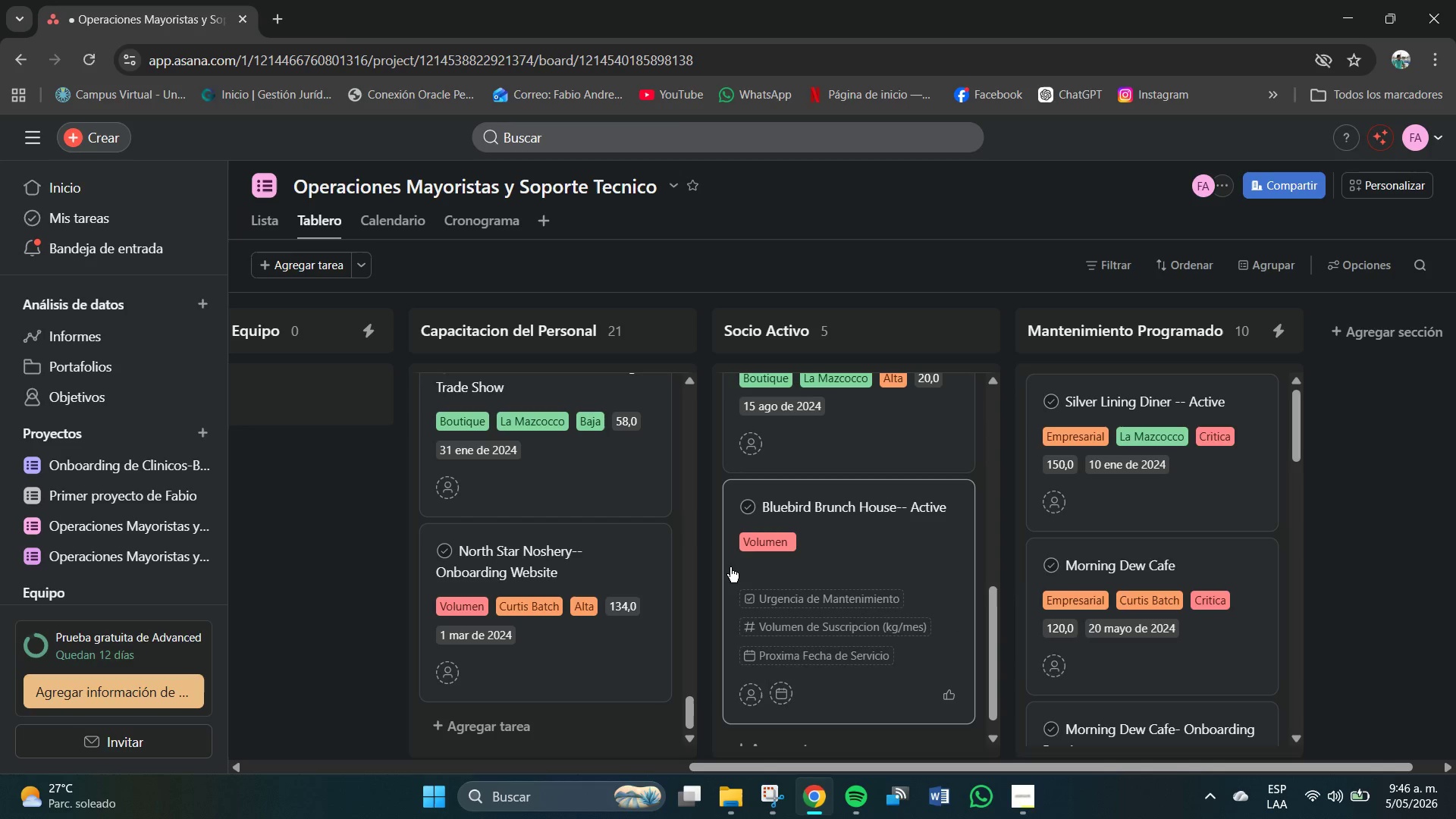 
double_click([801, 592])
 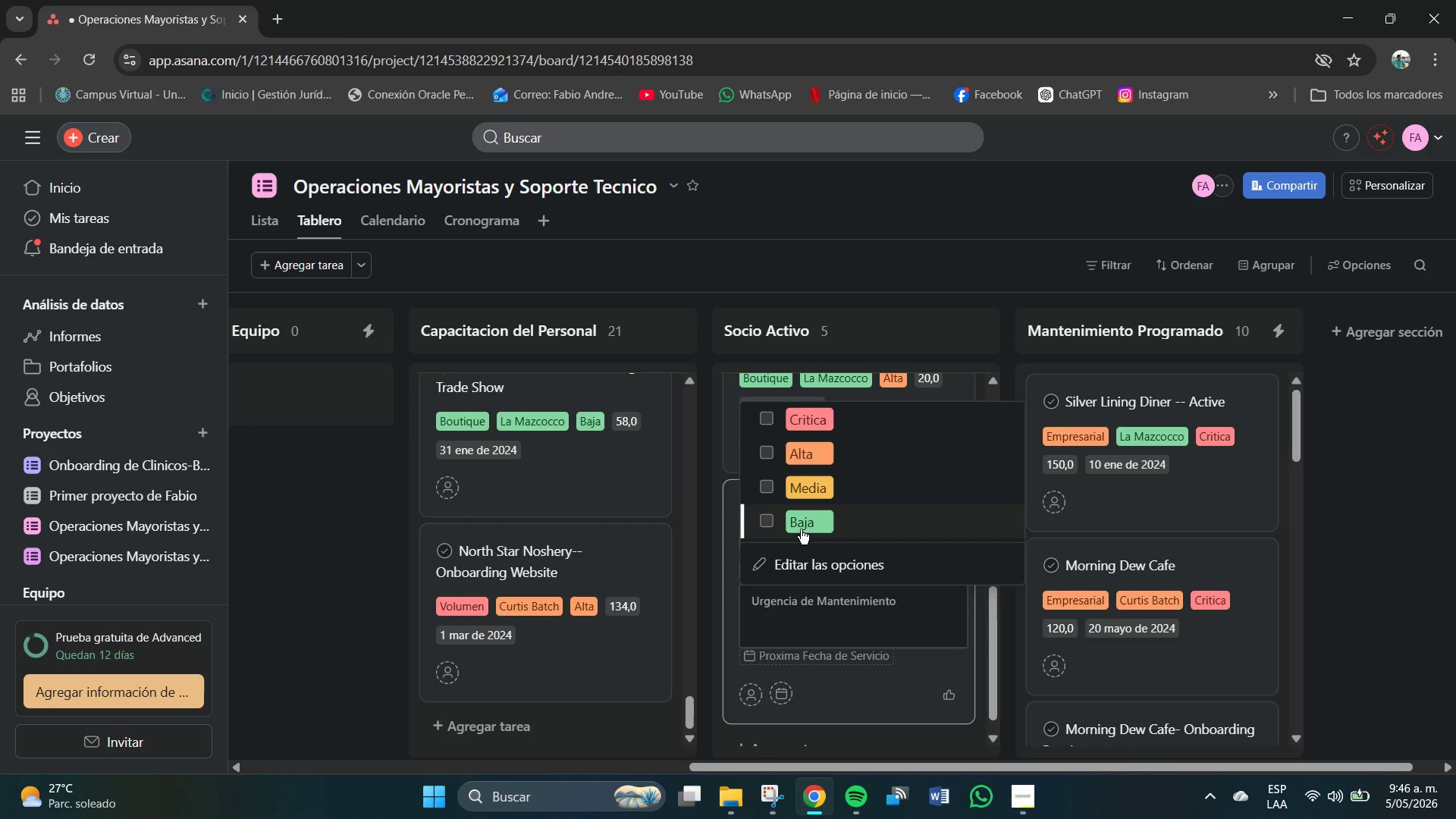 
left_click([796, 450])
 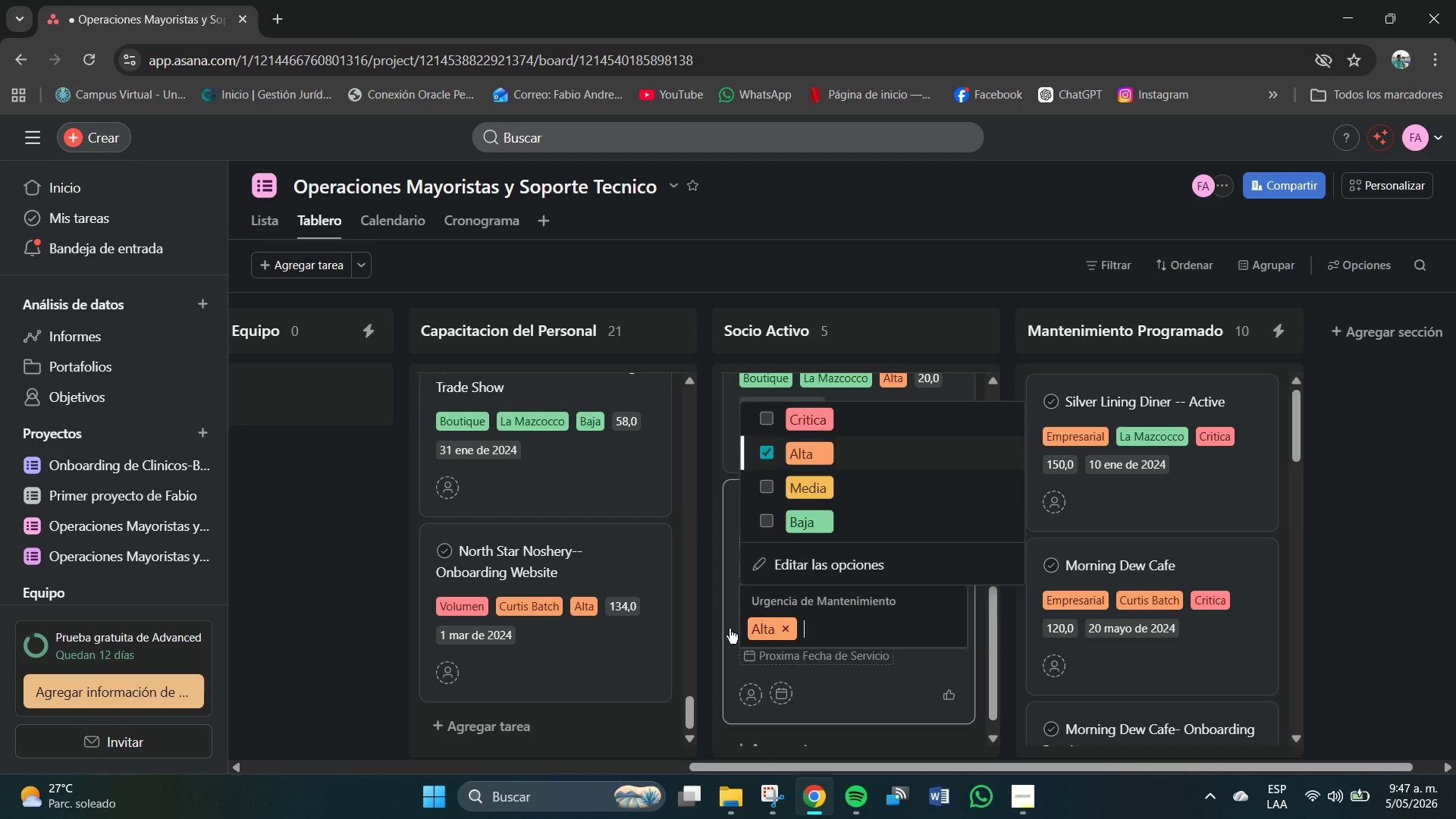 
left_click([729, 594])
 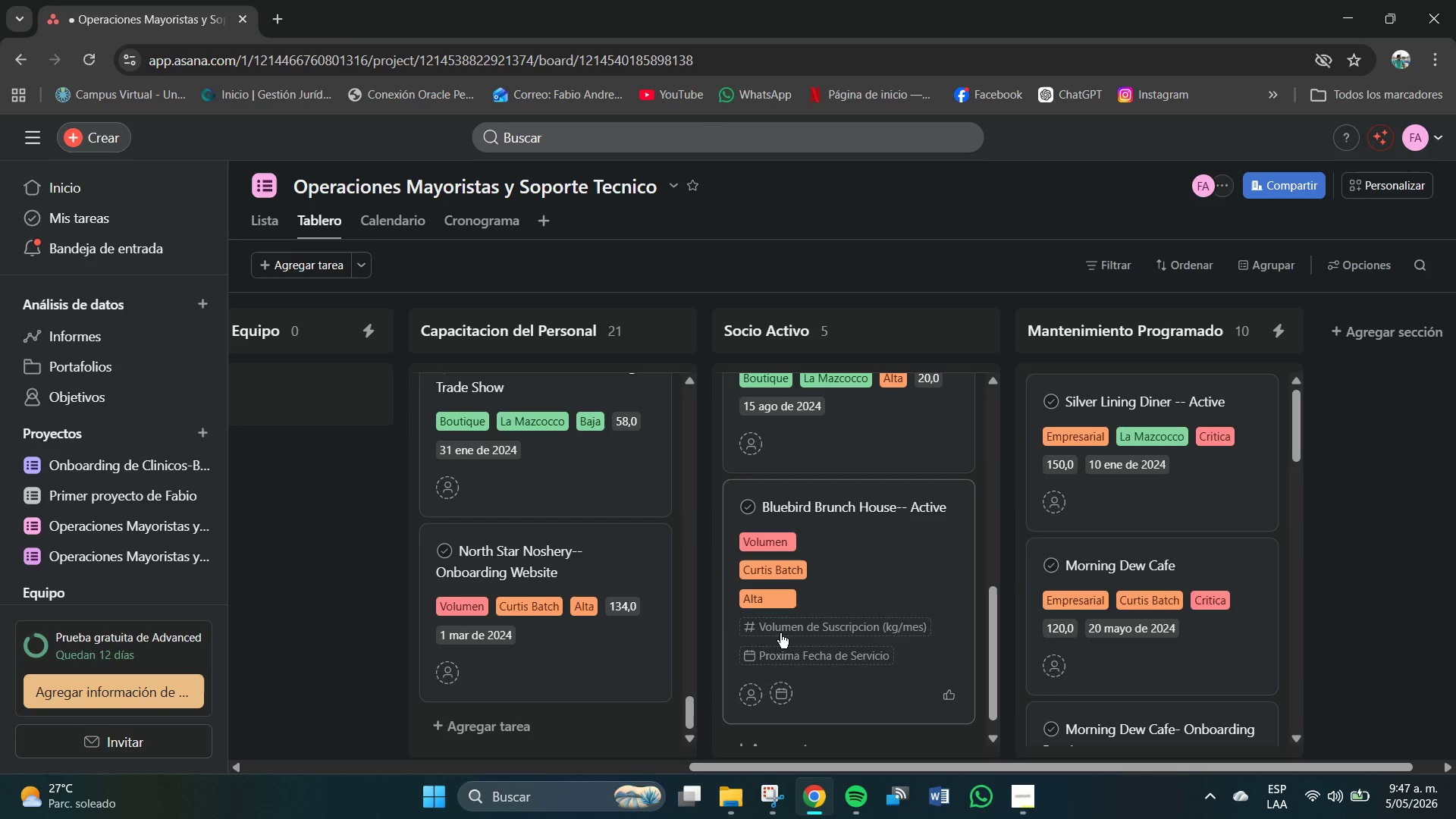 
left_click([782, 631])
 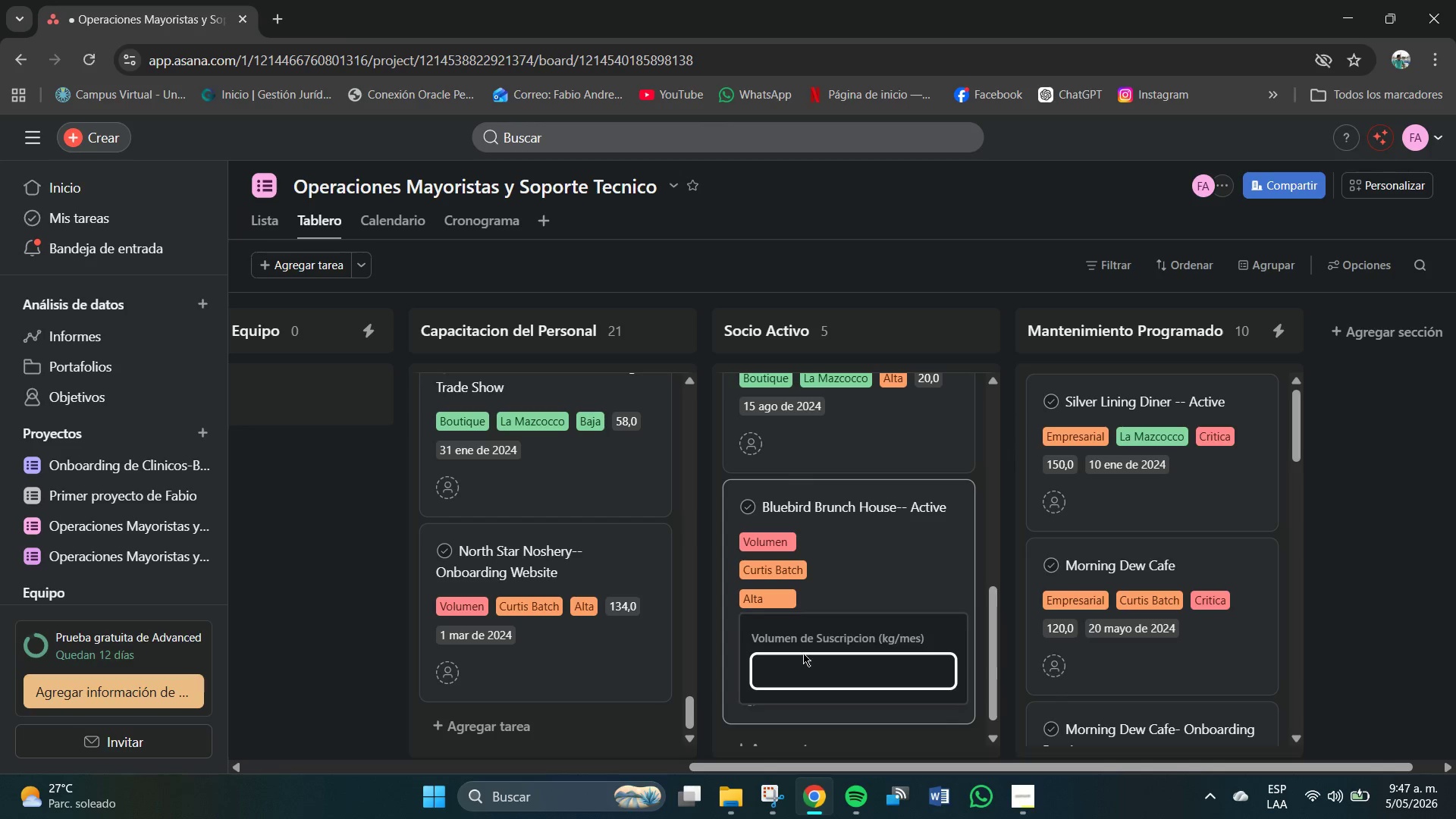 
left_click([802, 667])
 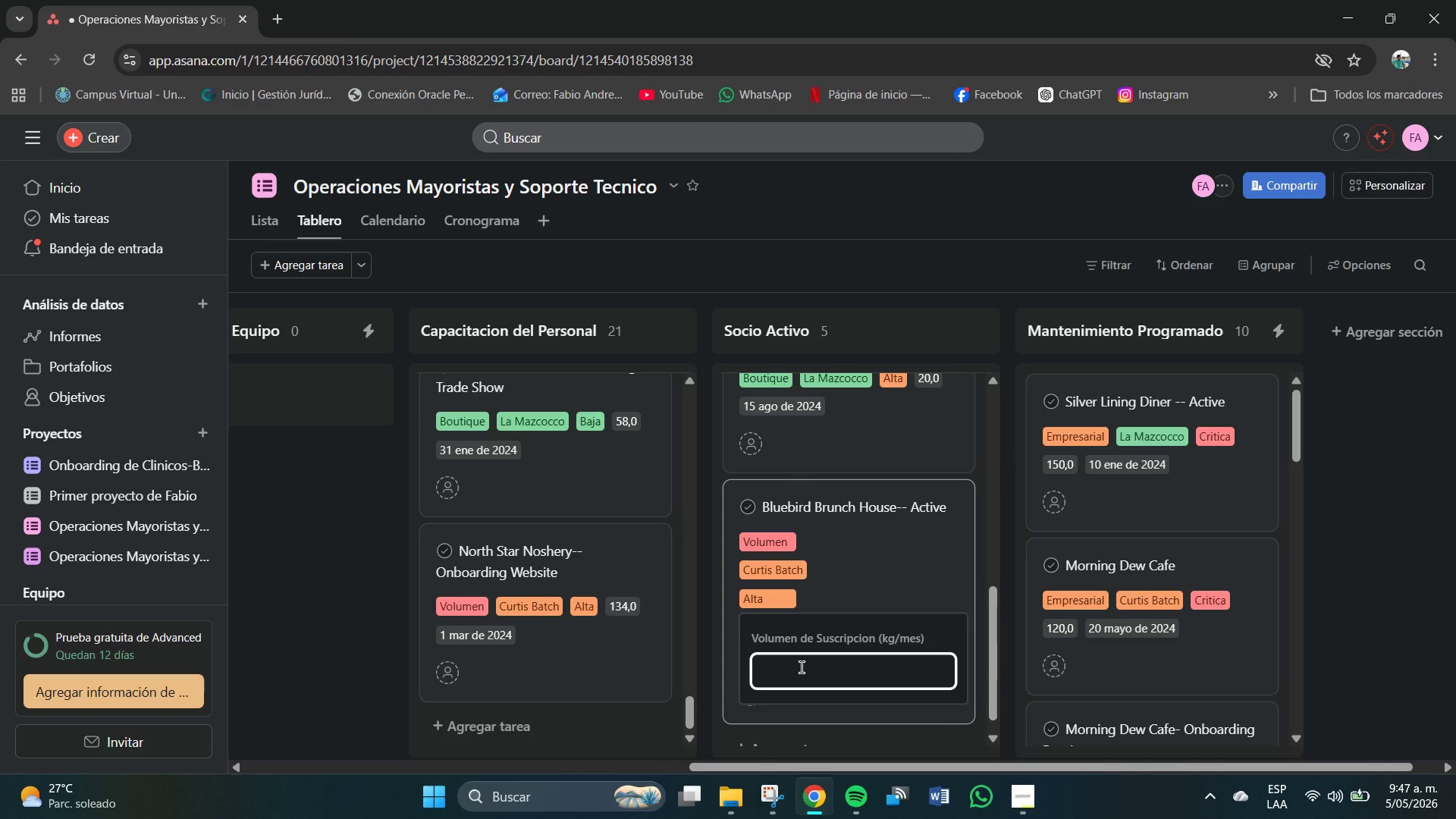 
key(Numpad7)
 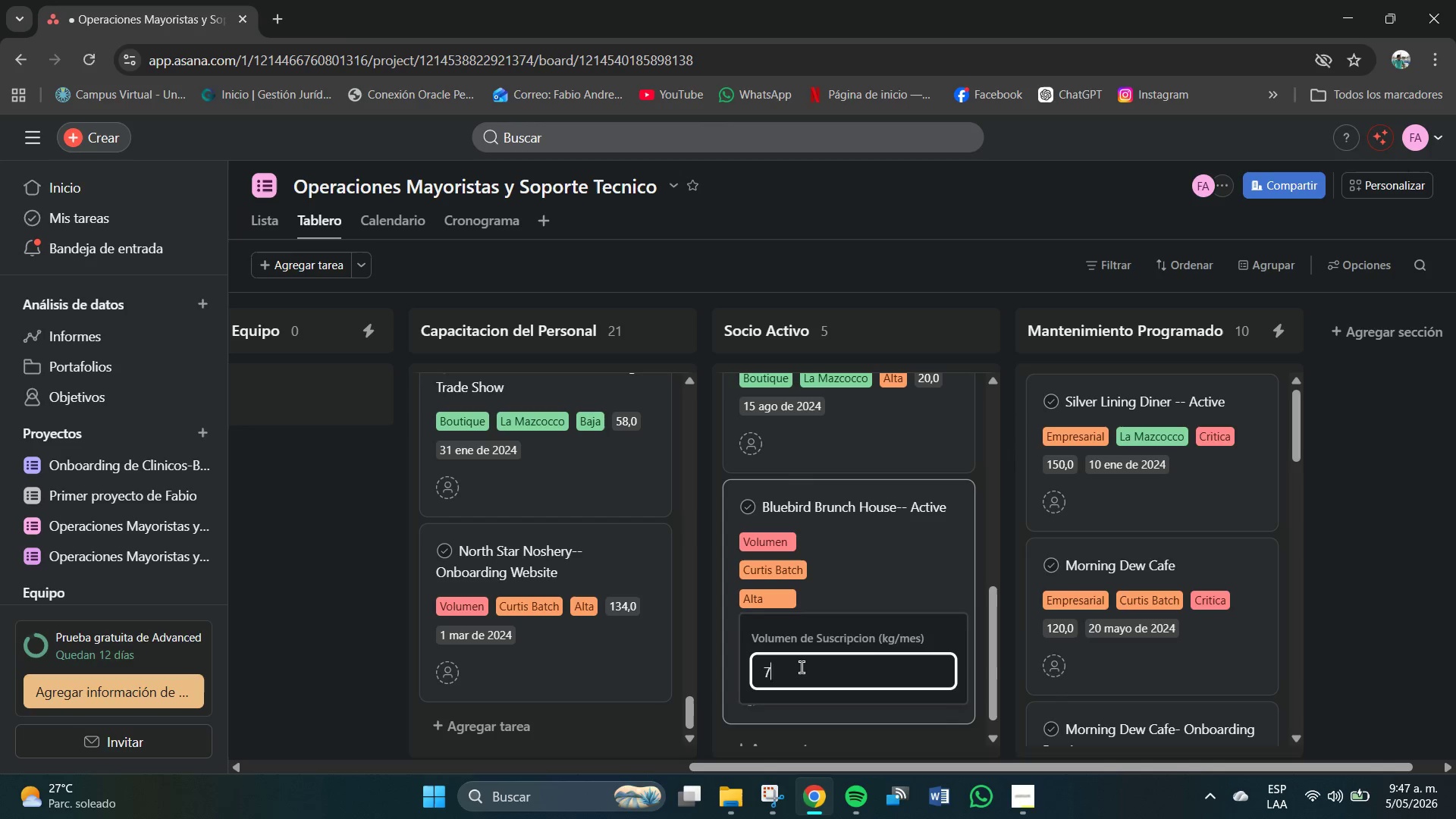 
key(Numpad5)
 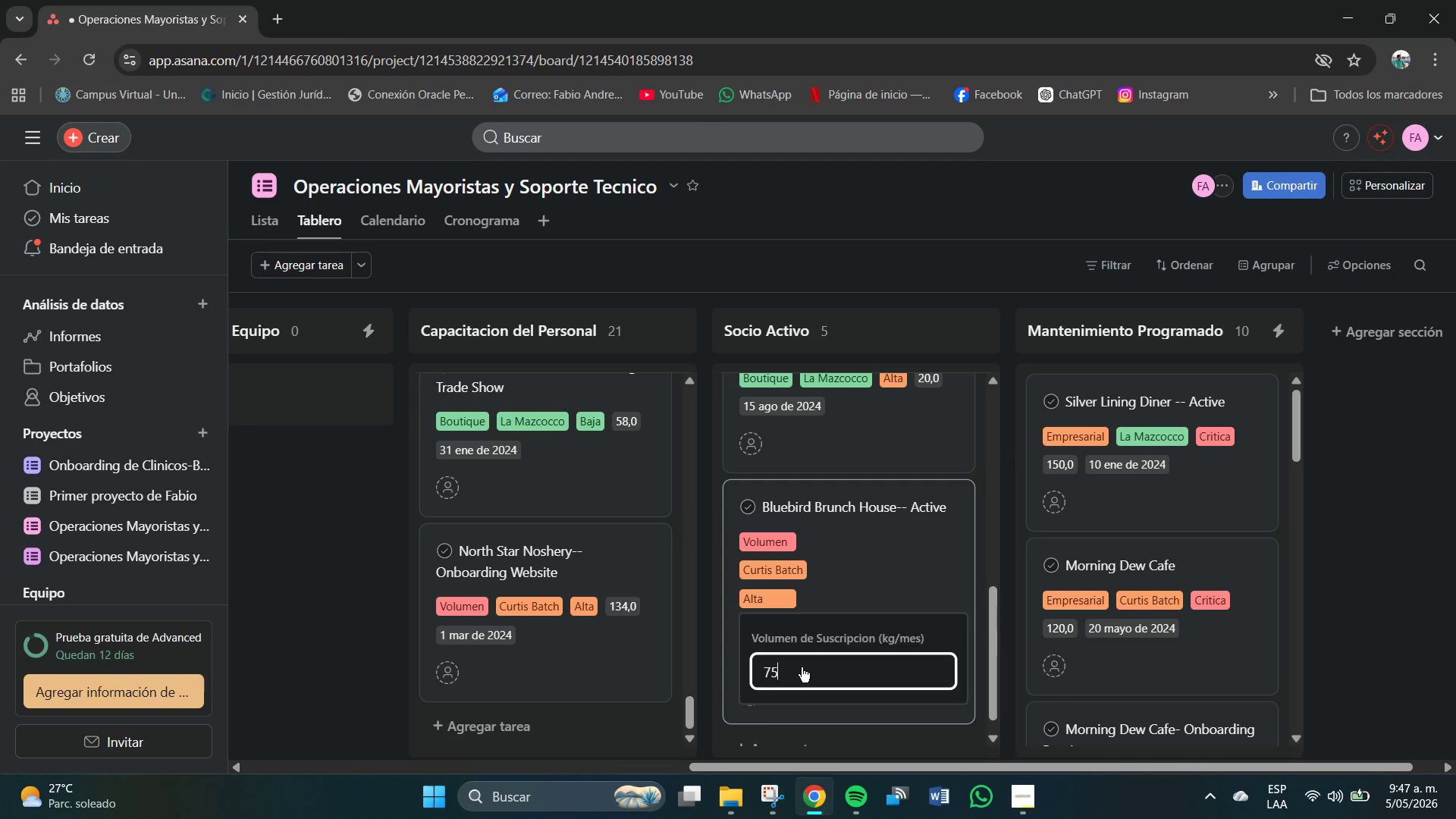 
key(NumpadEnter)
 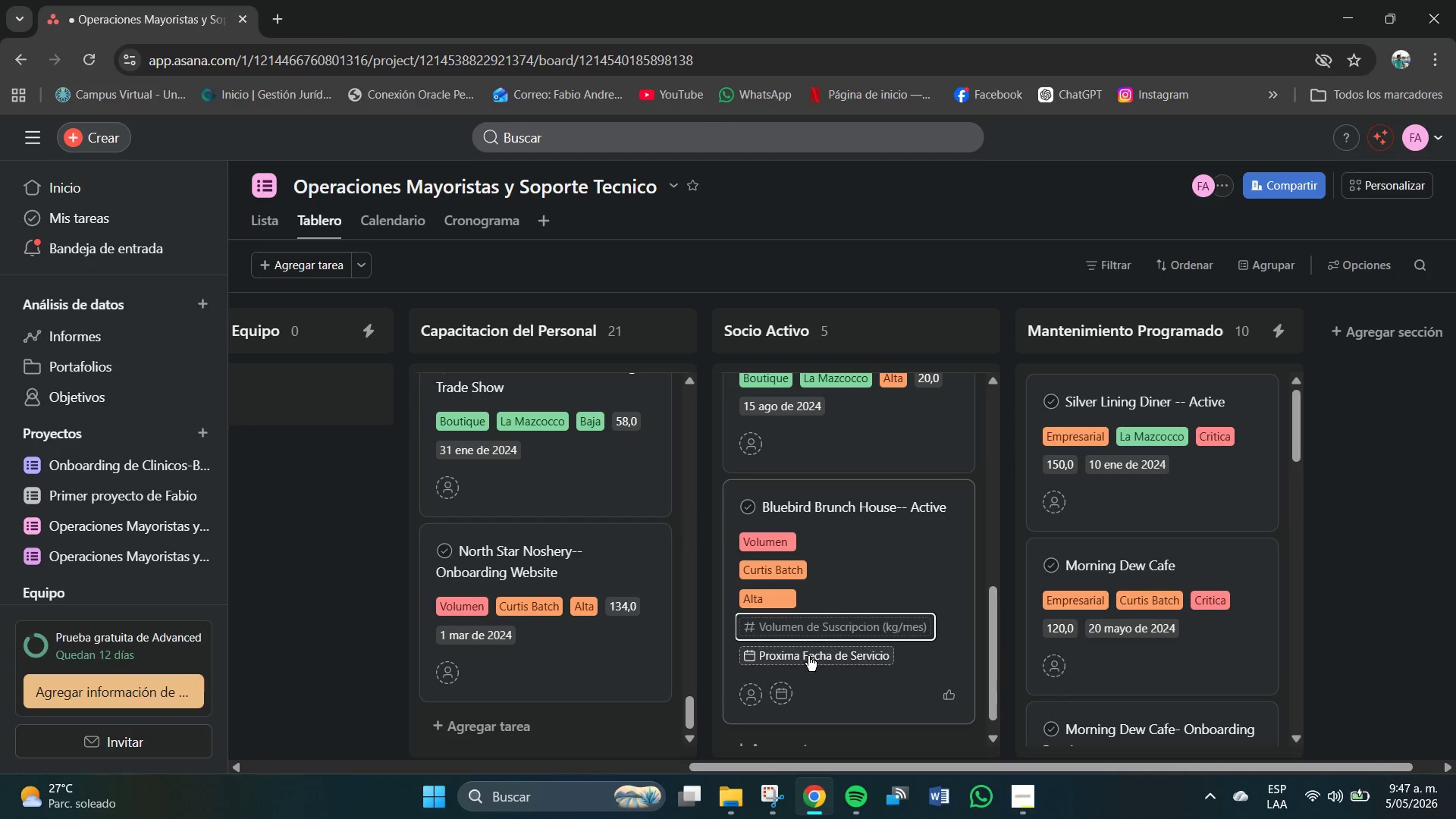 
left_click([808, 656])
 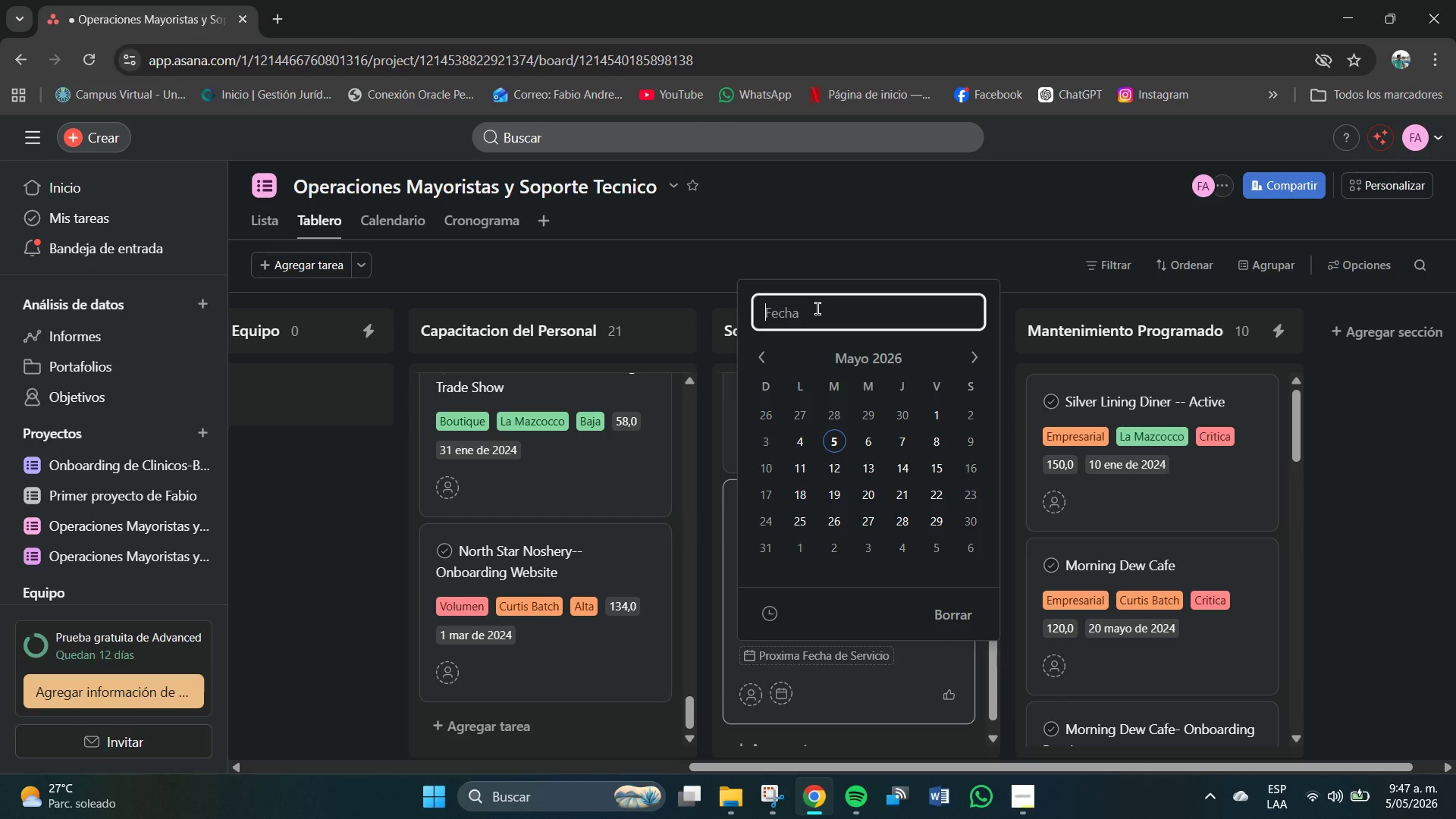 
key(Numpad1)
 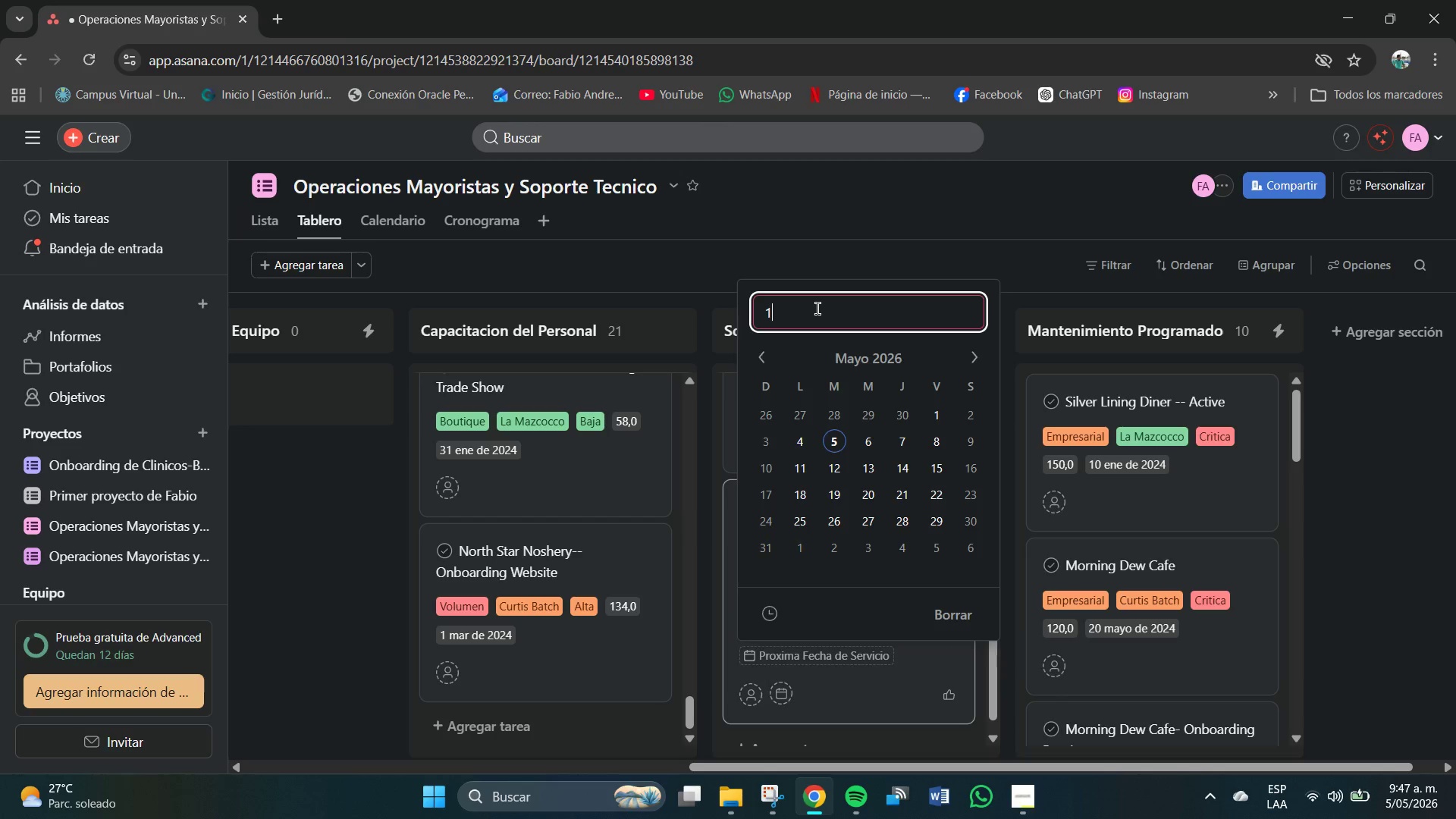 
key(Numpad4)
 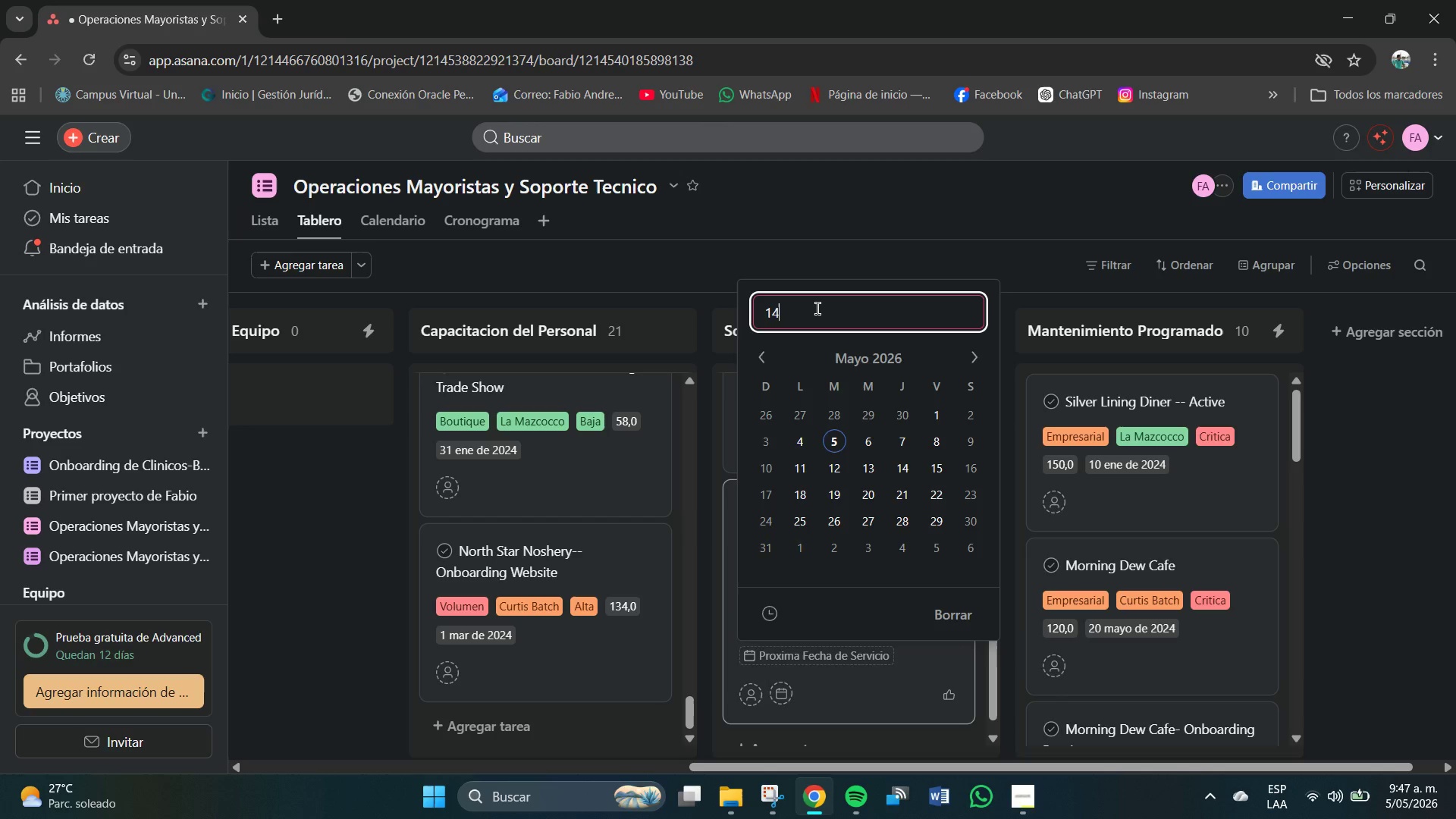 
key(Shift+7)
 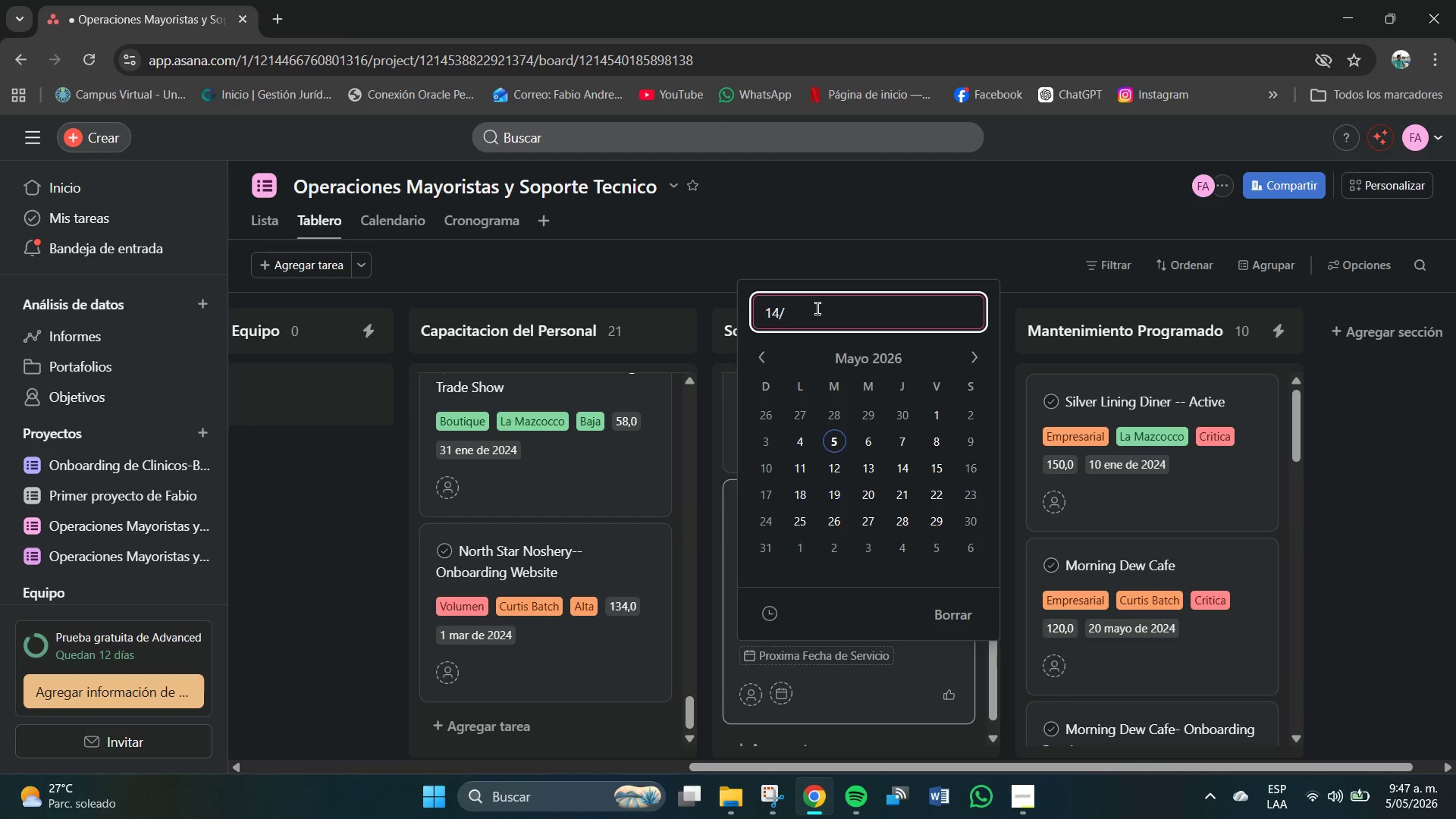 
key(Numpad0)
 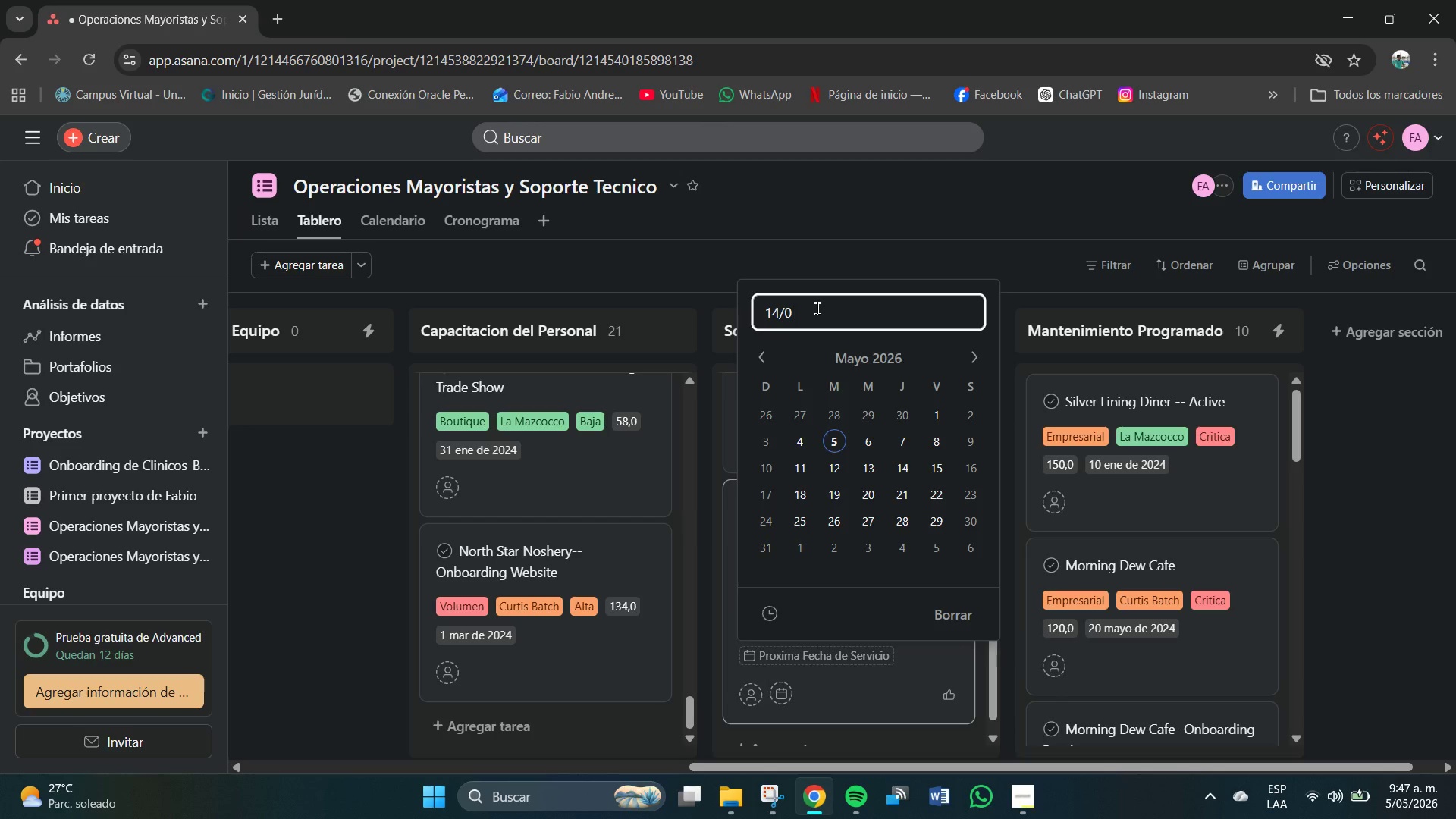 
key(Numpad5)
 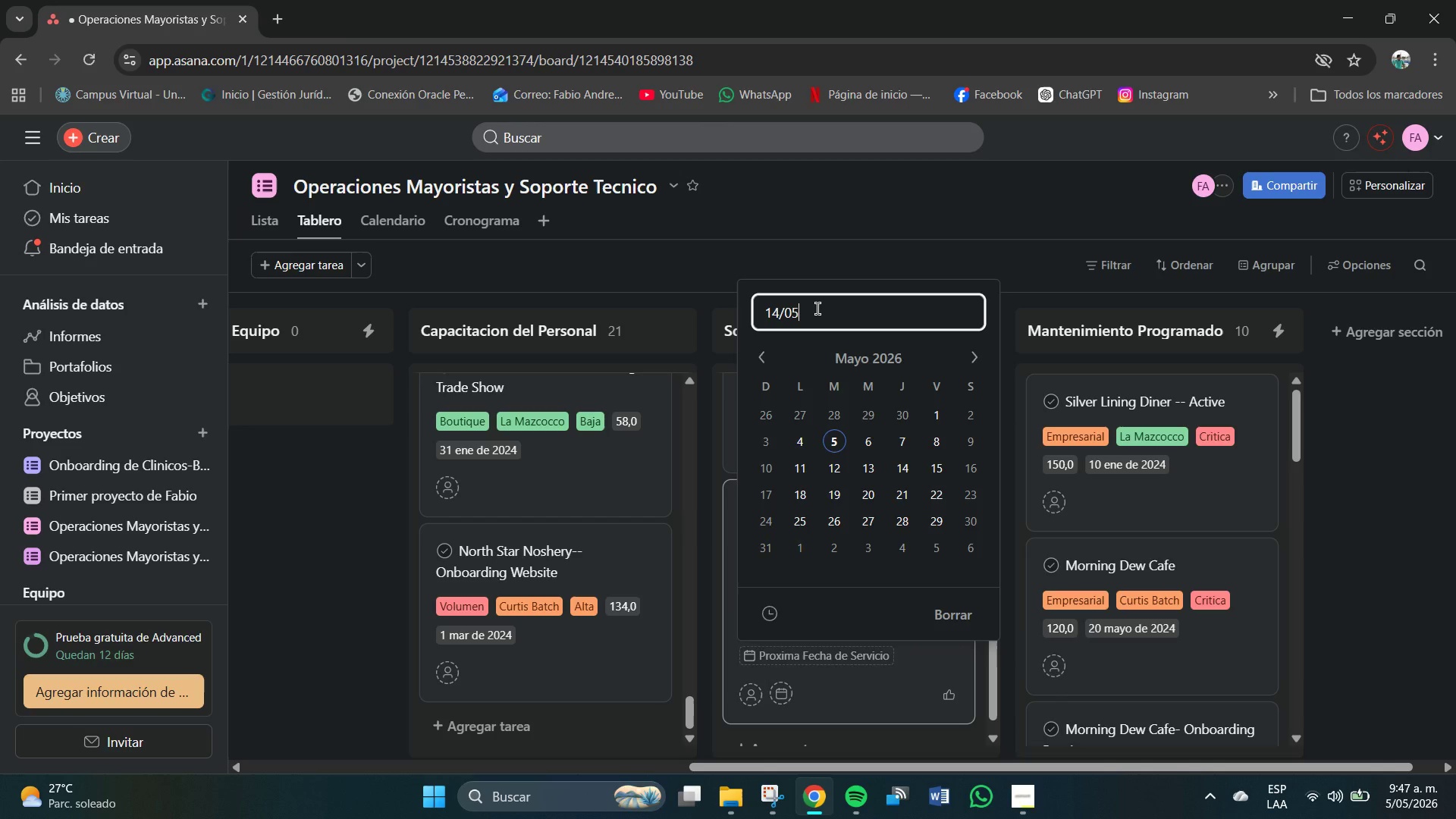 
key(Shift+7)
 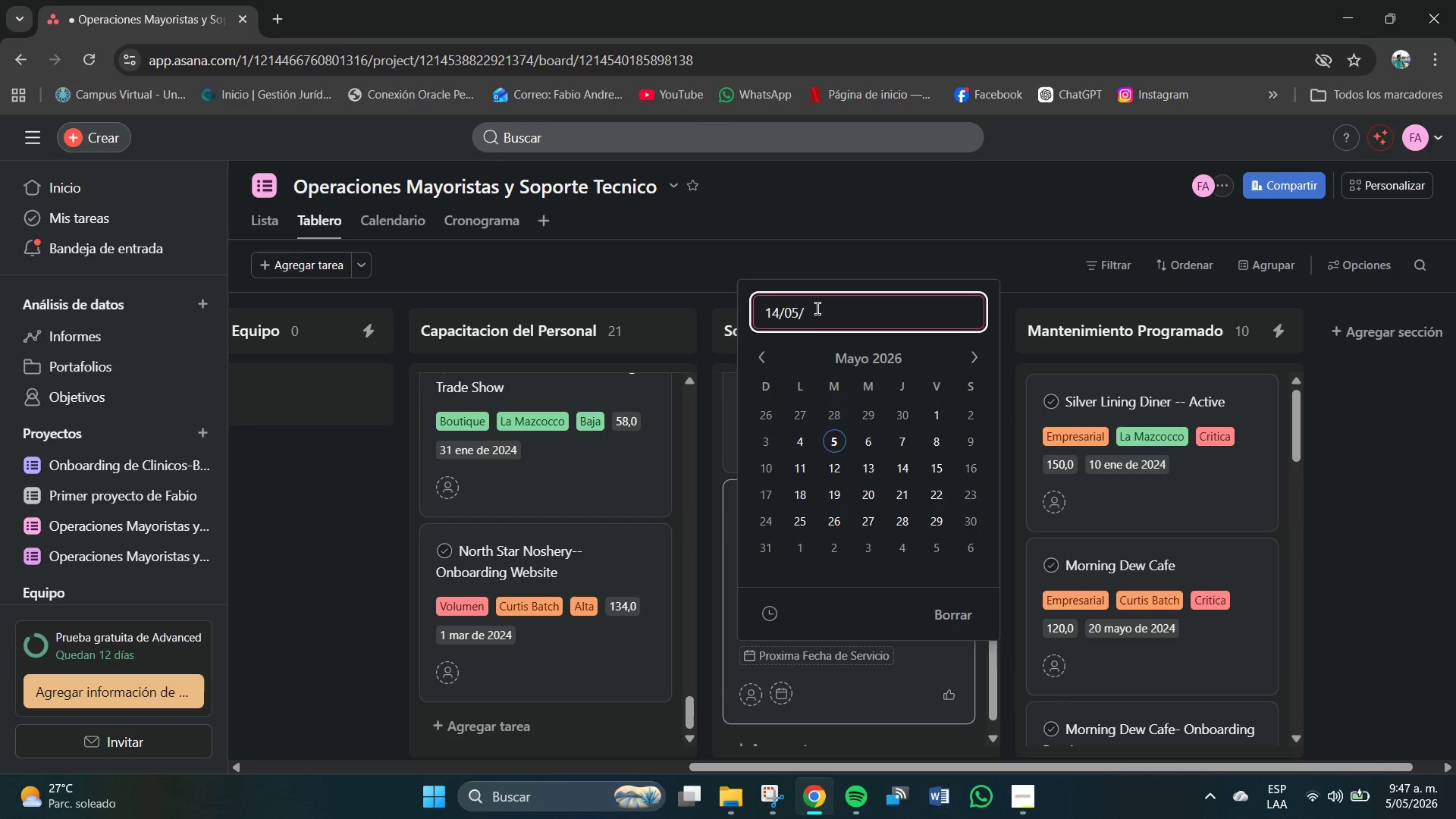 
key(Numpad2)
 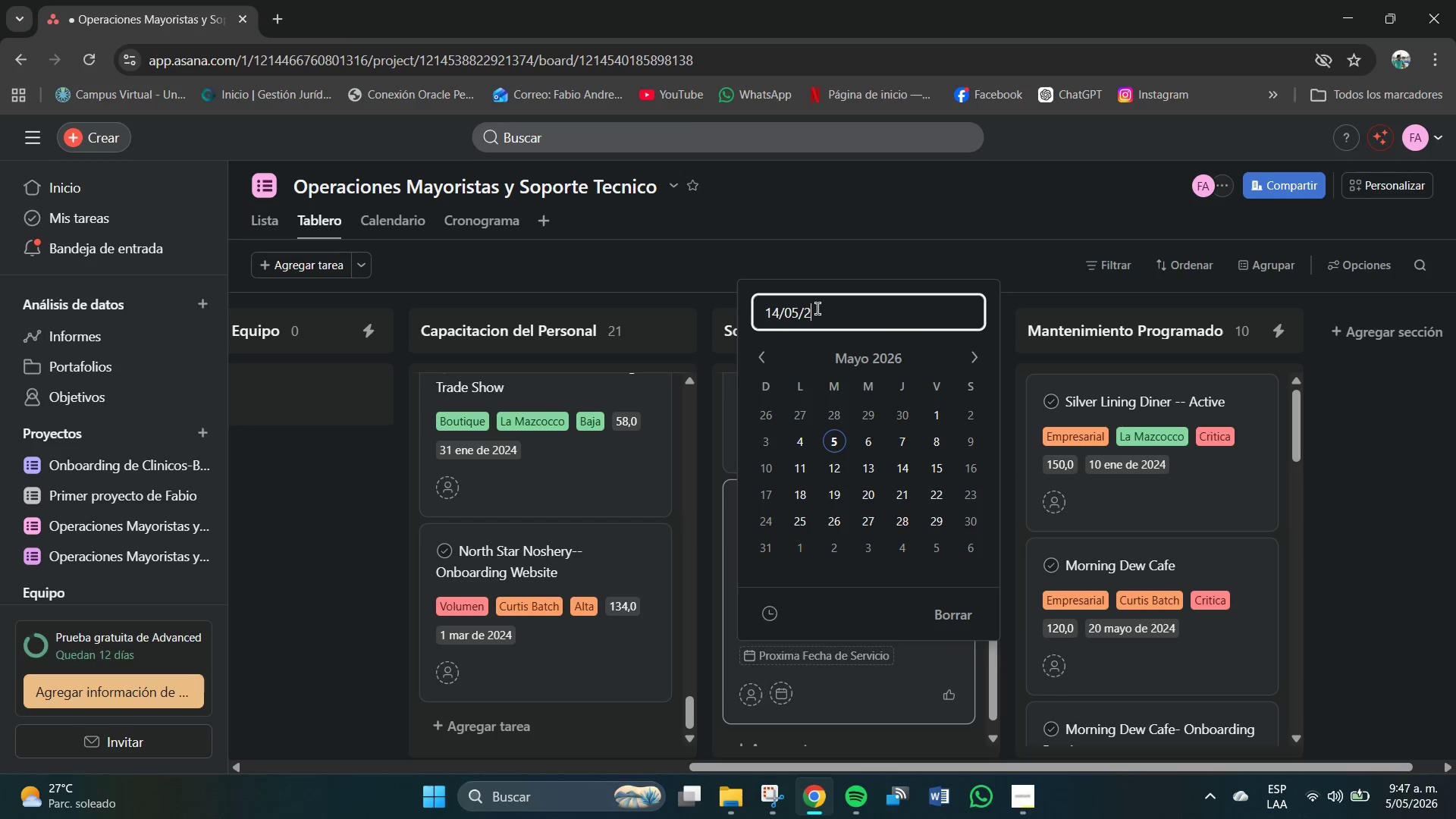 
key(Numpad0)
 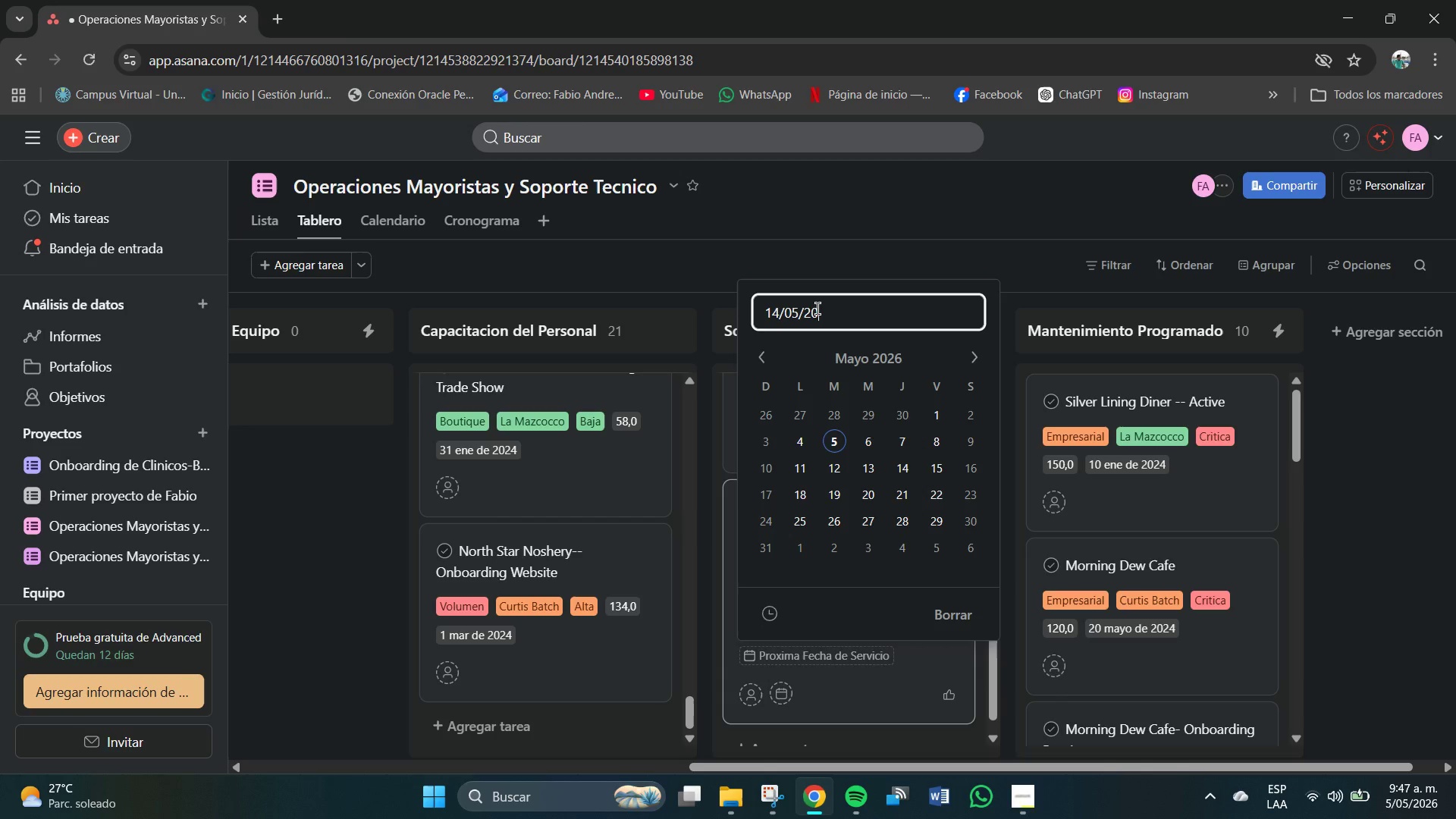 
key(Numpad2)
 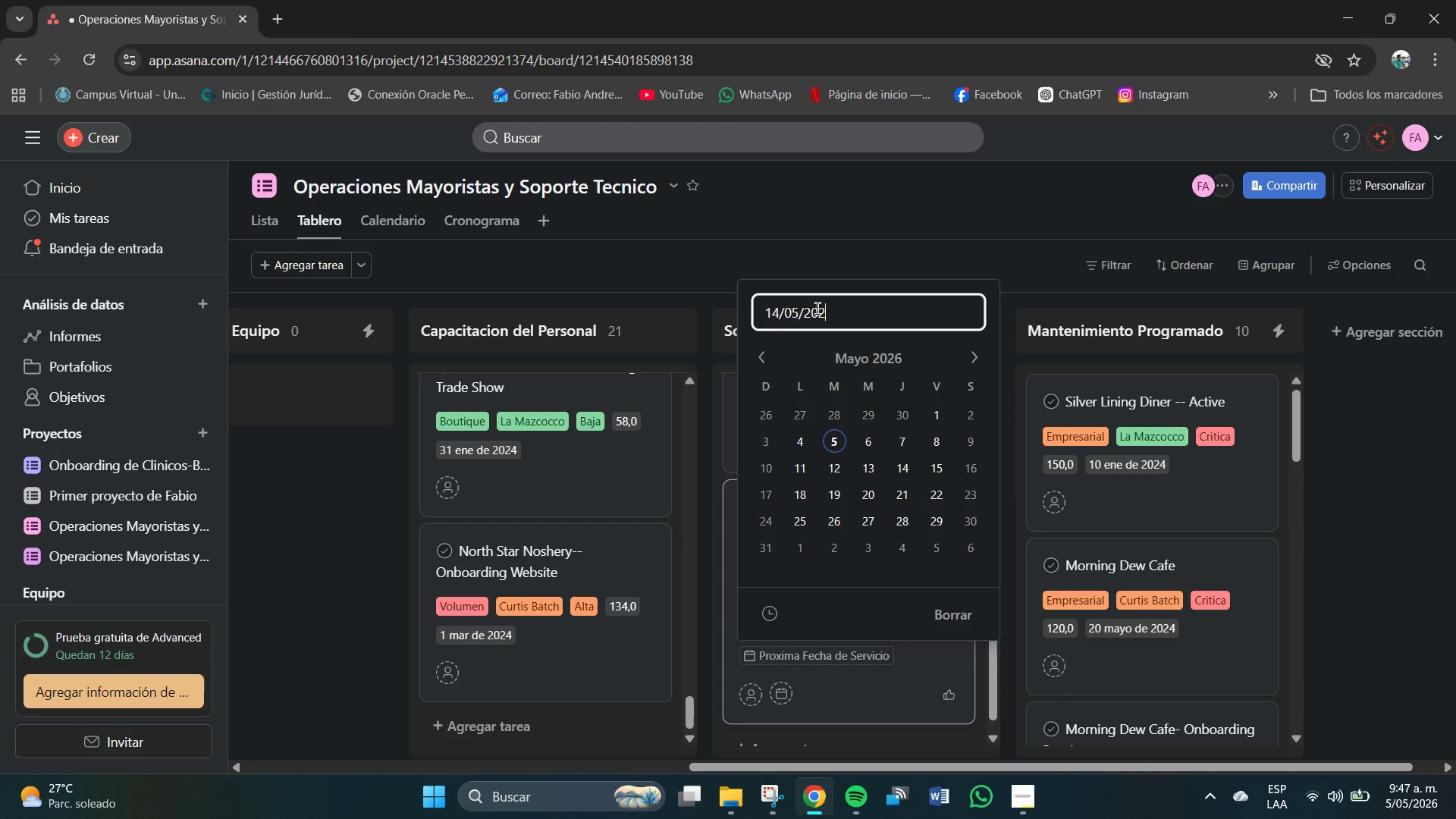 
key(Numpad4)
 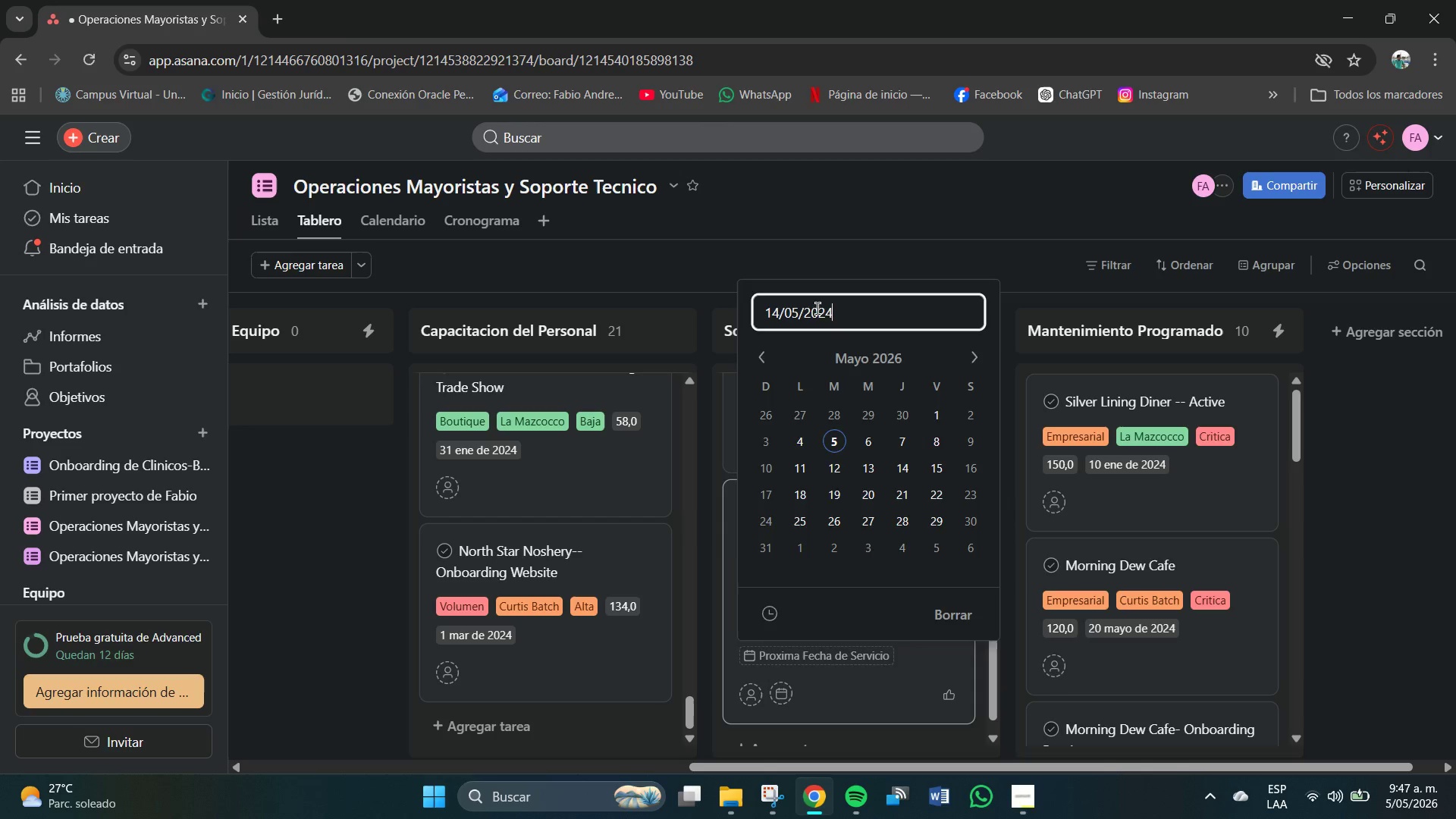 
key(NumpadEnter)
 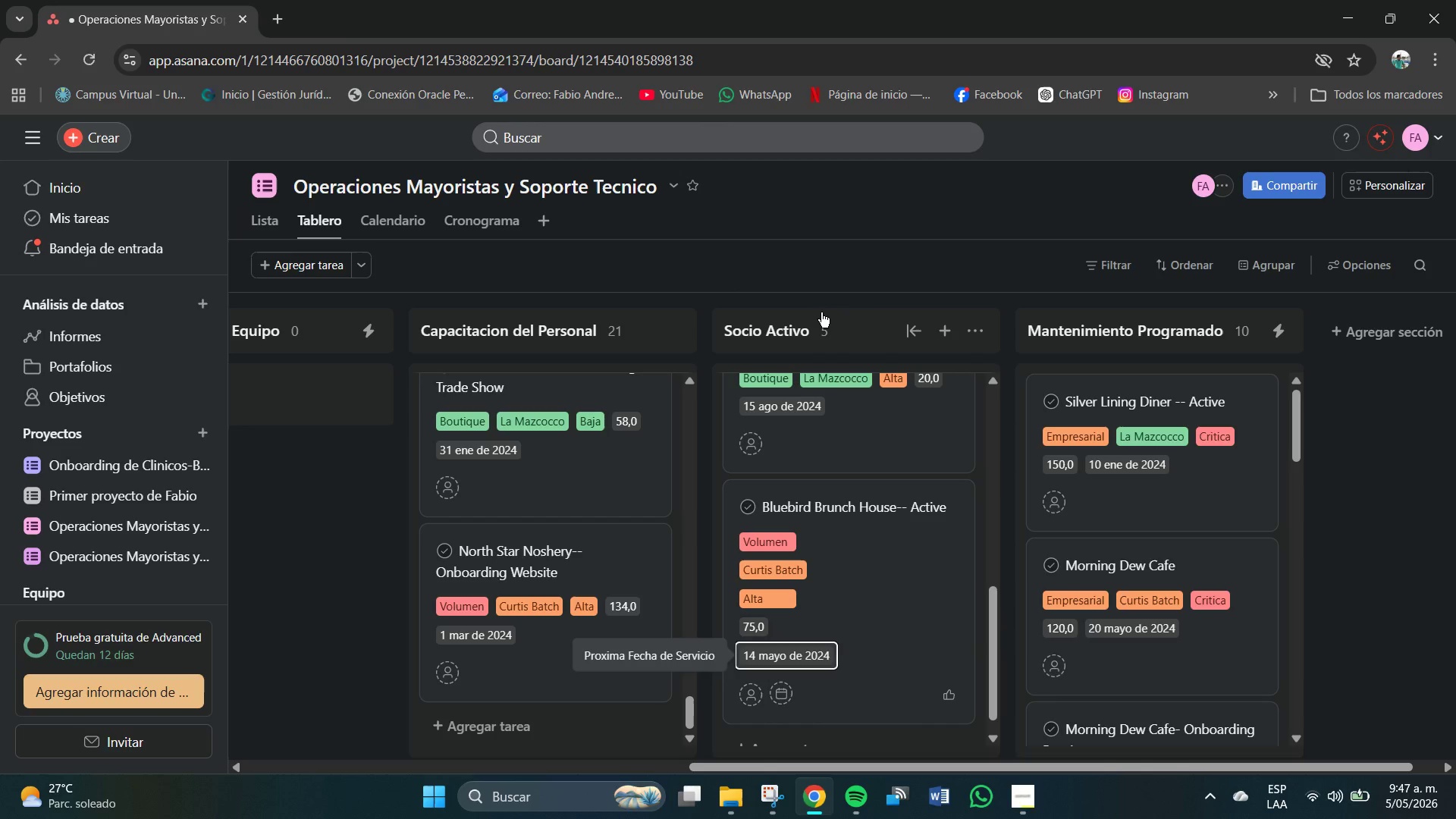 
scroll: coordinate [845, 674], scroll_direction: down, amount: 2.0
 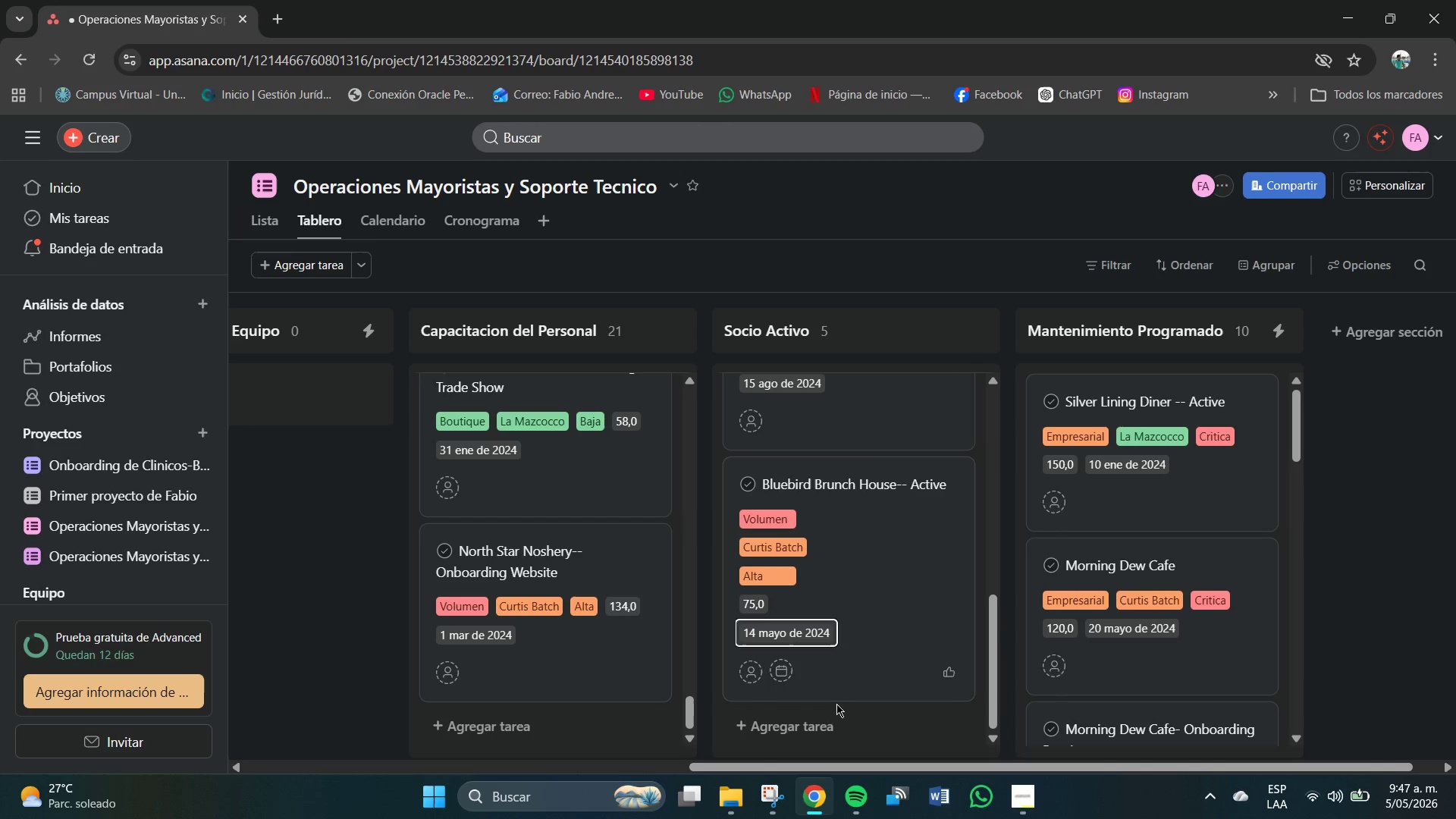 
left_click([821, 719])
 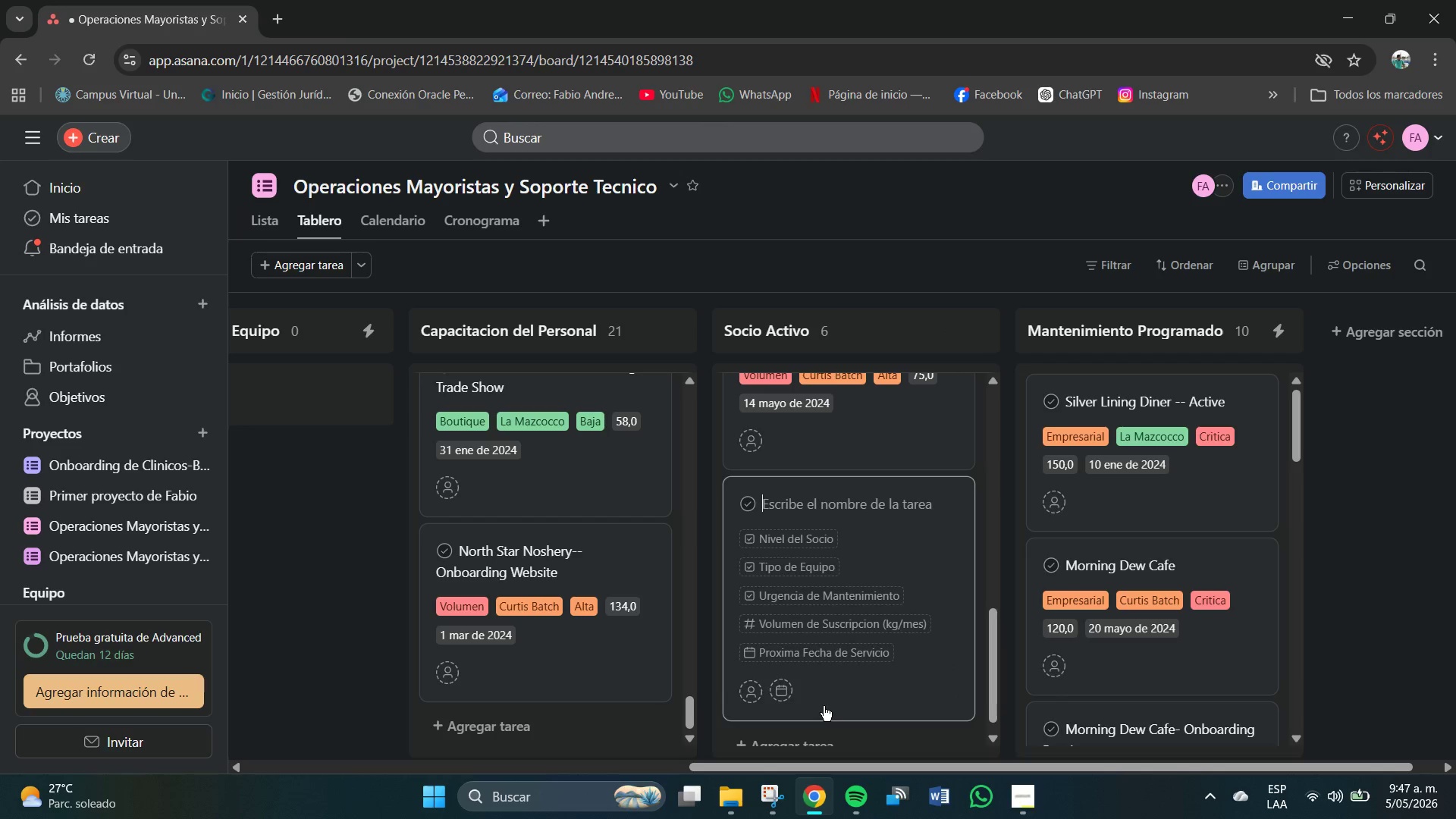 
scroll: coordinate [822, 567], scroll_direction: up, amount: 1.0
 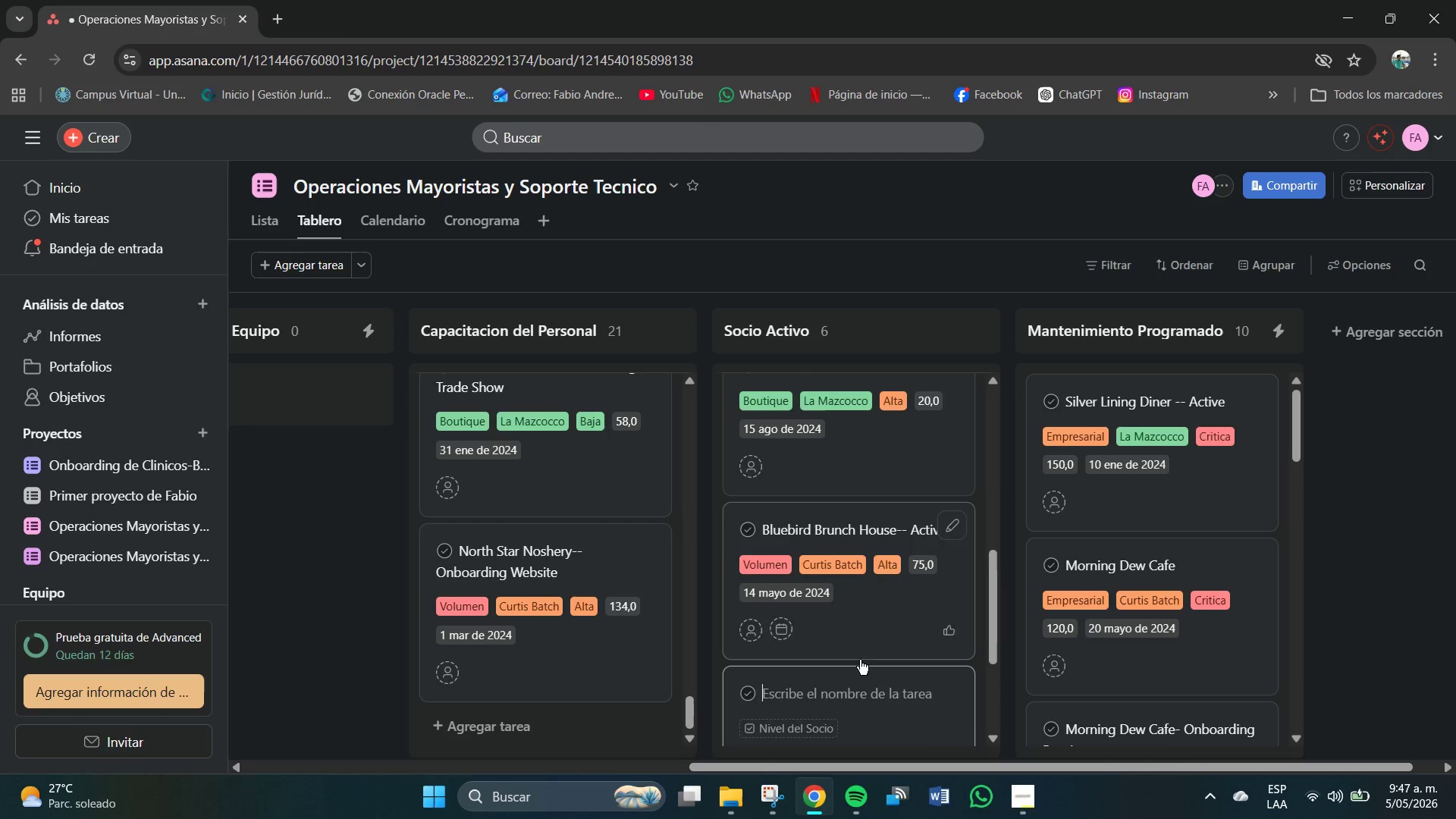 
scroll: coordinate [872, 632], scroll_direction: down, amount: 1.0
 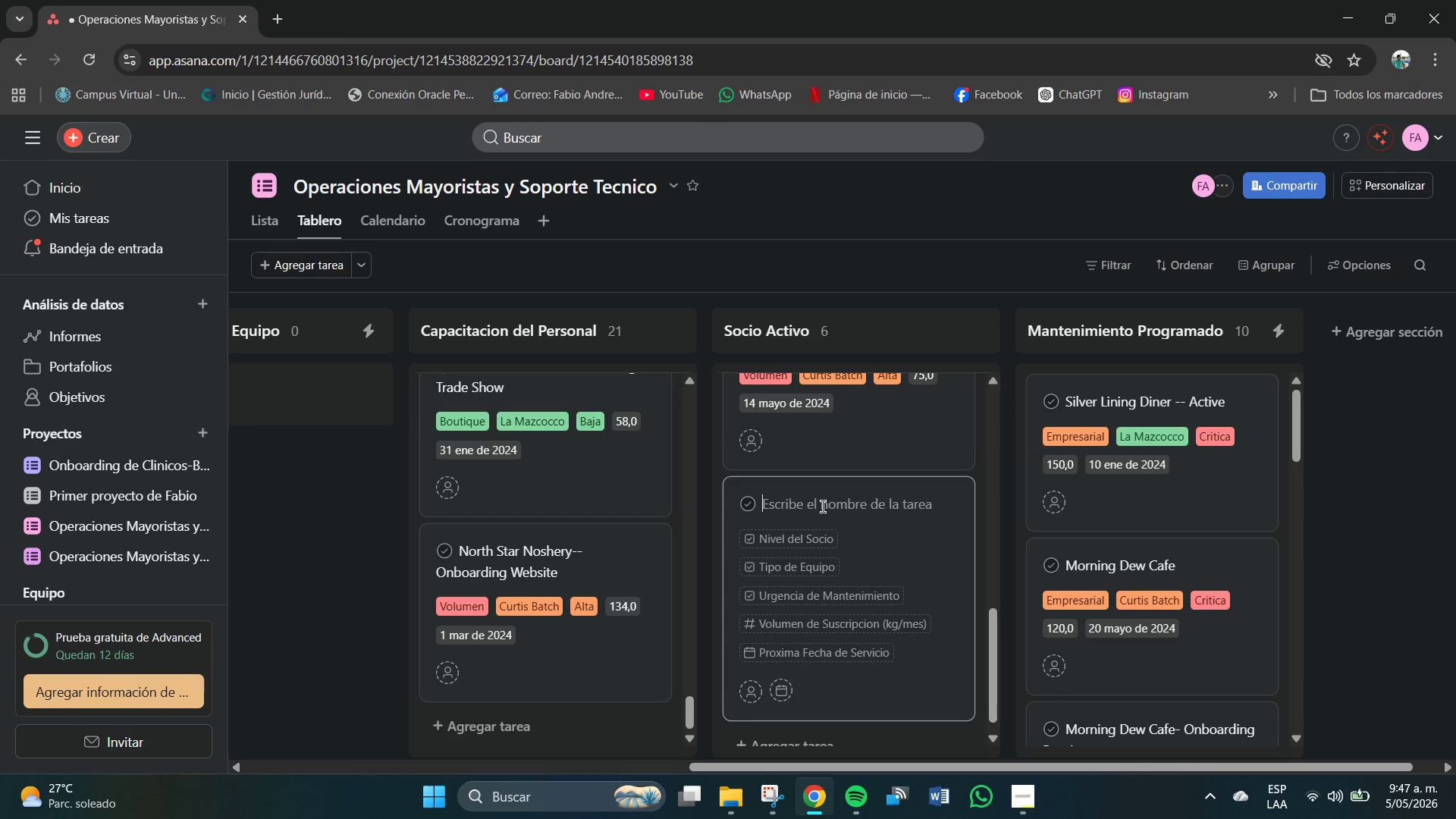 
left_click([816, 511])
 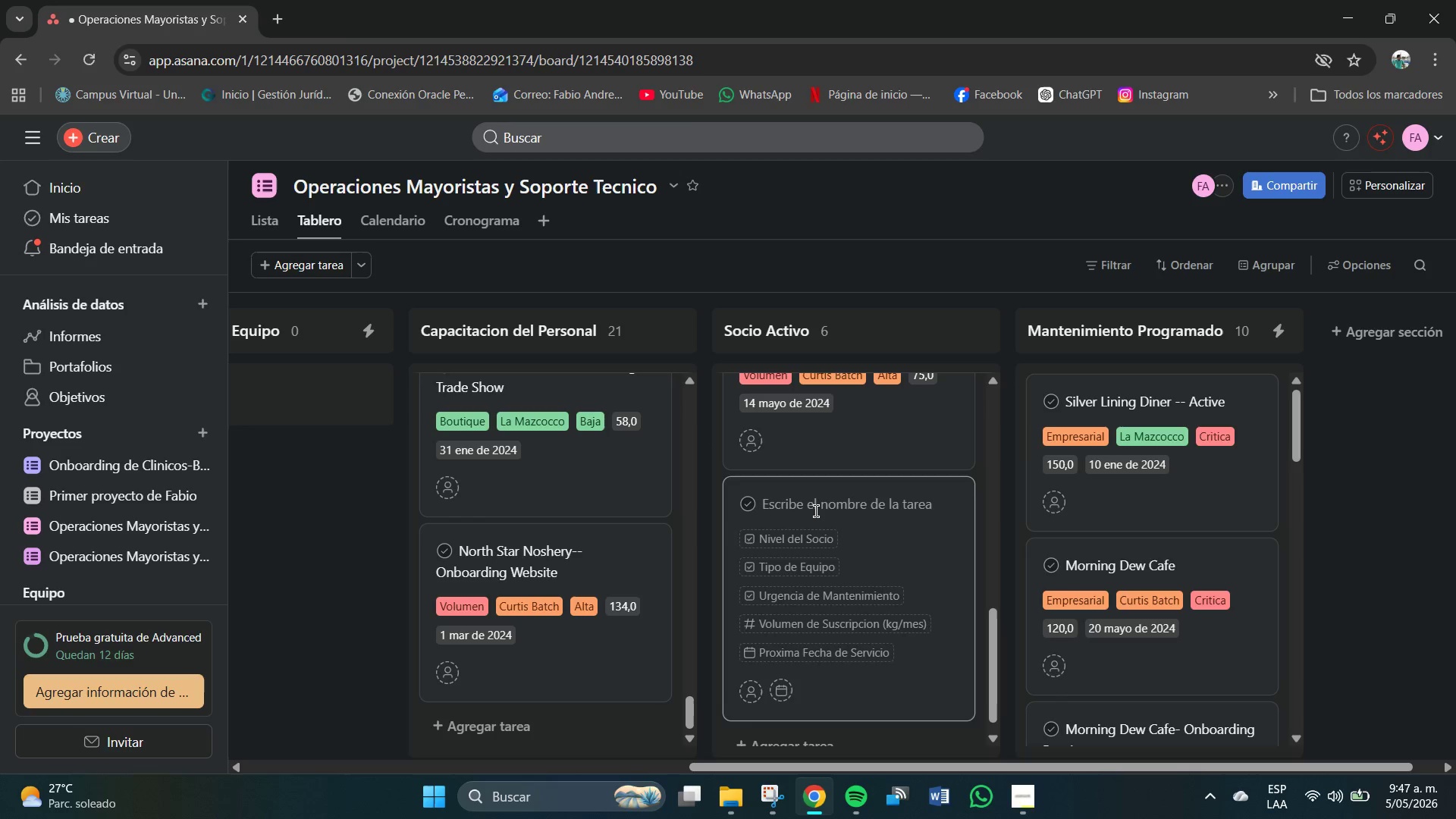 
type(Wildflo)
key(Backspace)
type(e)
key(Backspace)
type(wor)
 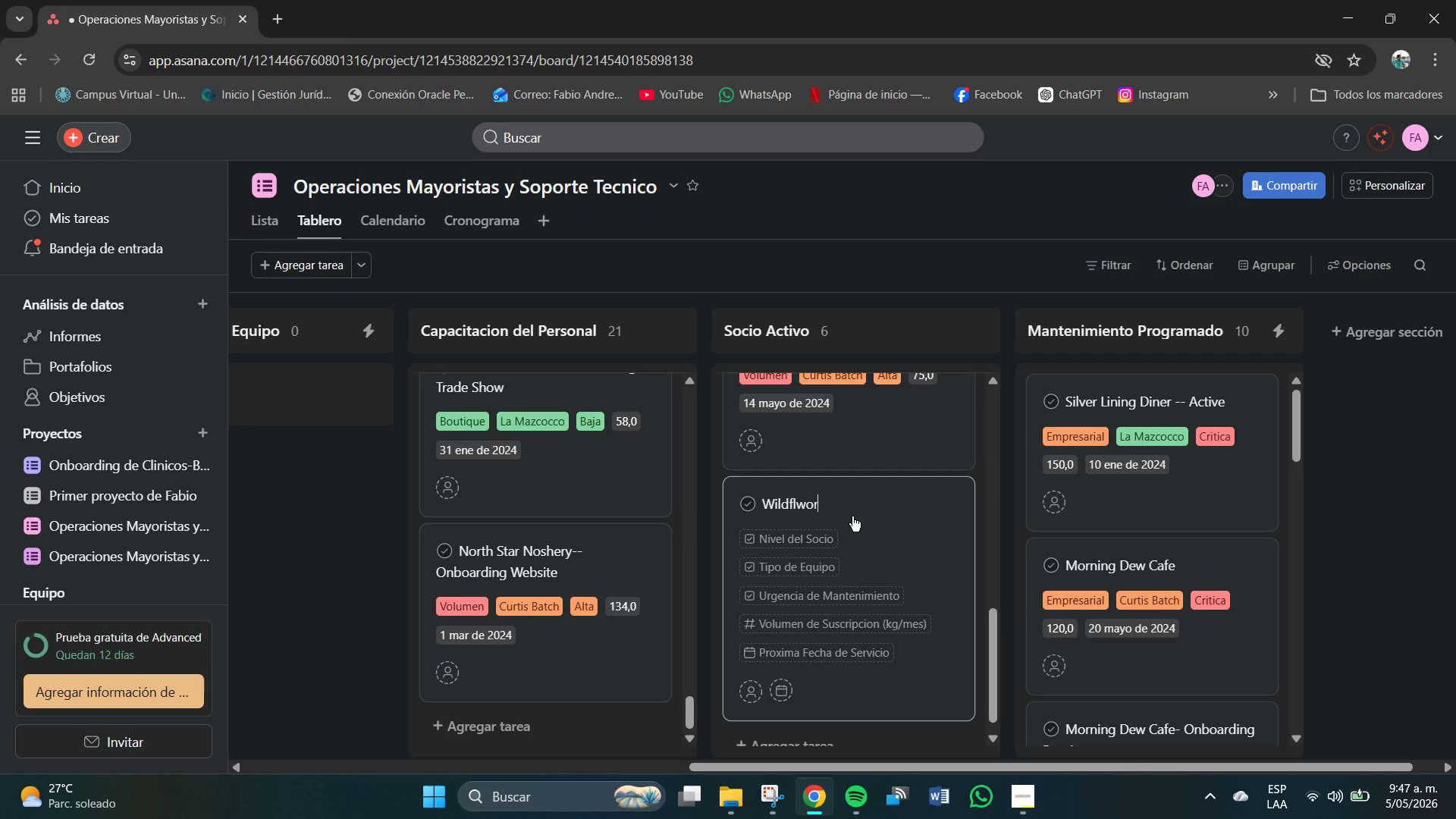 
key(E)
 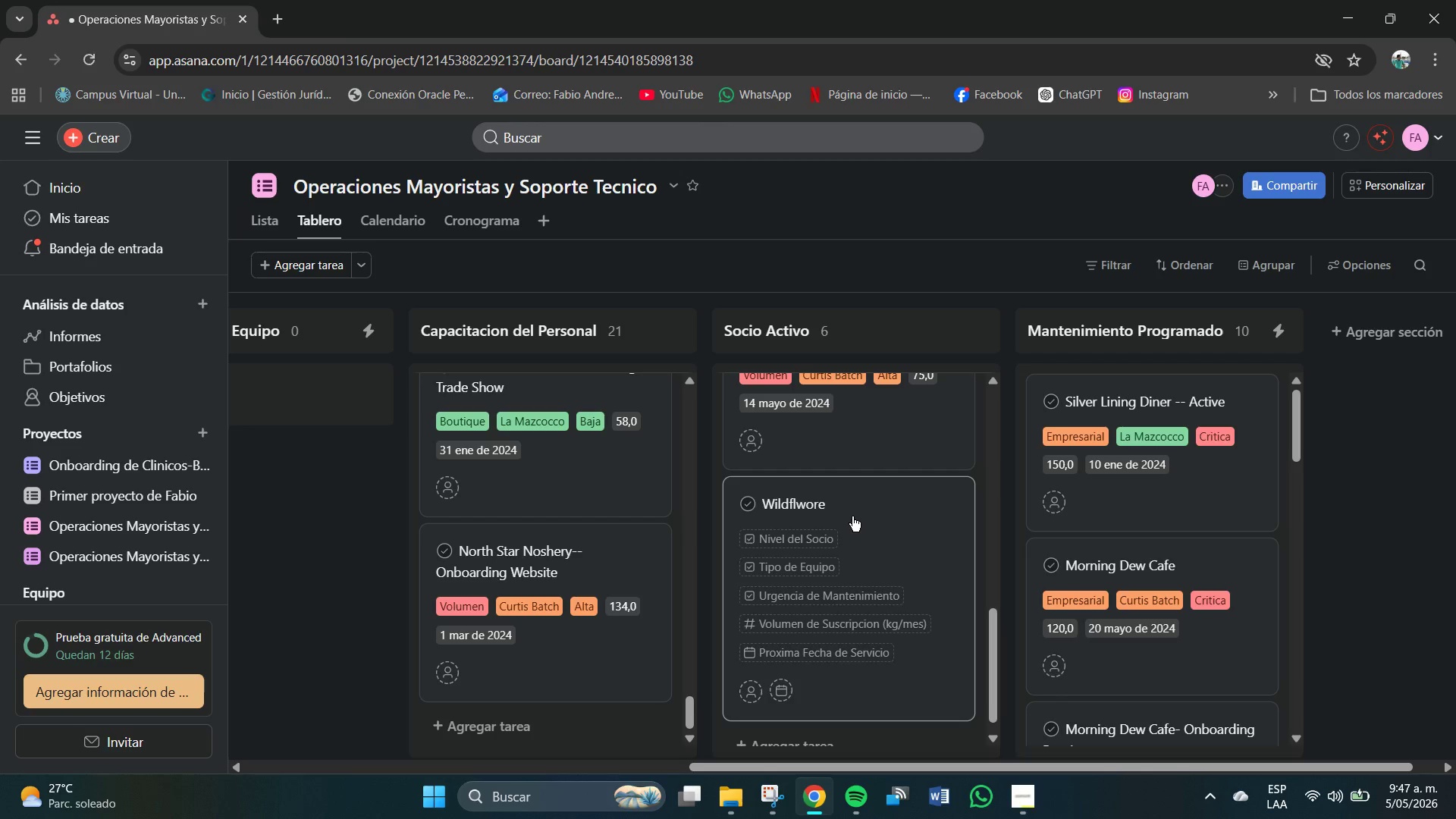 
key(Backspace)
key(Backspace)
key(Backspace)
key(Backspace)
type(ower Coffe )
key(Backspace)
type(e Bar)
 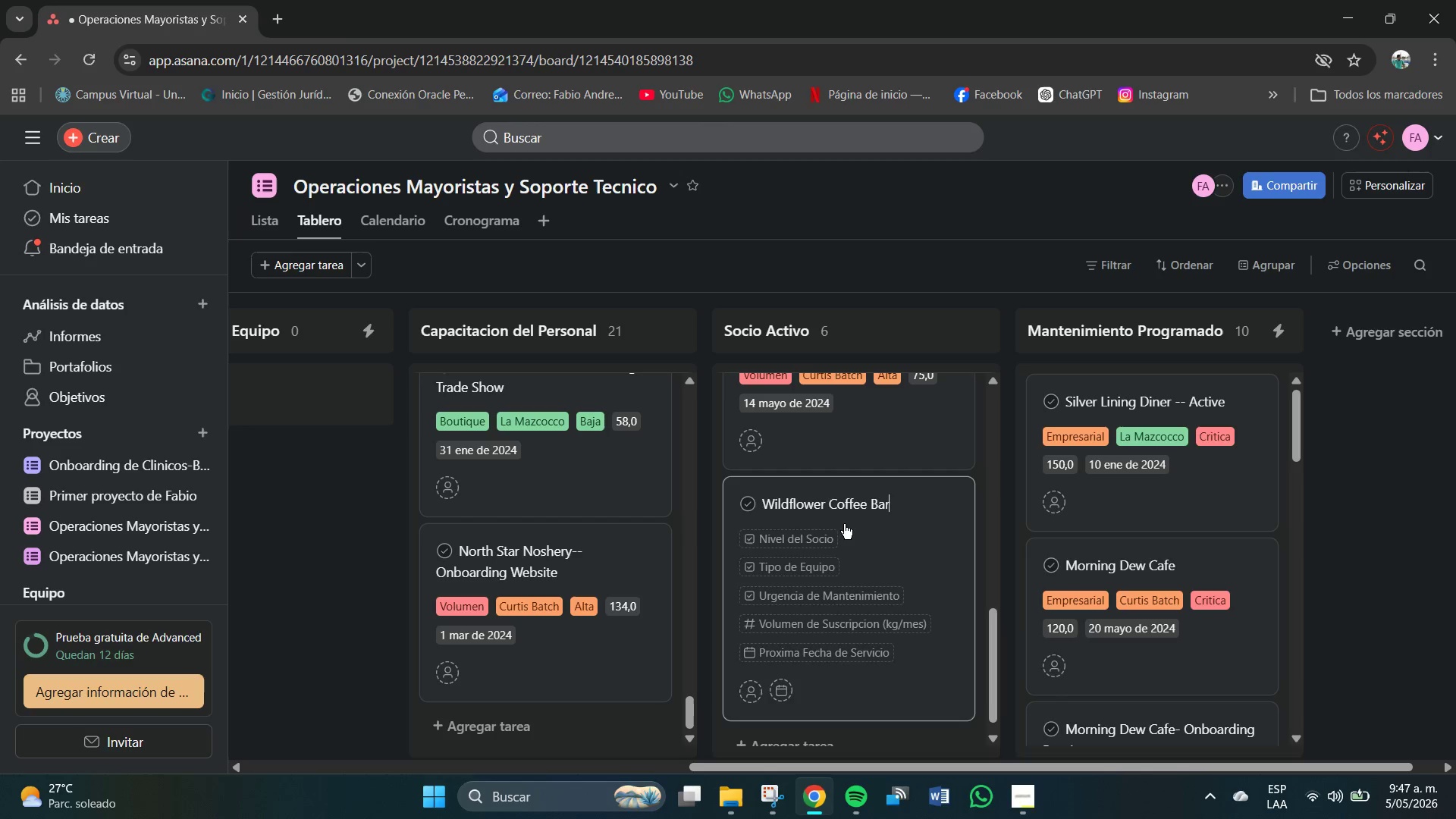 
left_click([820, 535])
 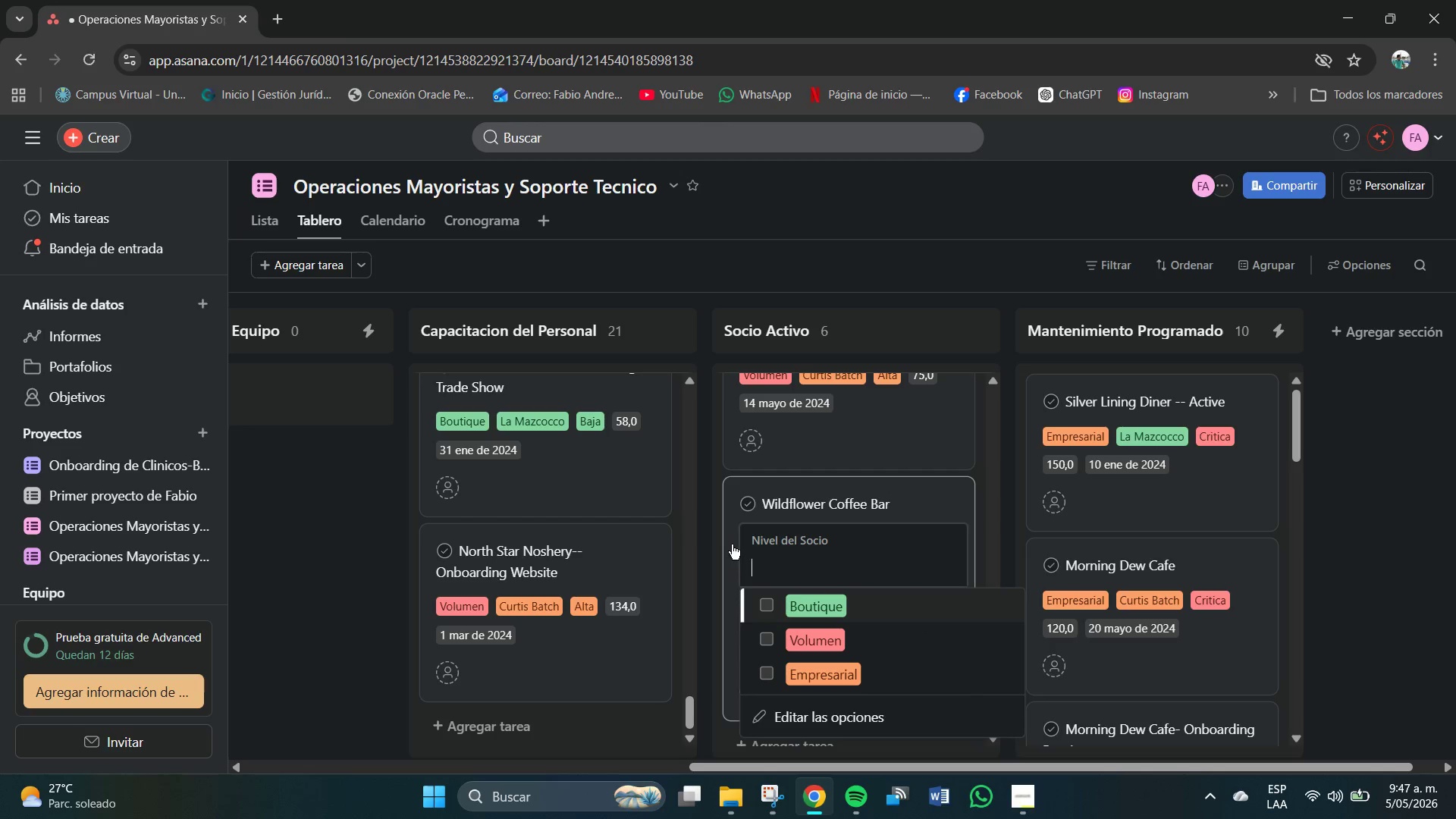 
left_click([731, 526])
 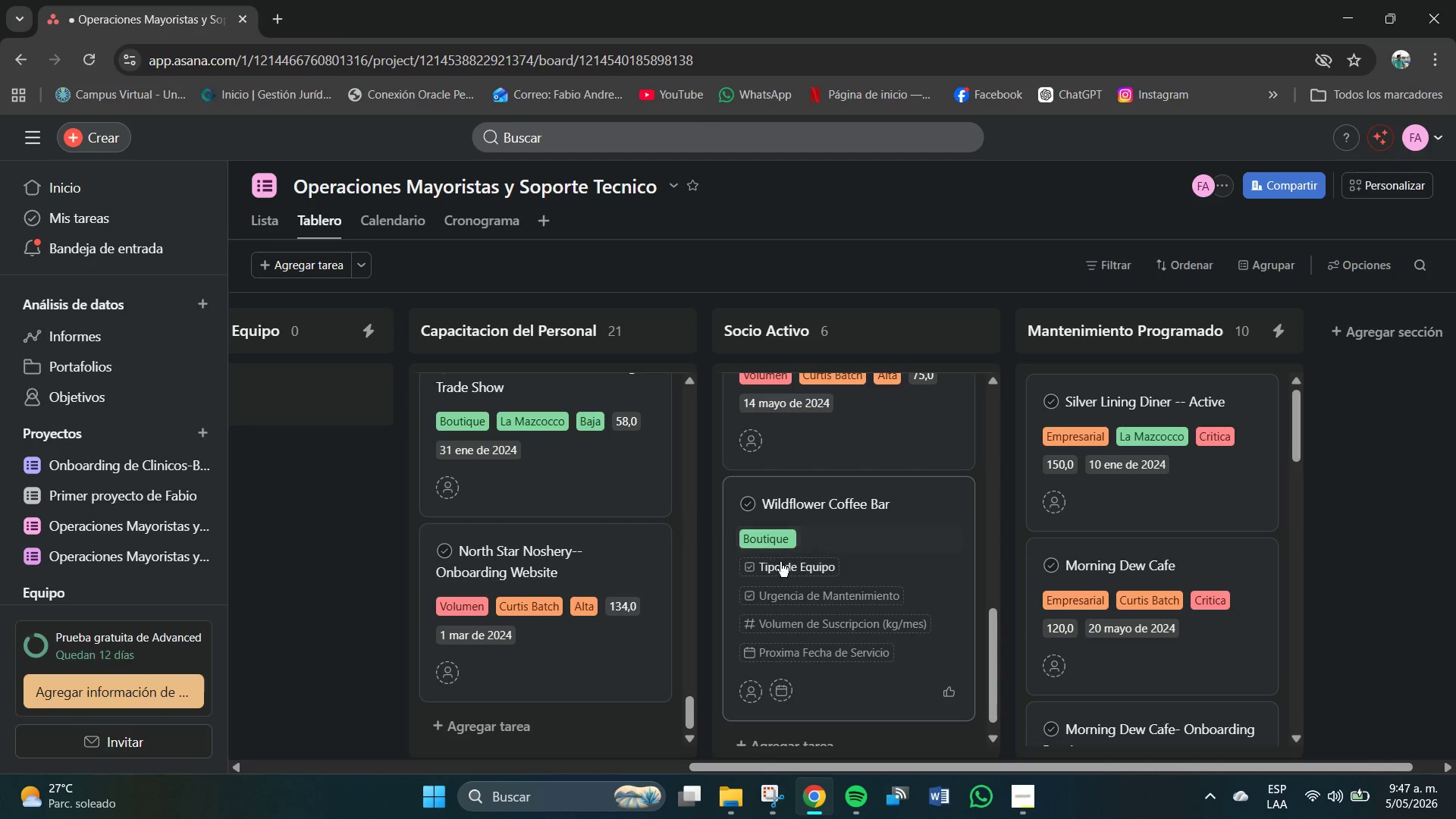 
left_click([784, 565])
 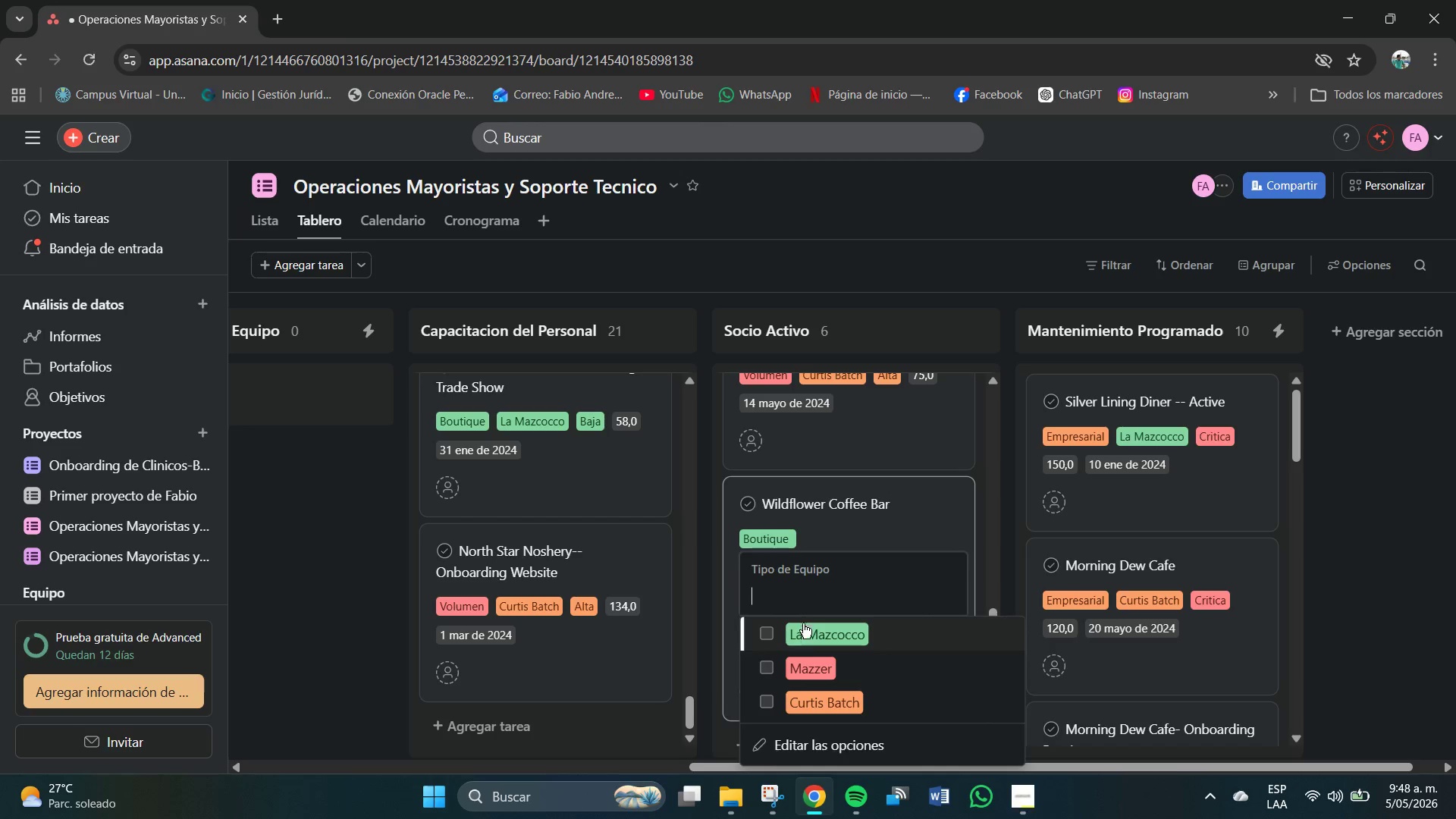 
left_click([812, 664])
 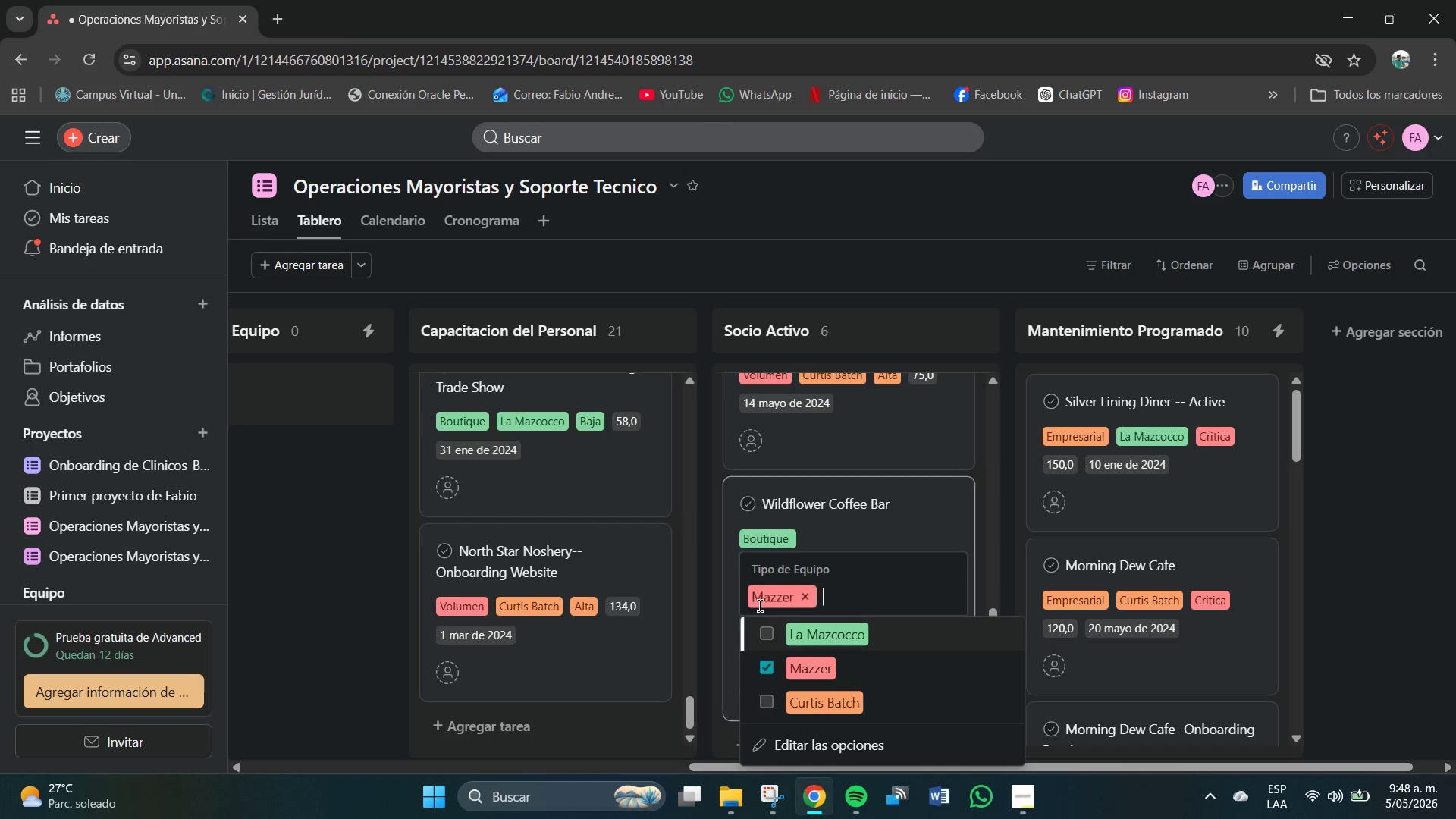 
left_click([733, 573])
 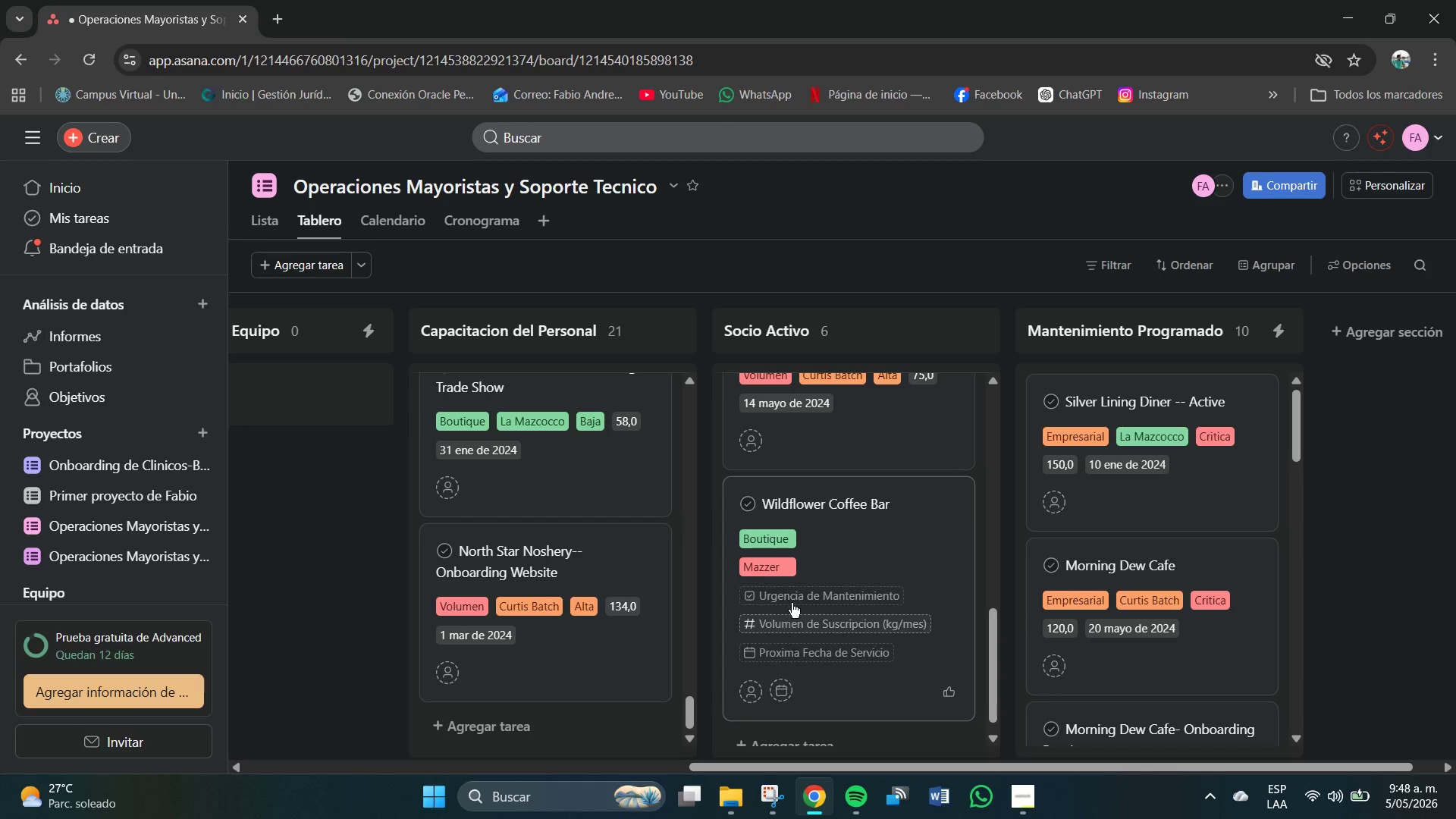 
left_click([794, 598])
 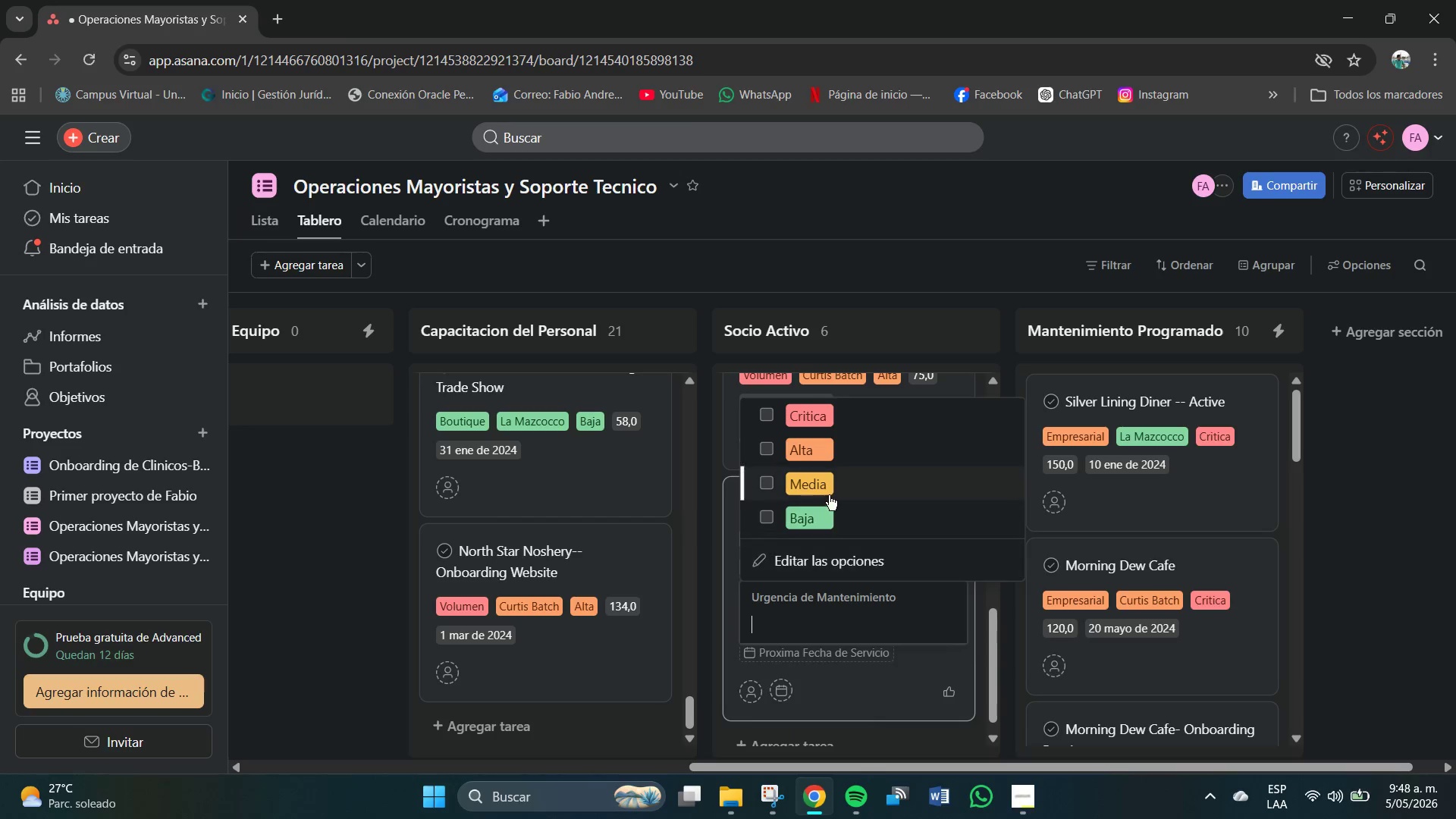 
left_click([817, 507])
 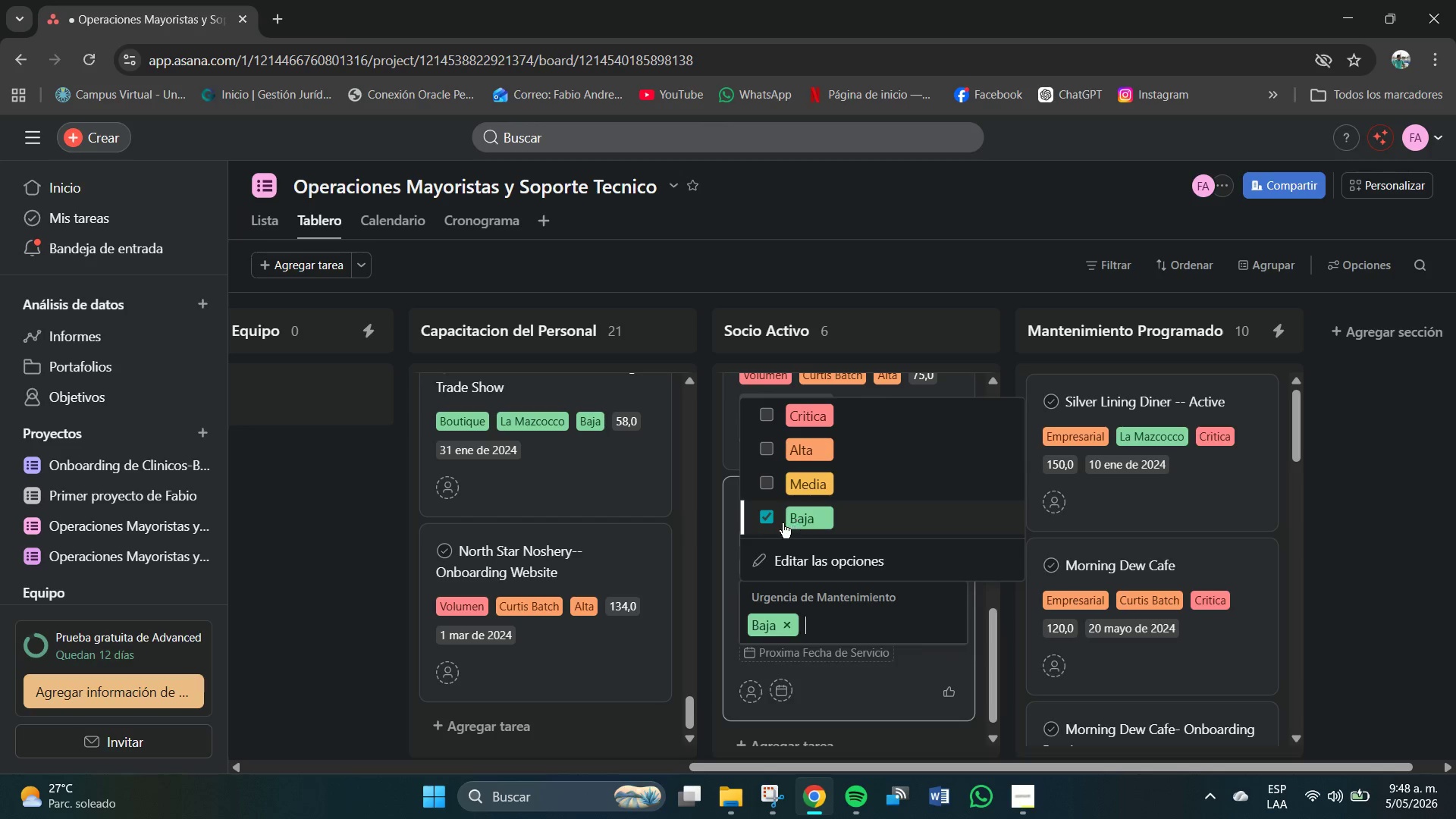 
left_click([728, 551])
 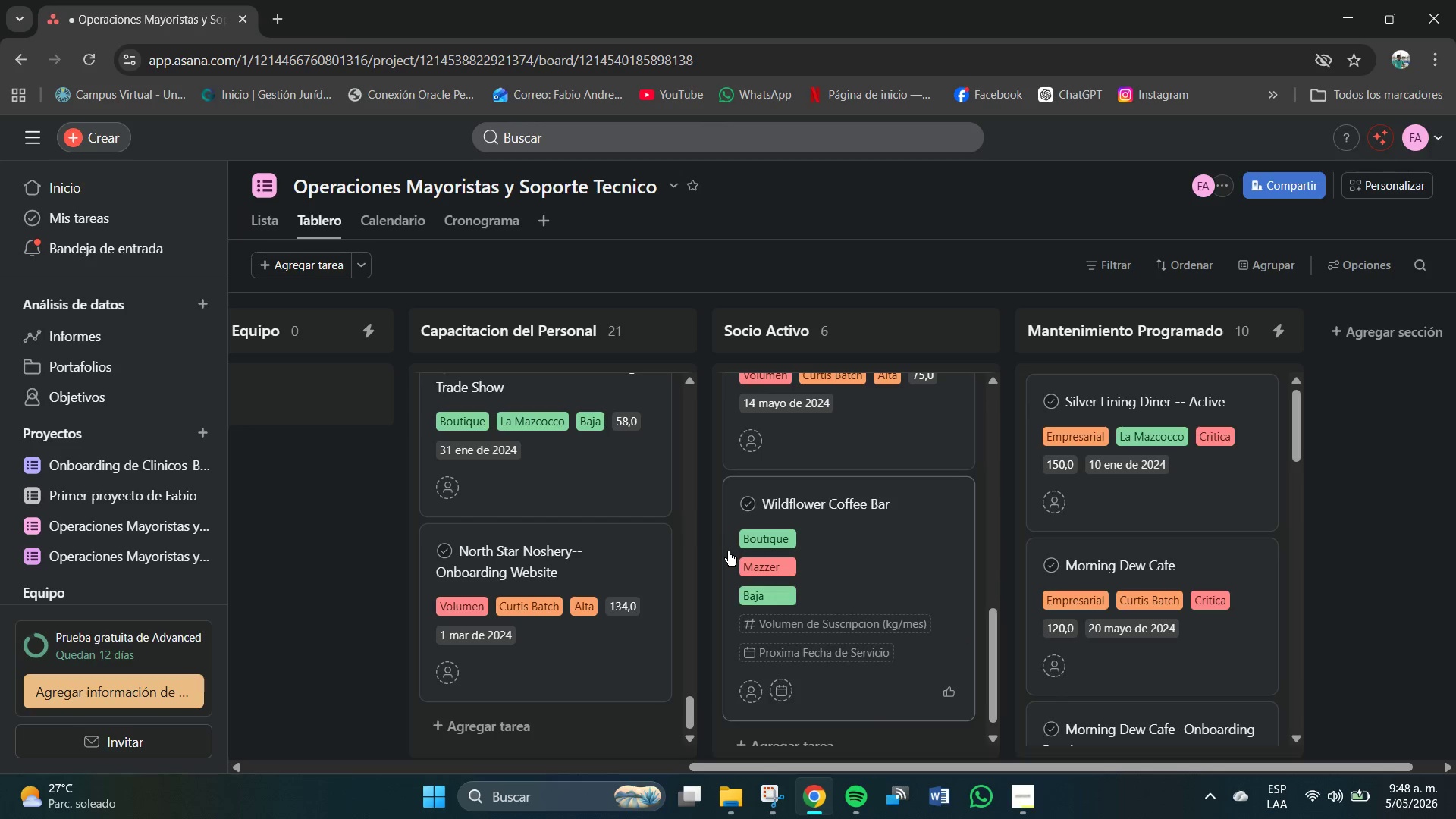 
mouse_move([761, 571])
 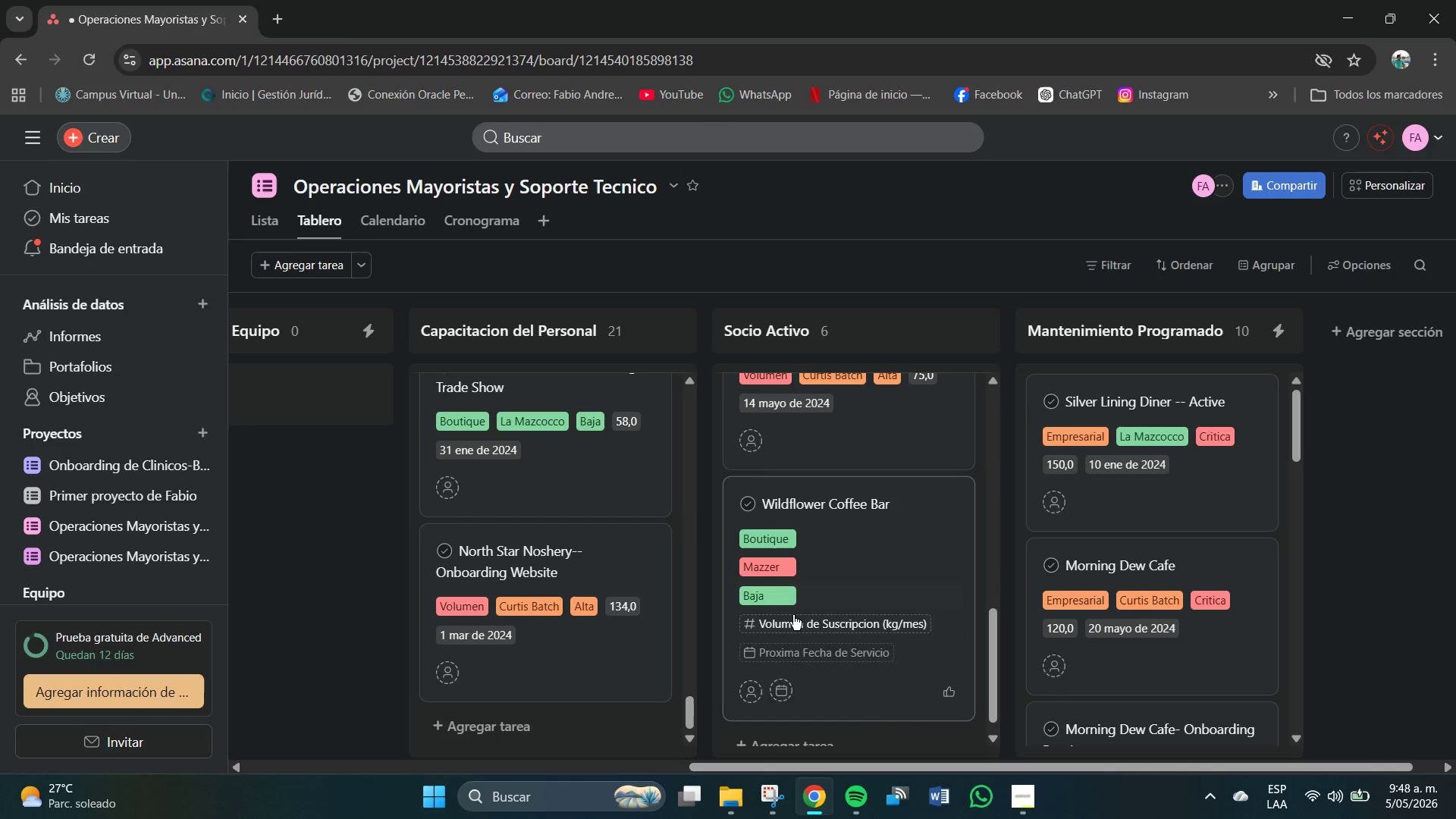 
left_click([793, 615])
 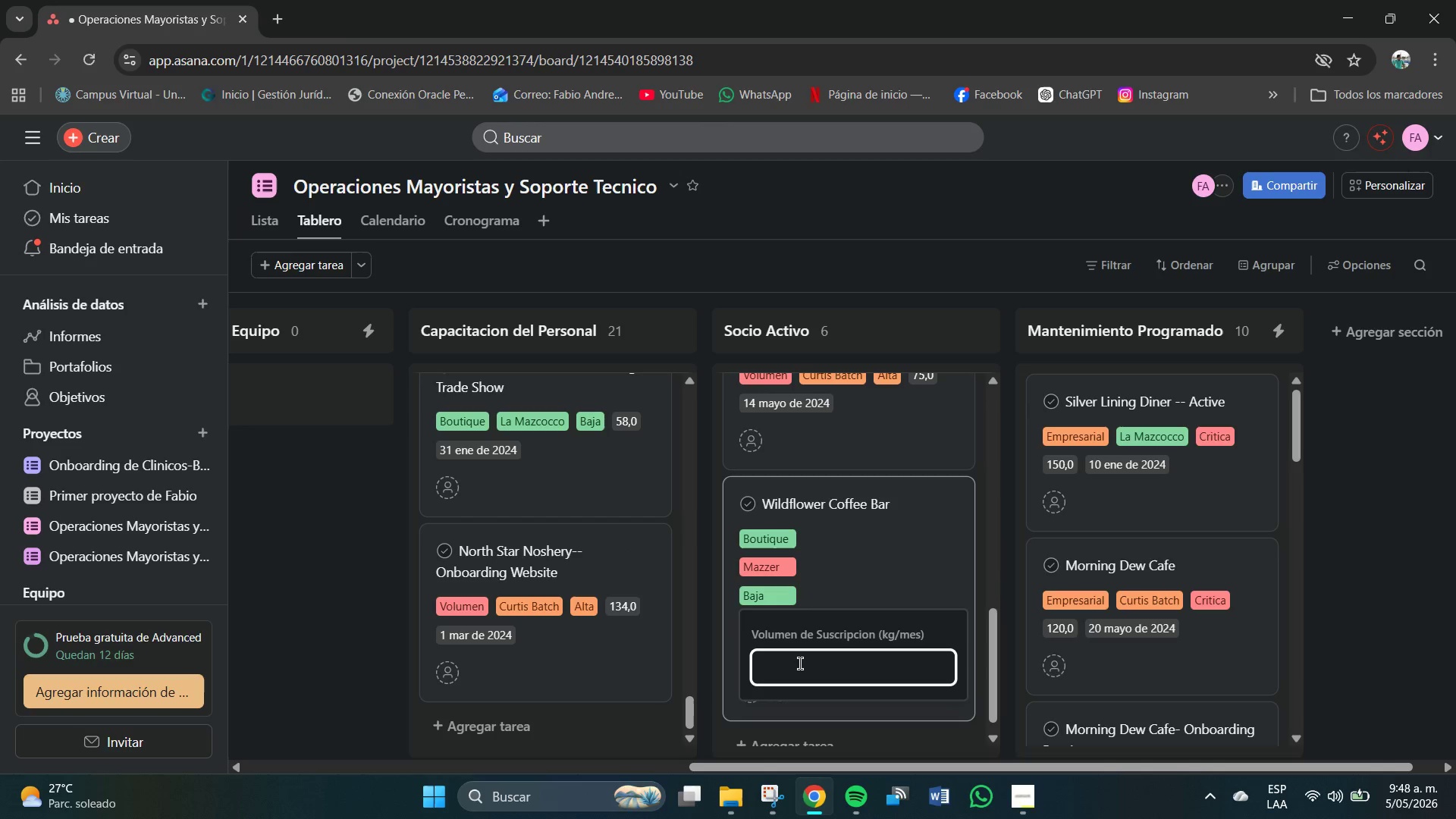 
key(Numpad1)
 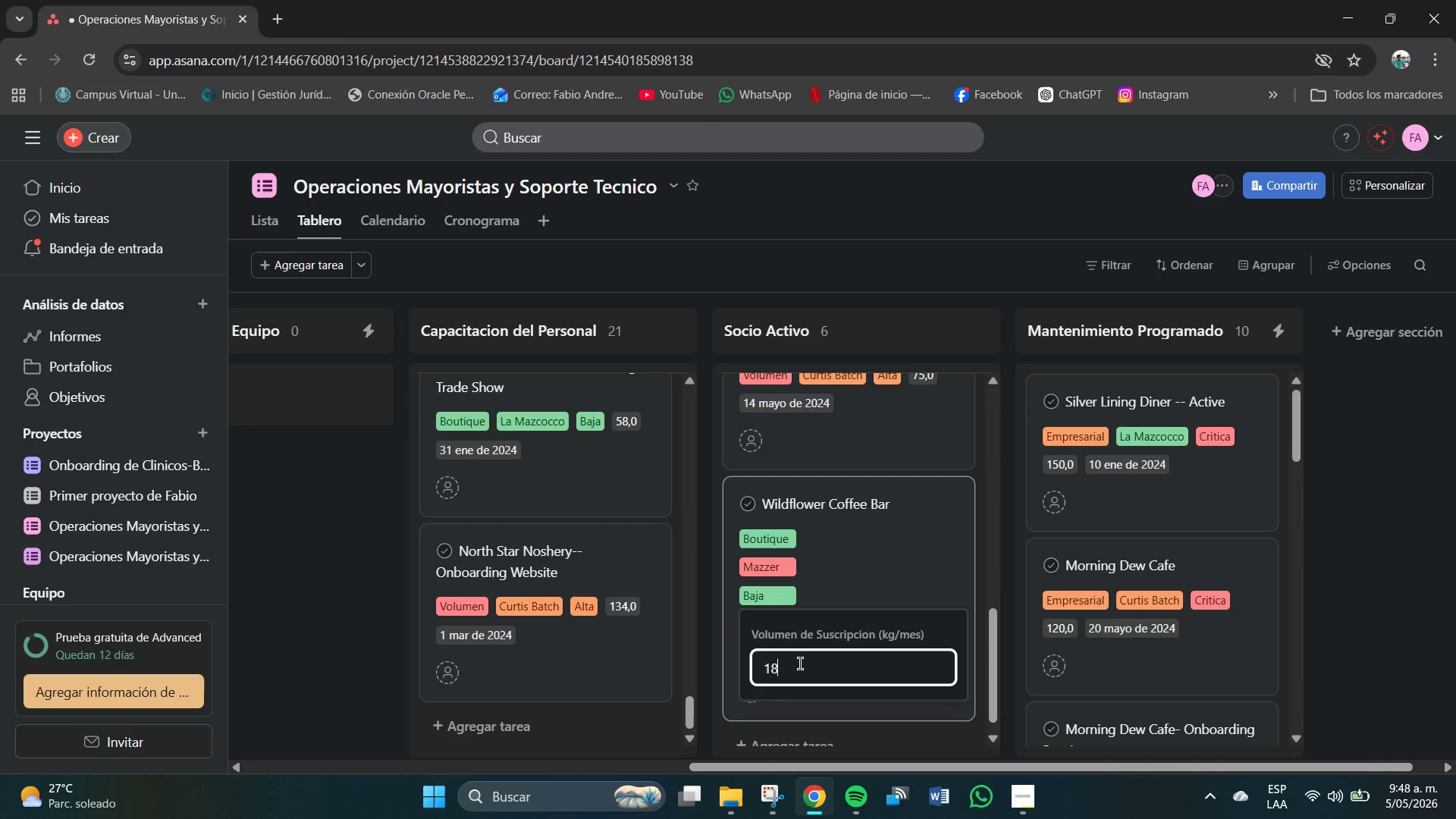 
key(Numpad8)
 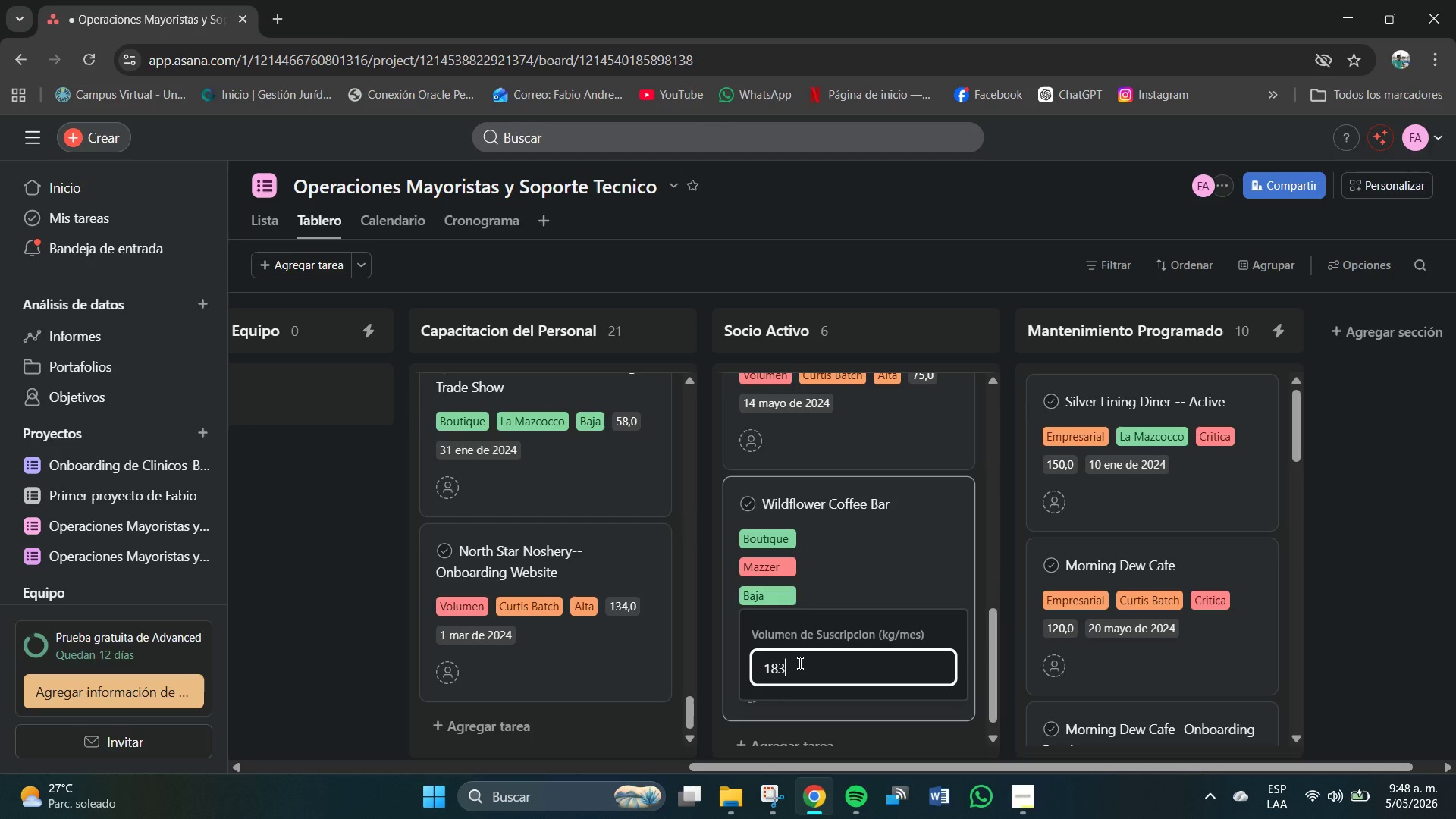 
key(Numpad3)
 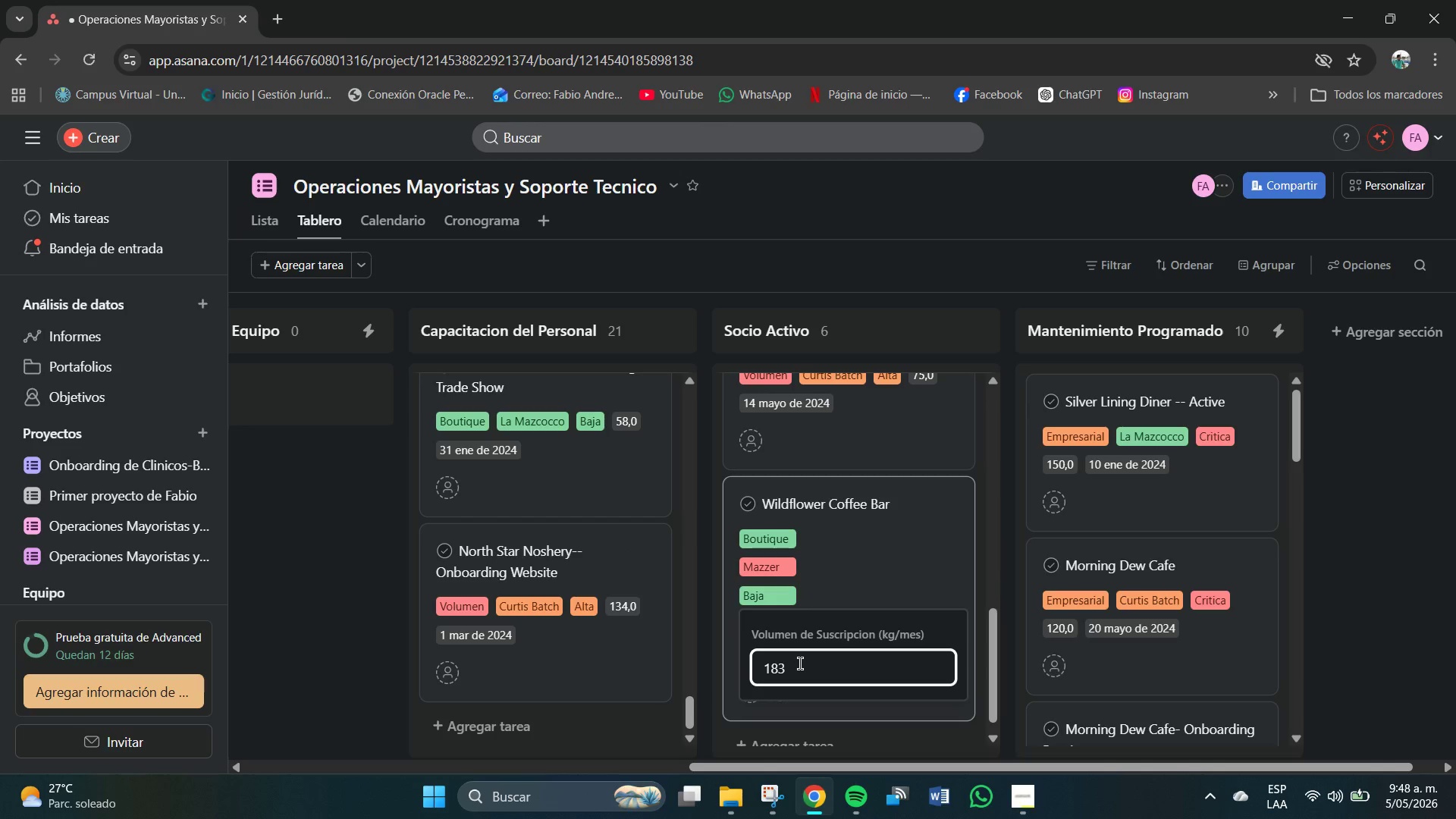 
key(Backspace)
 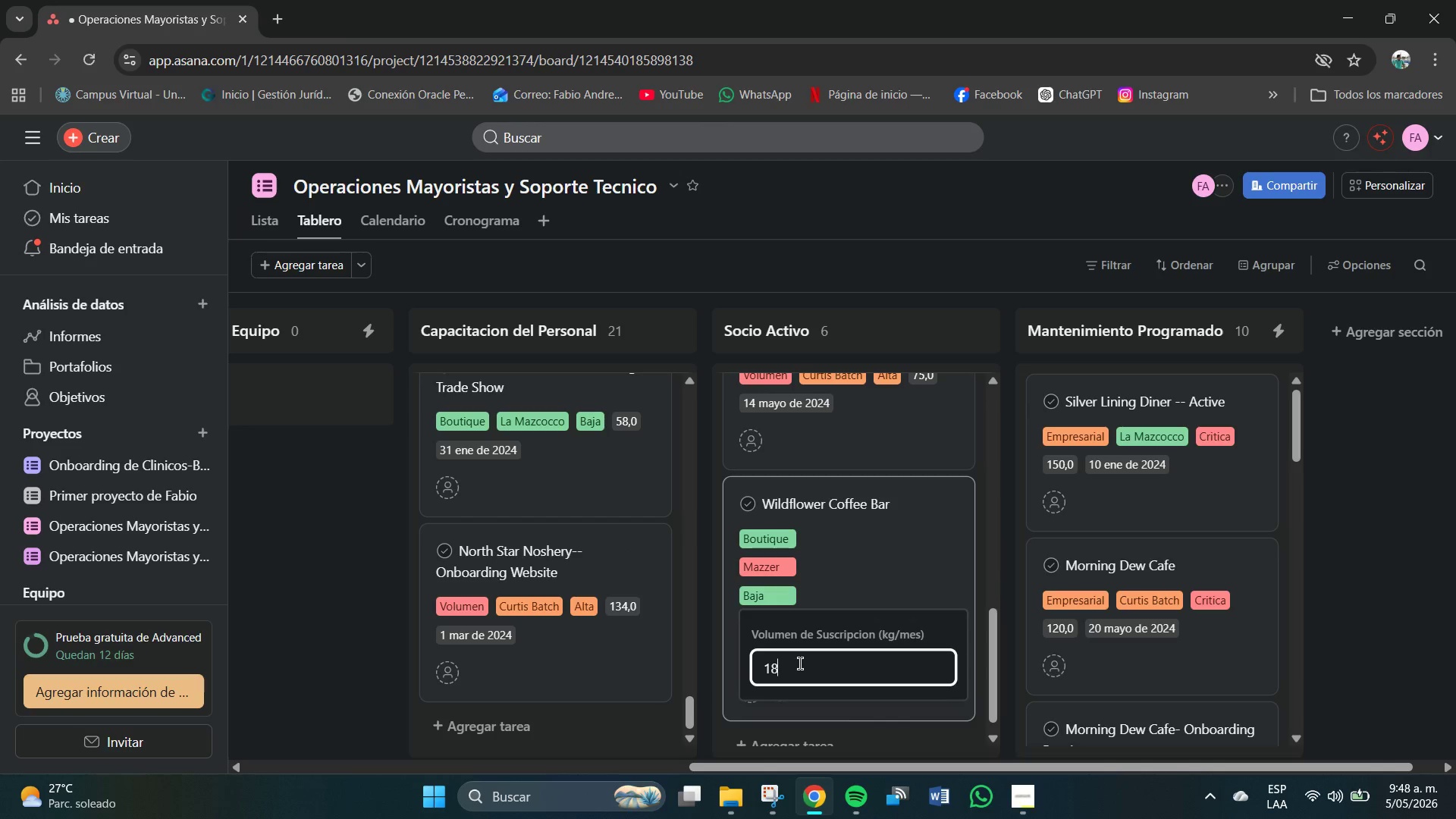 
key(NumpadEnter)
 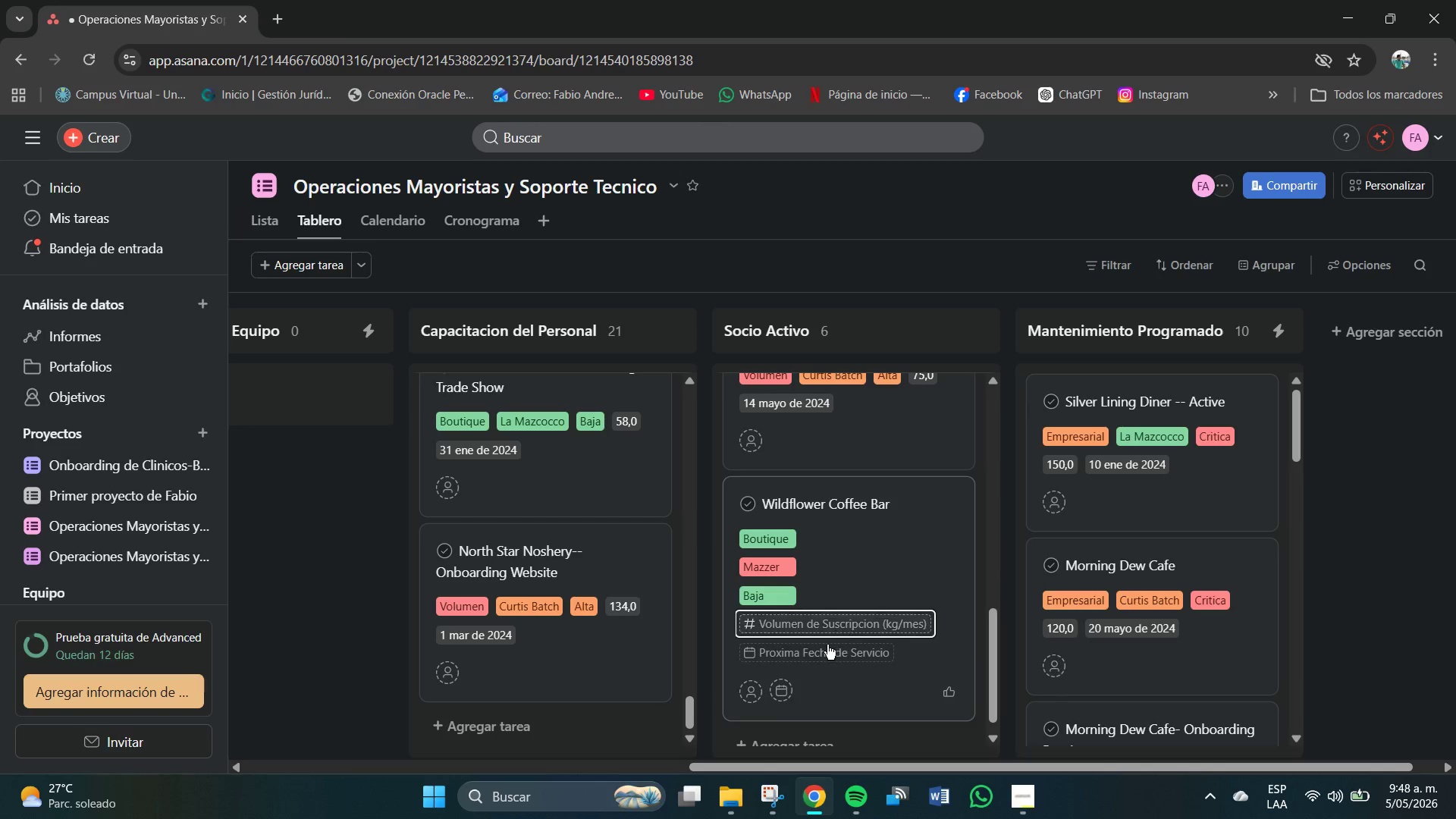 
left_click([826, 645])
 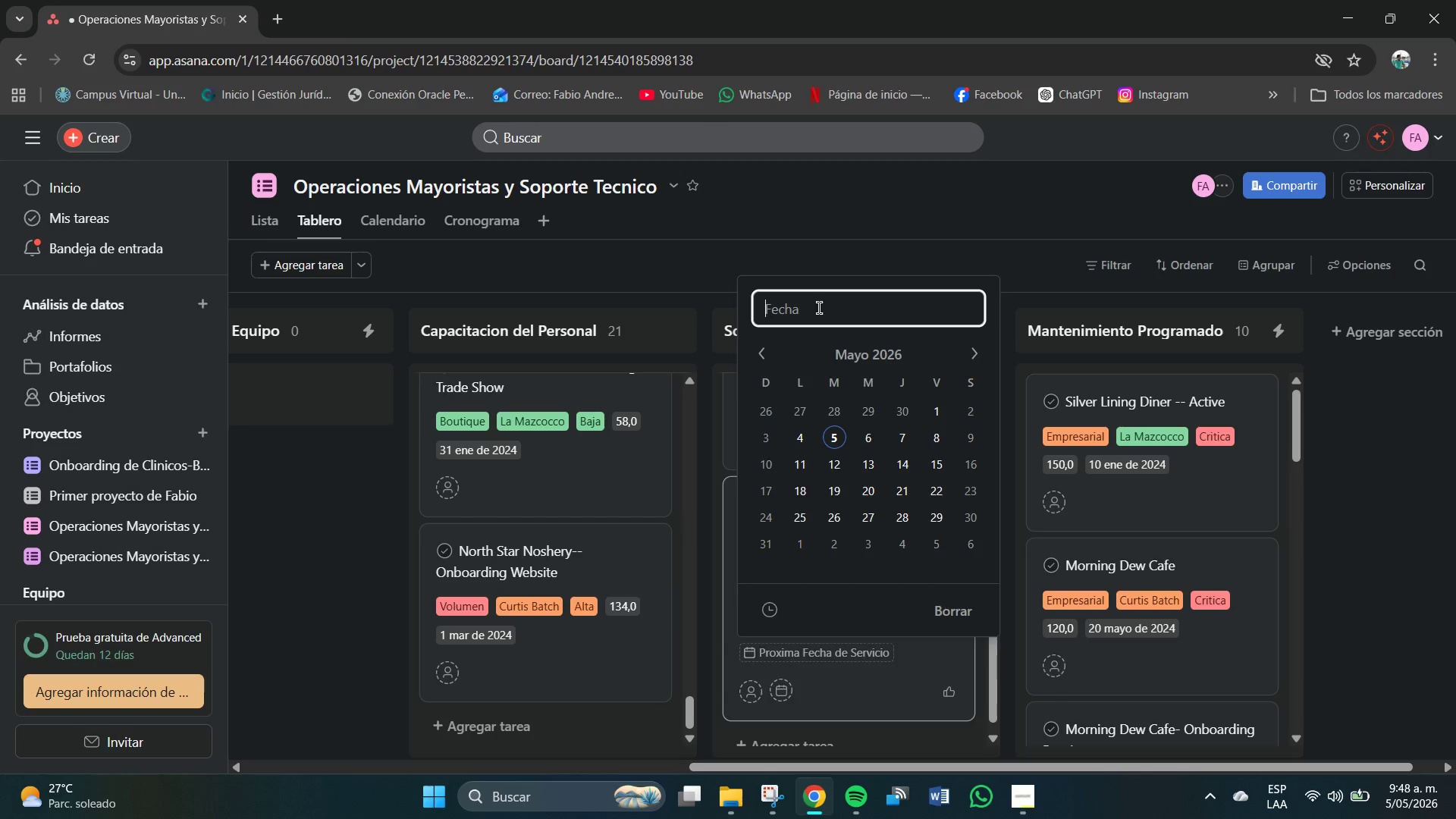 
key(Numpad2)
 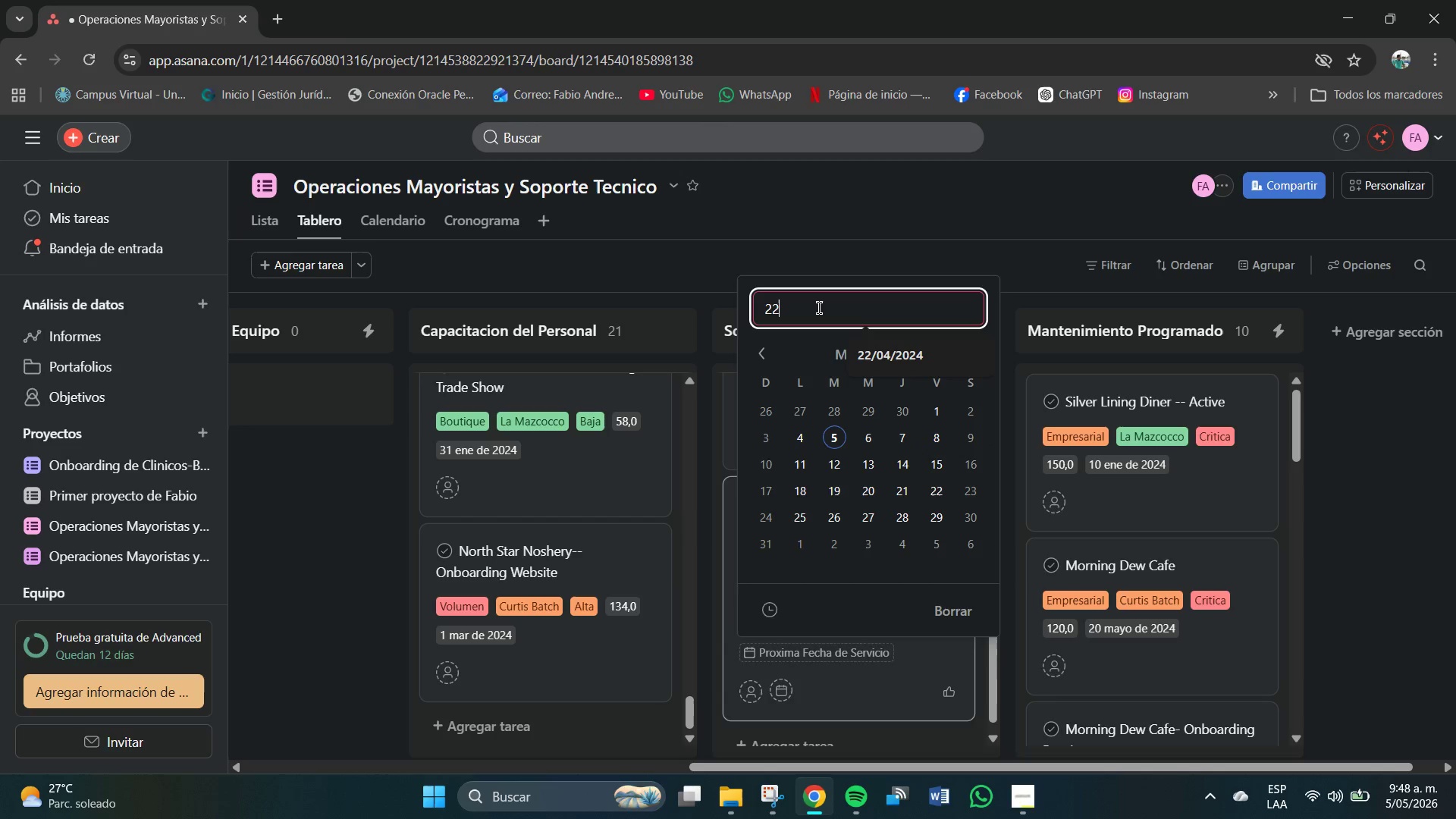 
key(Numpad2)
 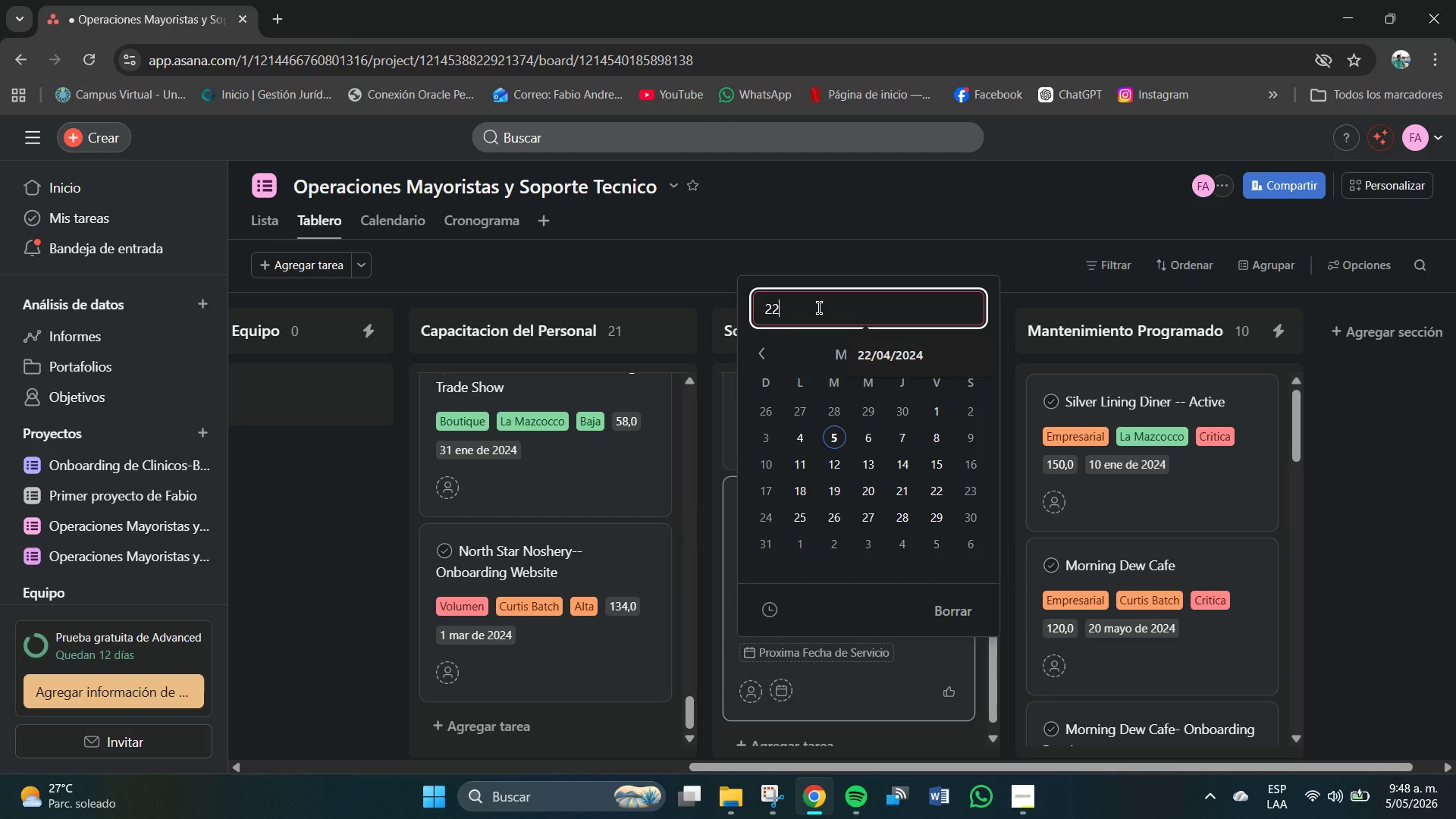 
key(Shift+7)
 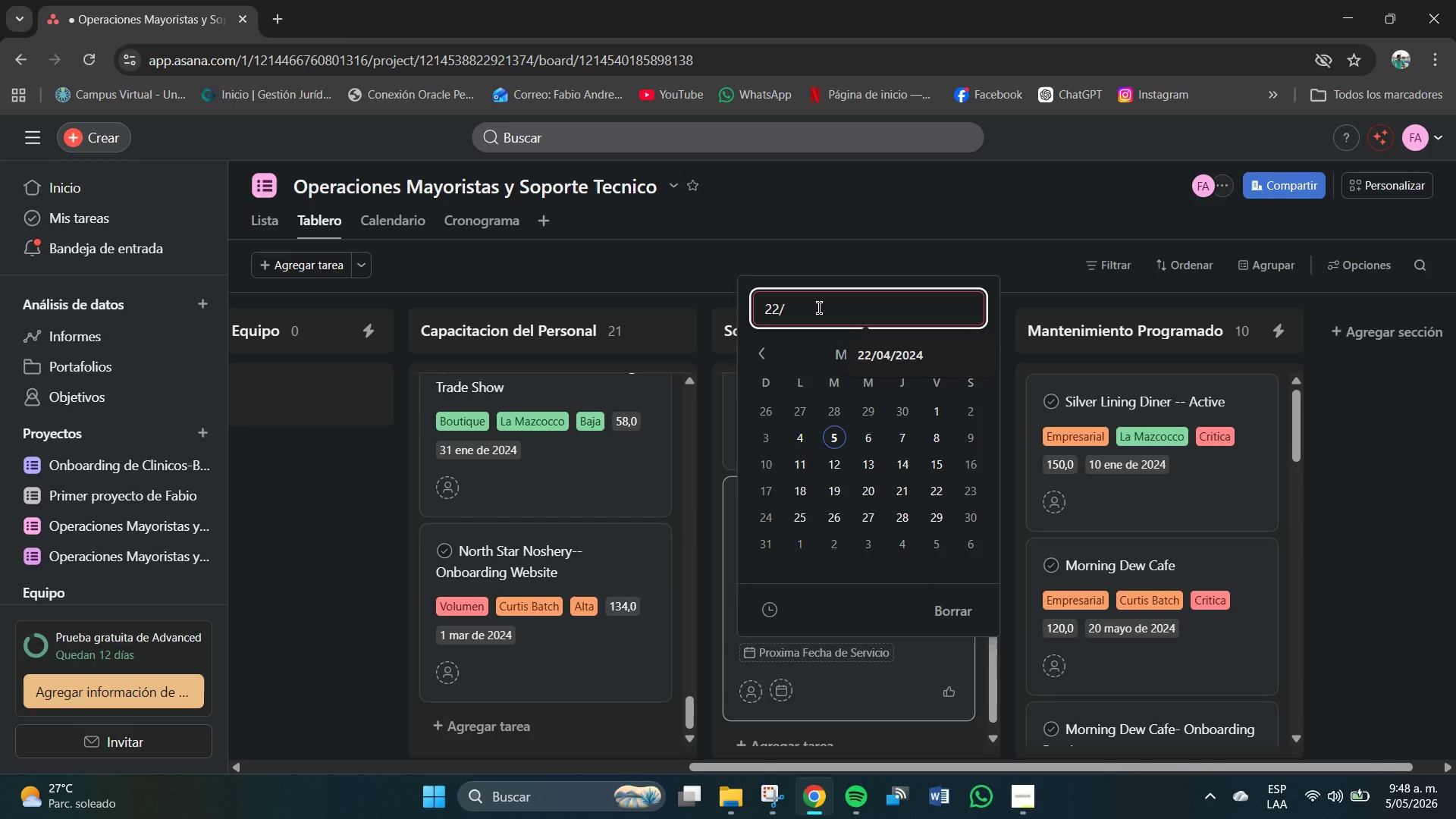 
key(Numpad0)
 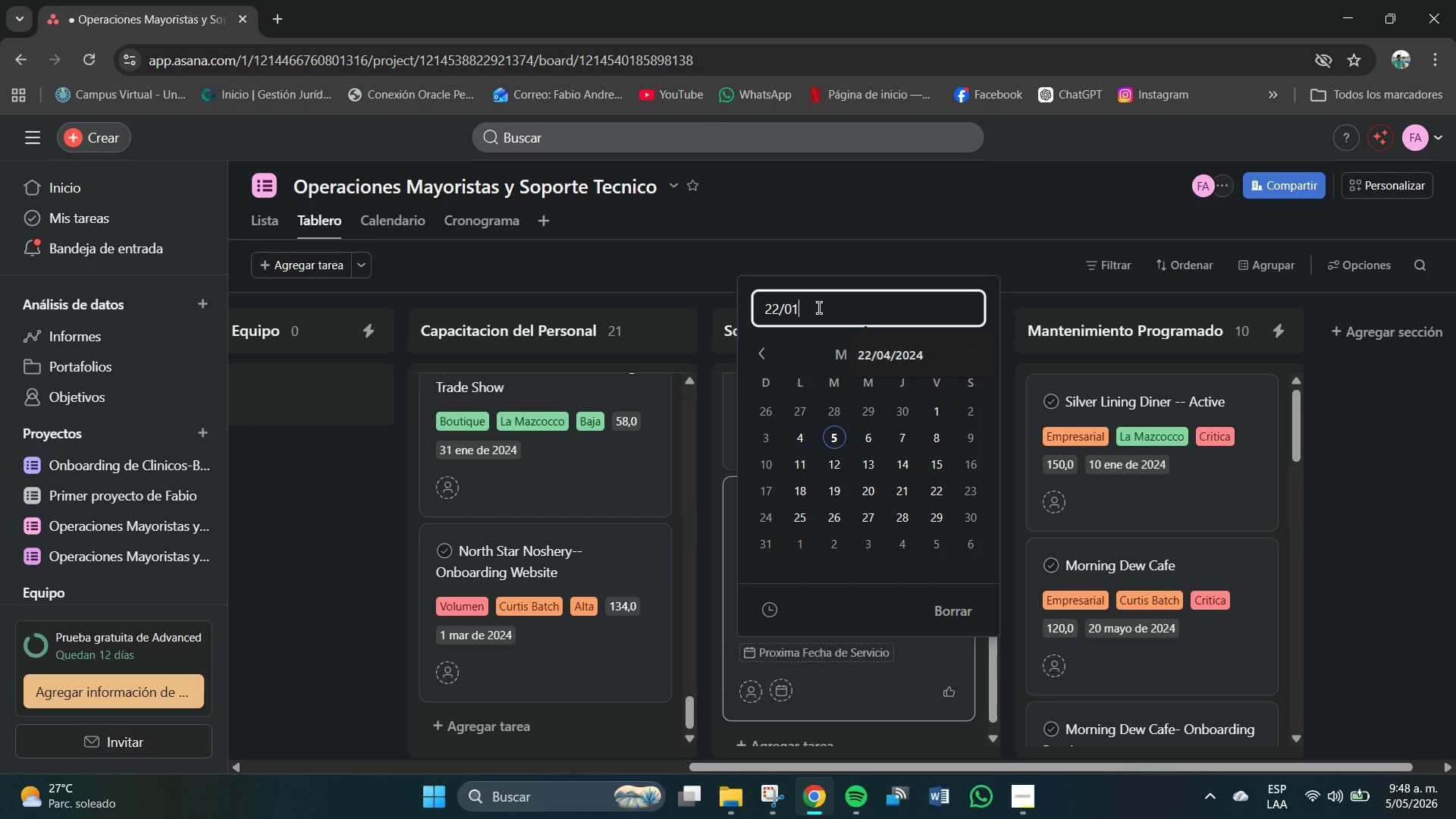 
key(Numpad1)
 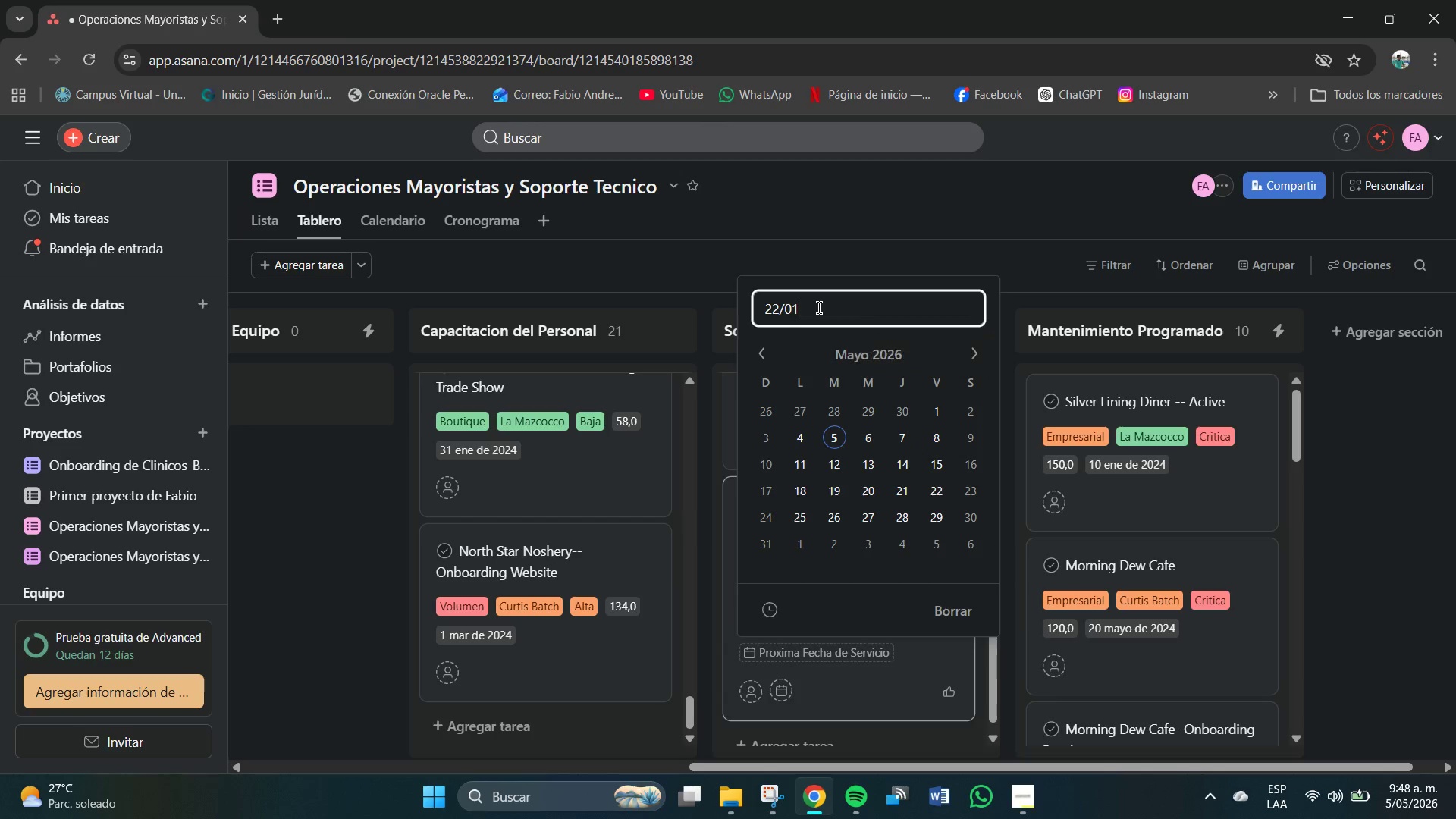 
key(Shift+7)
 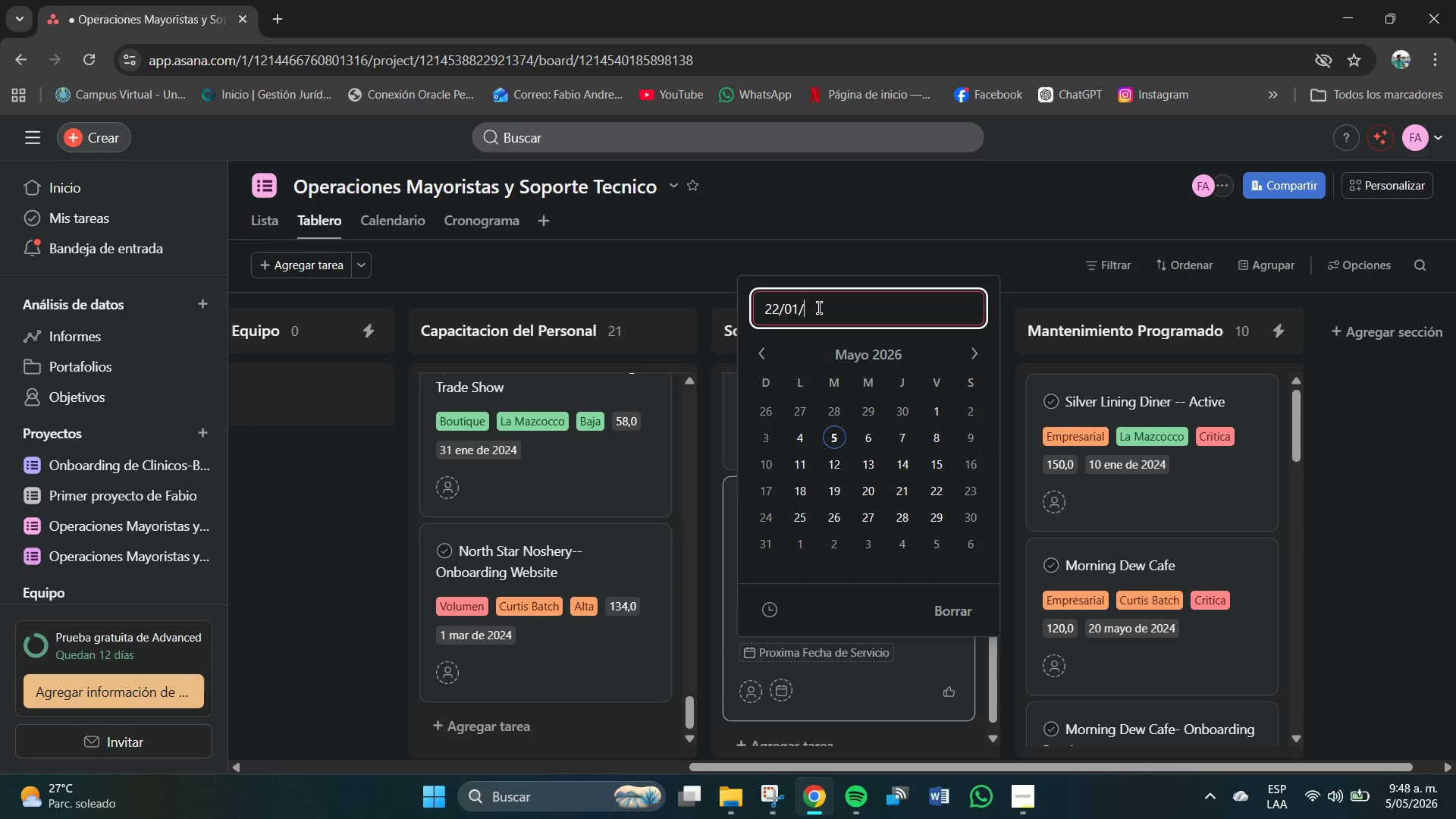 
key(Numpad2)
 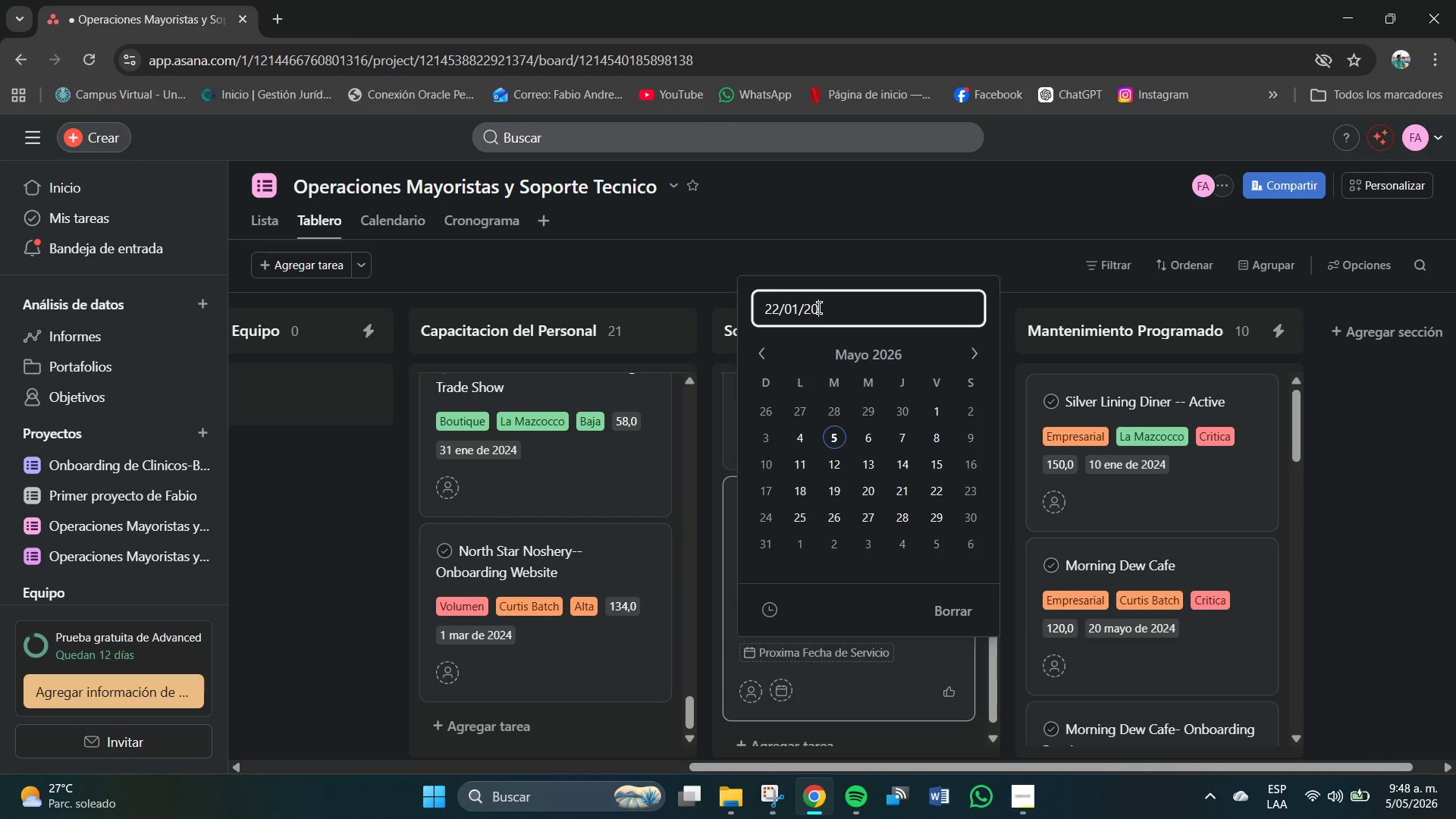 
key(Numpad0)
 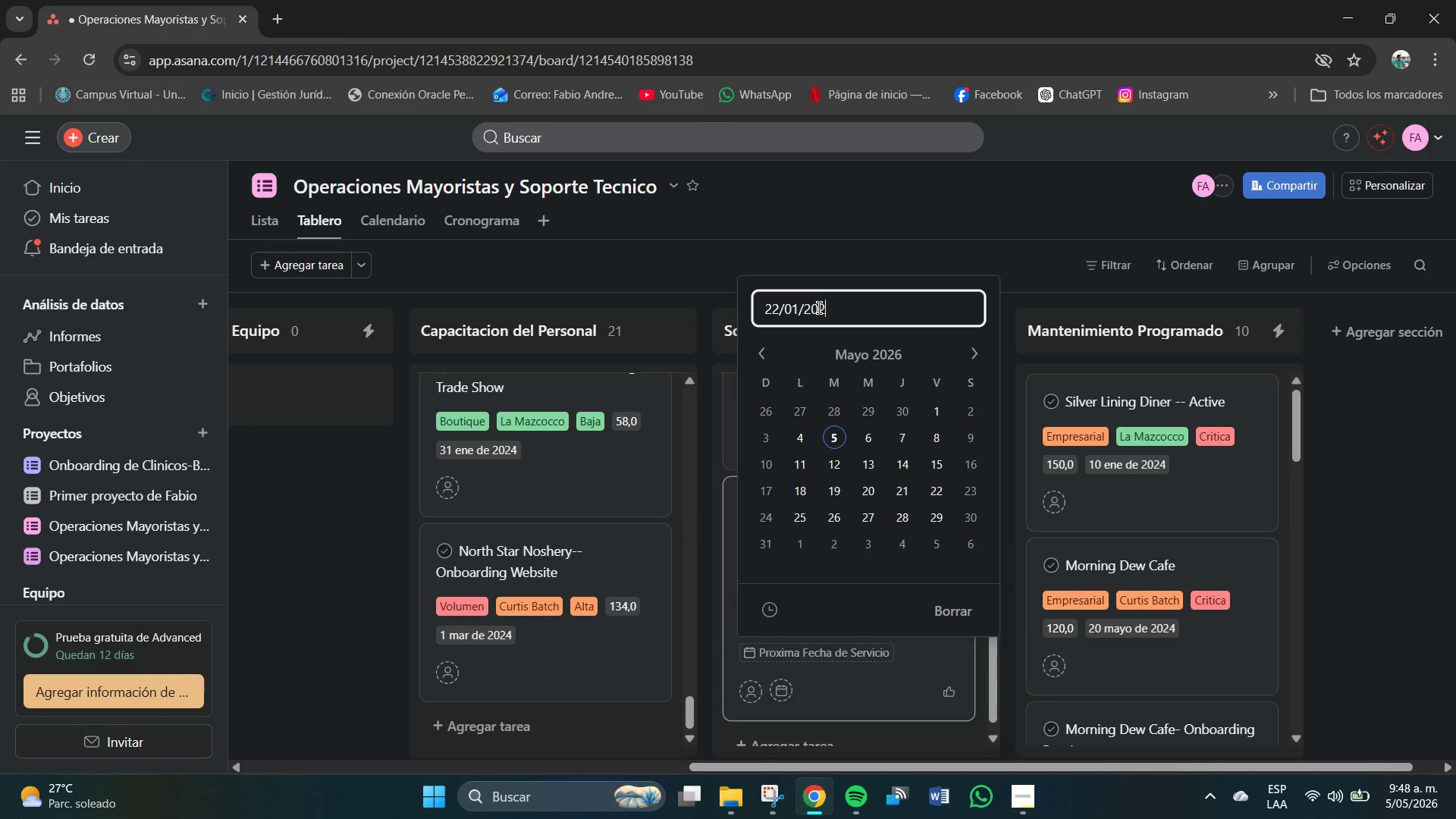 
key(Numpad2)
 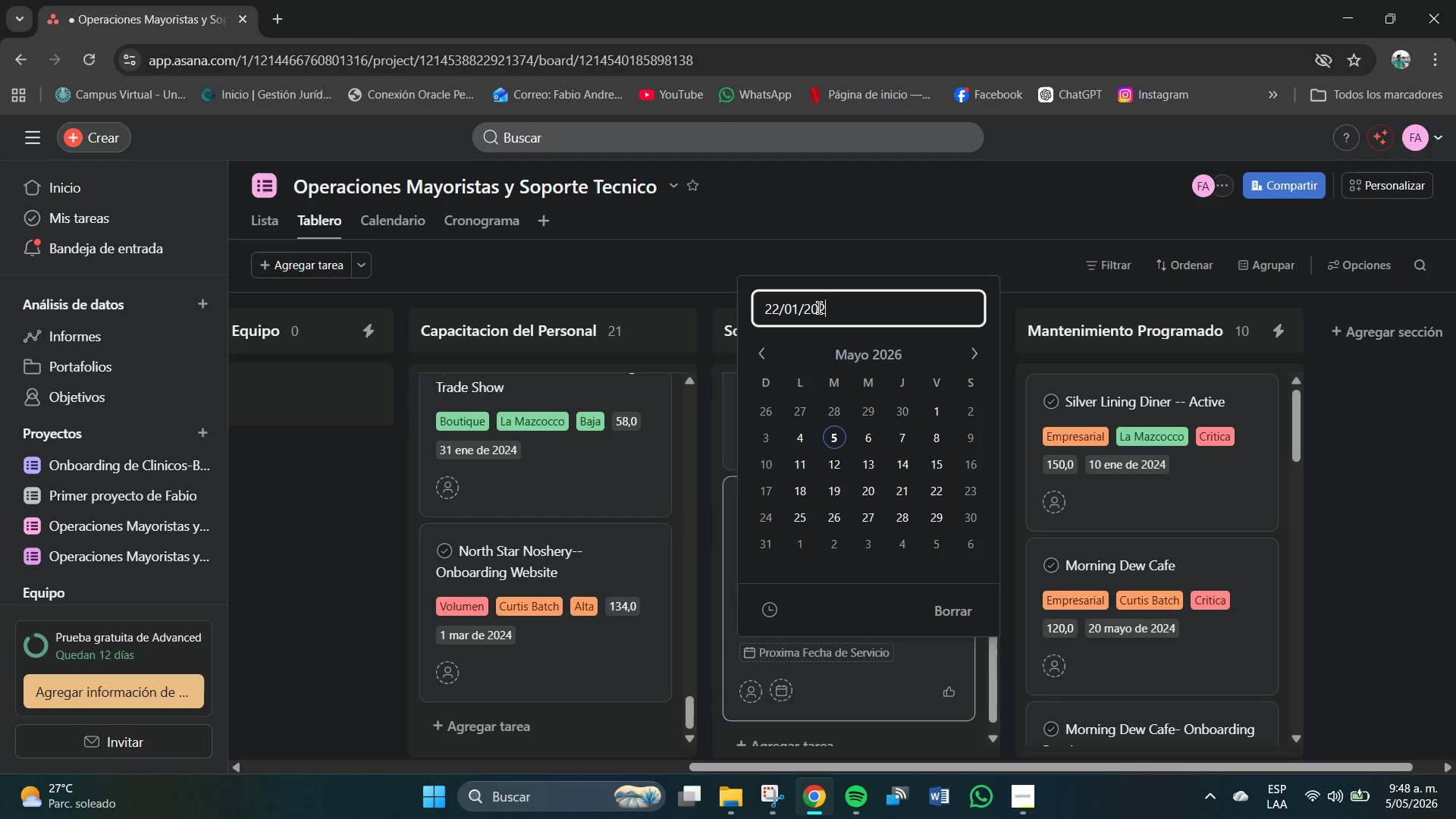 
key(Numpad4)
 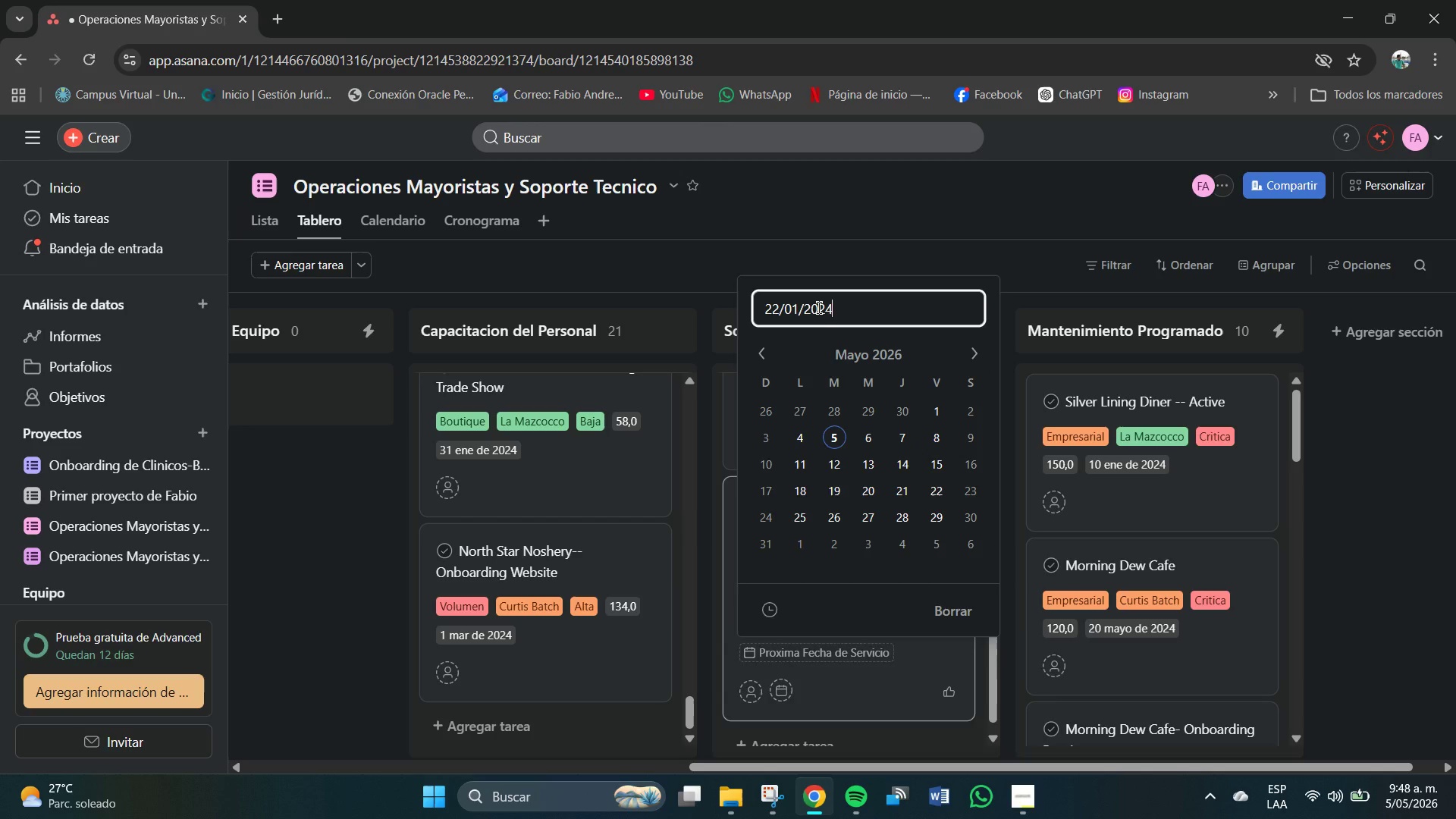 
key(Backspace)
 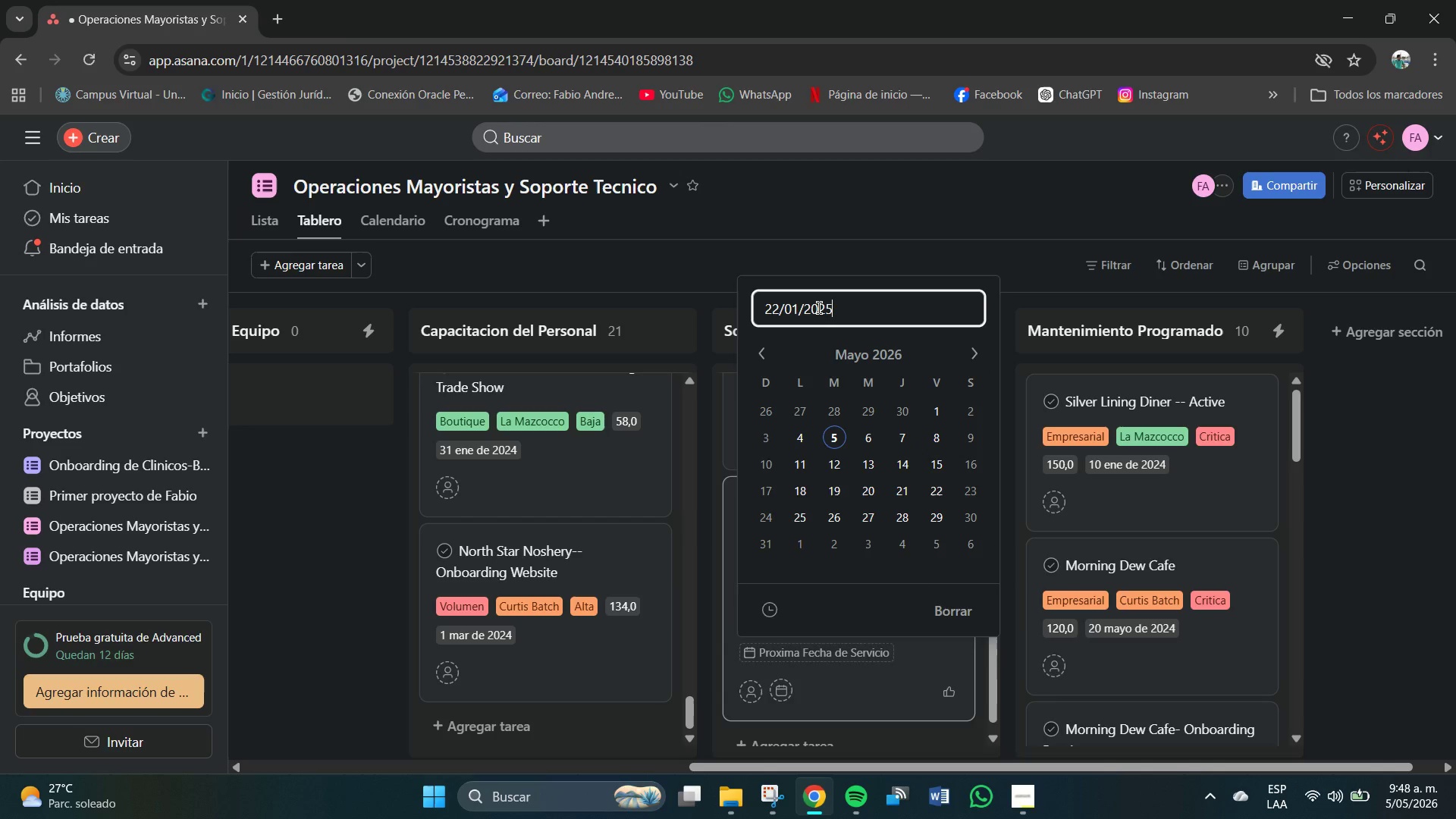 
key(Numpad5)
 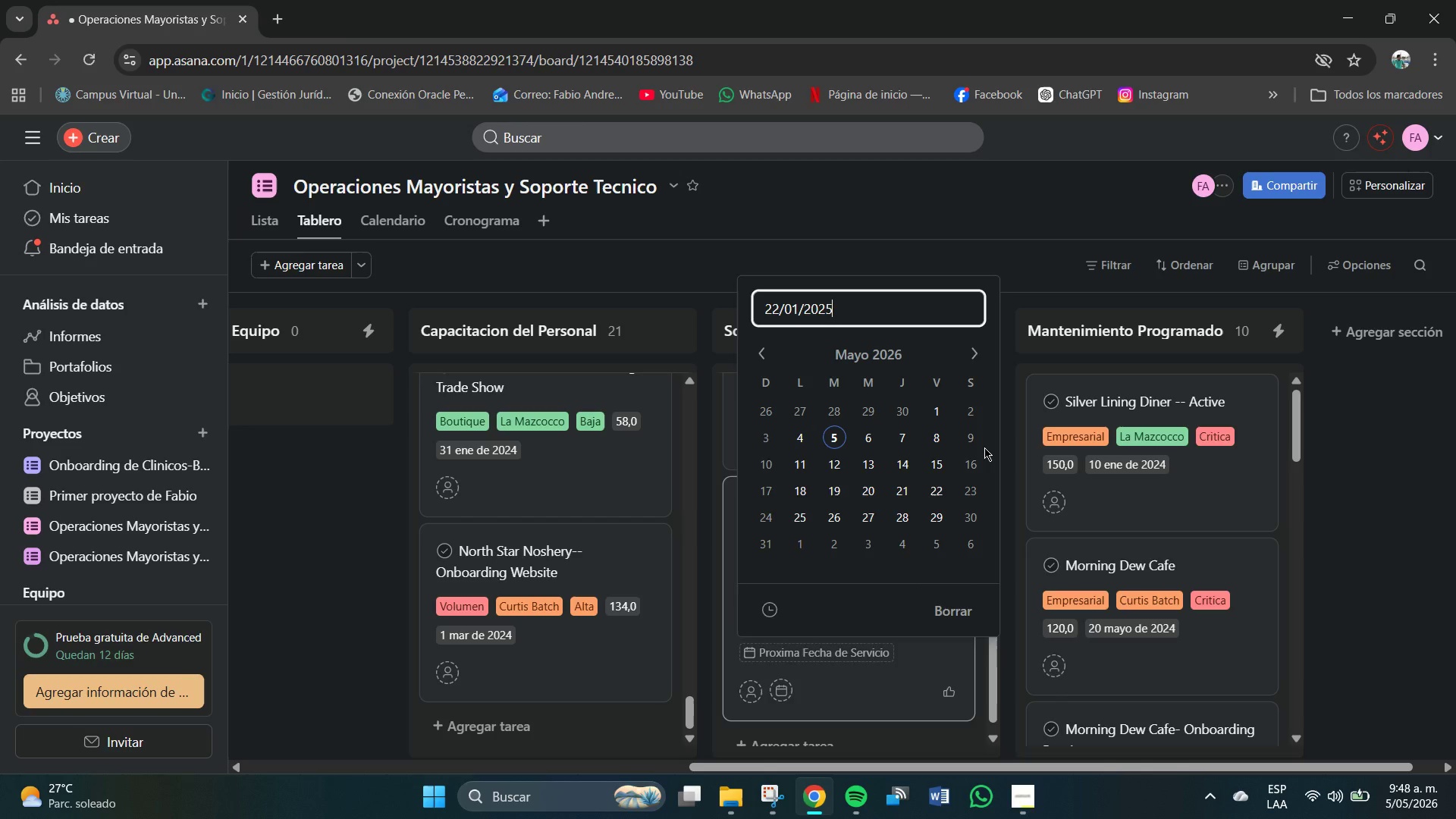 
key(NumpadEnter)
 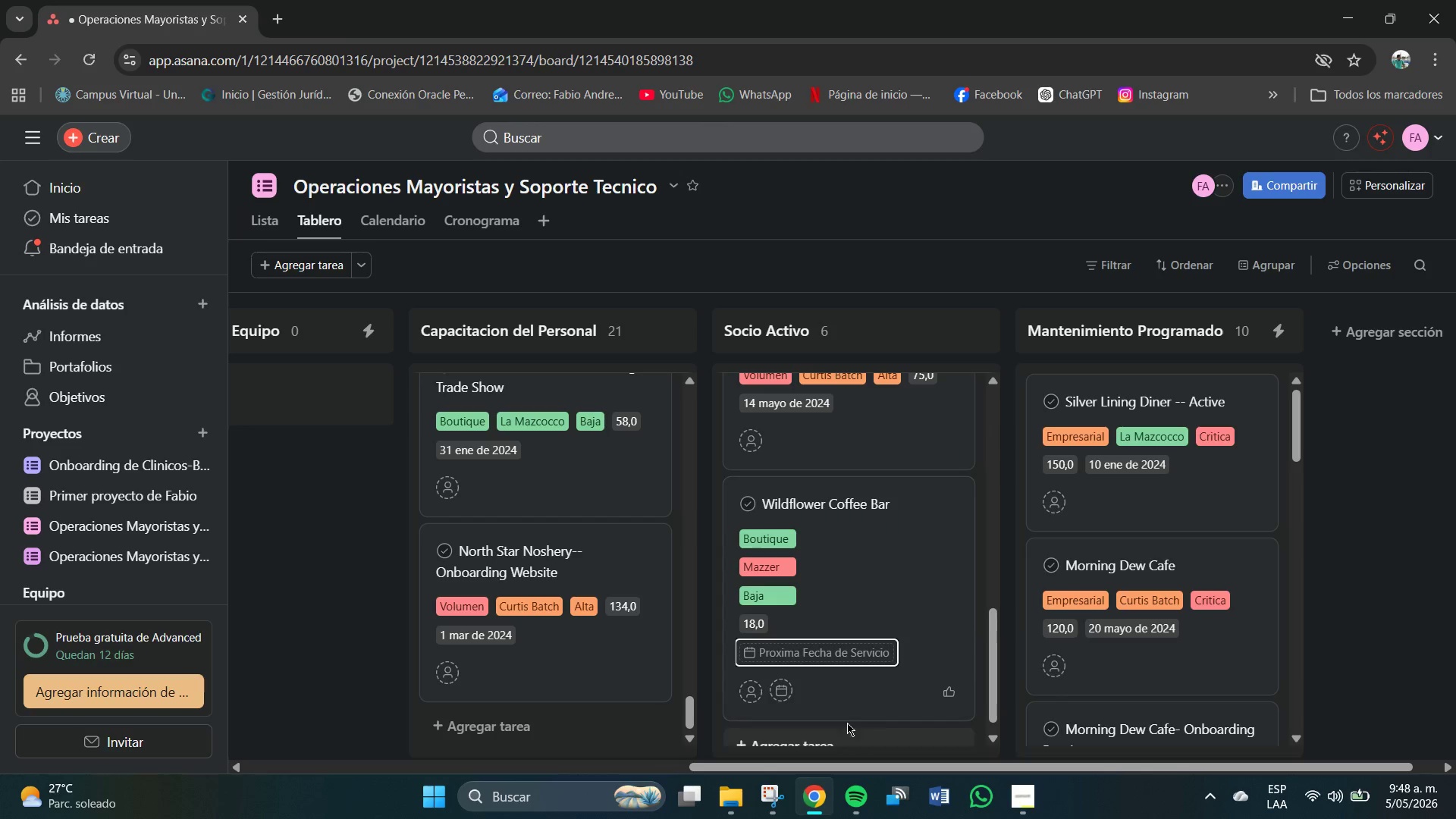 
scroll: coordinate [849, 674], scroll_direction: down, amount: 3.0
 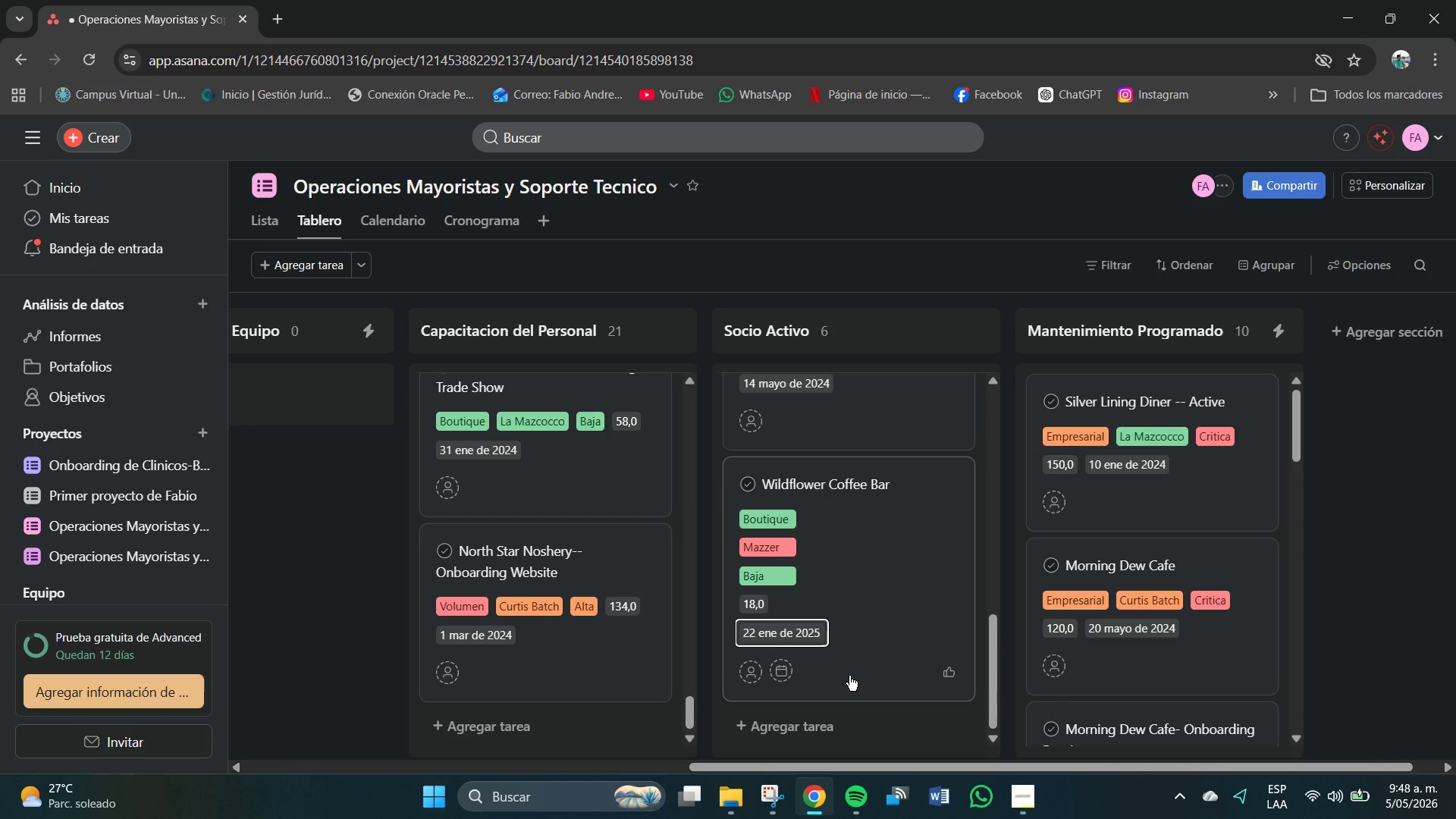 
left_click([819, 726])
 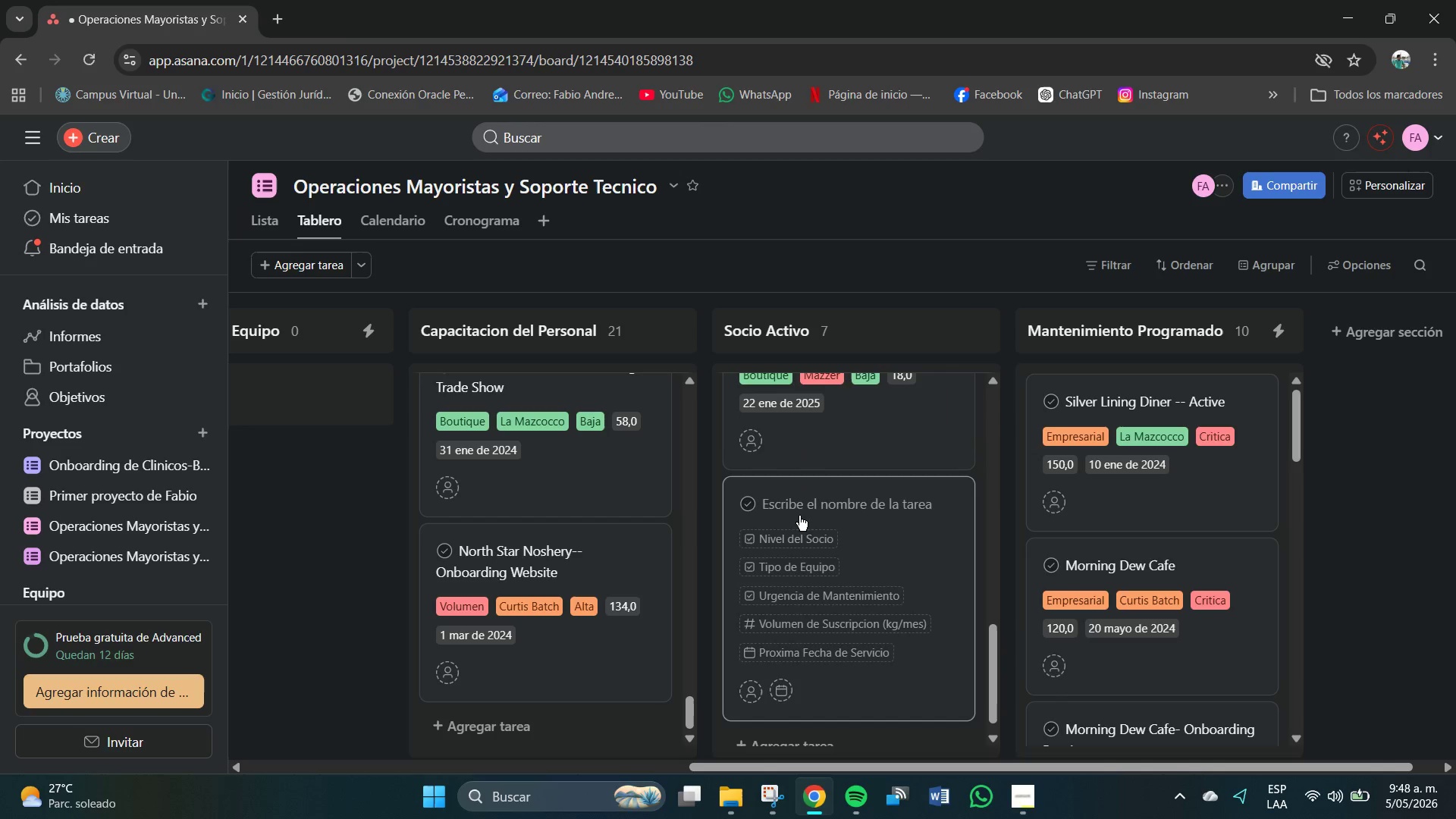 
left_click([799, 508])
 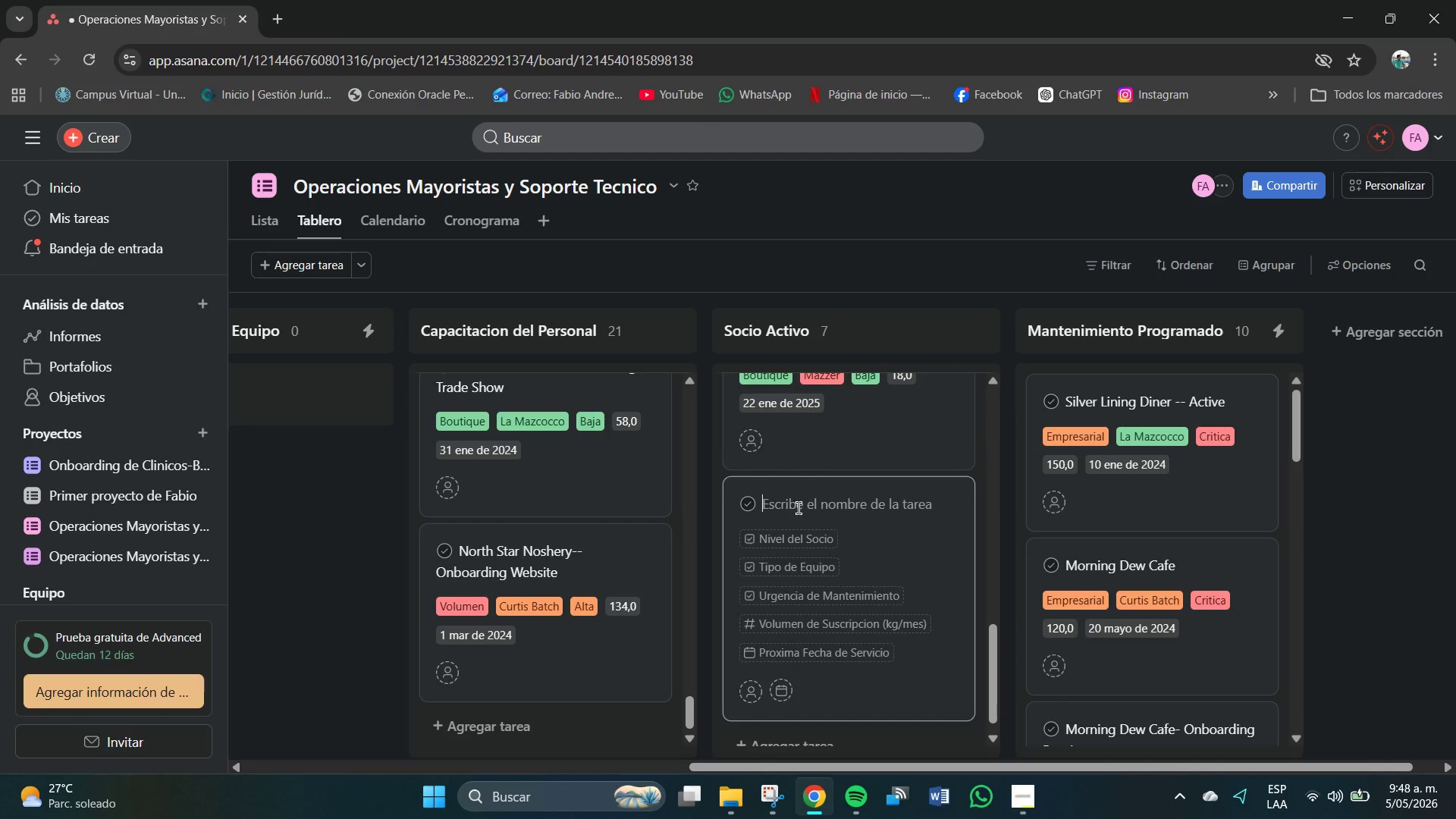 
type(Celdar ^ Sagr)
key(Backspace)
type(e-- )
key(Tab)
 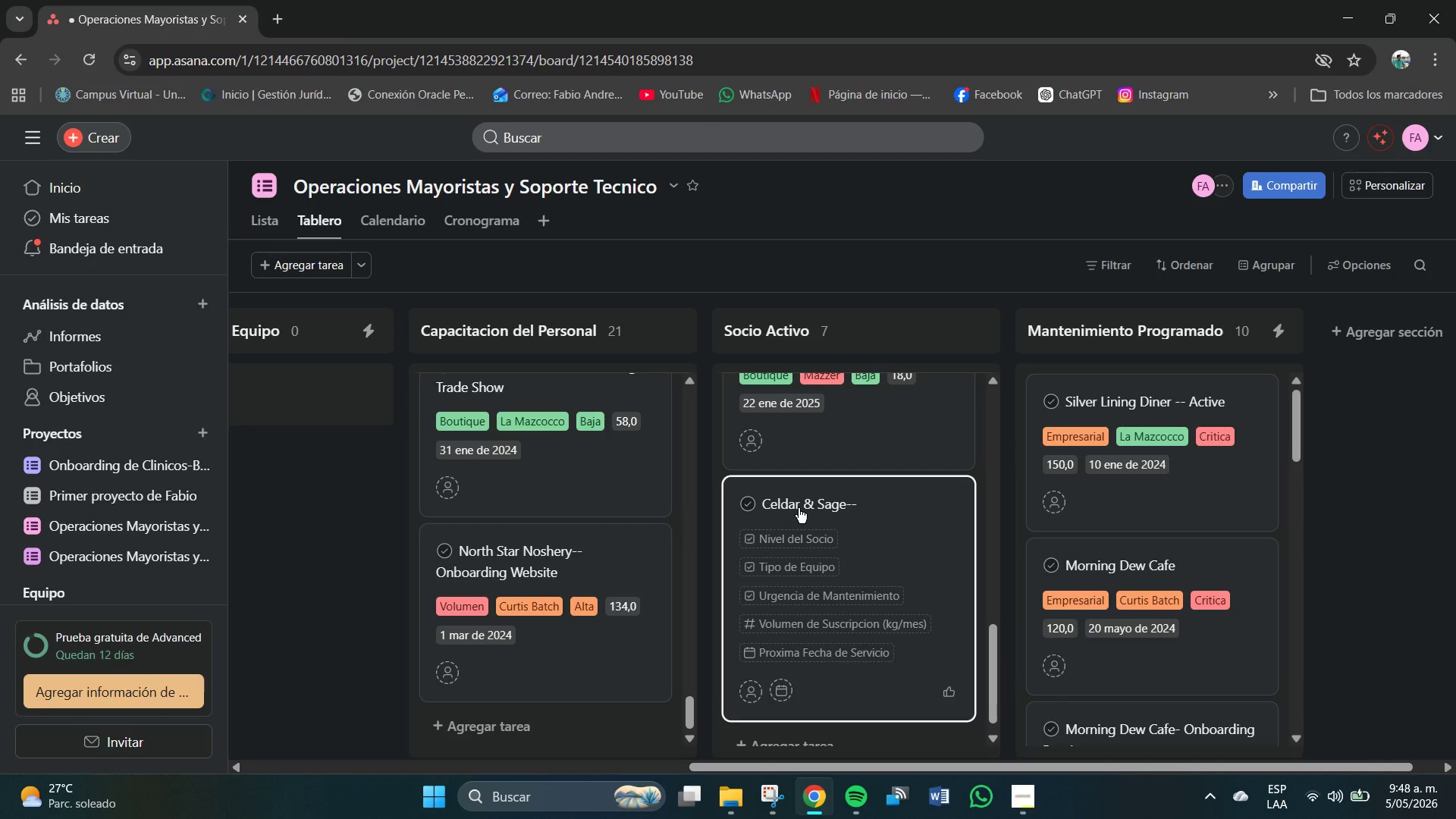 
left_click([892, 499])
 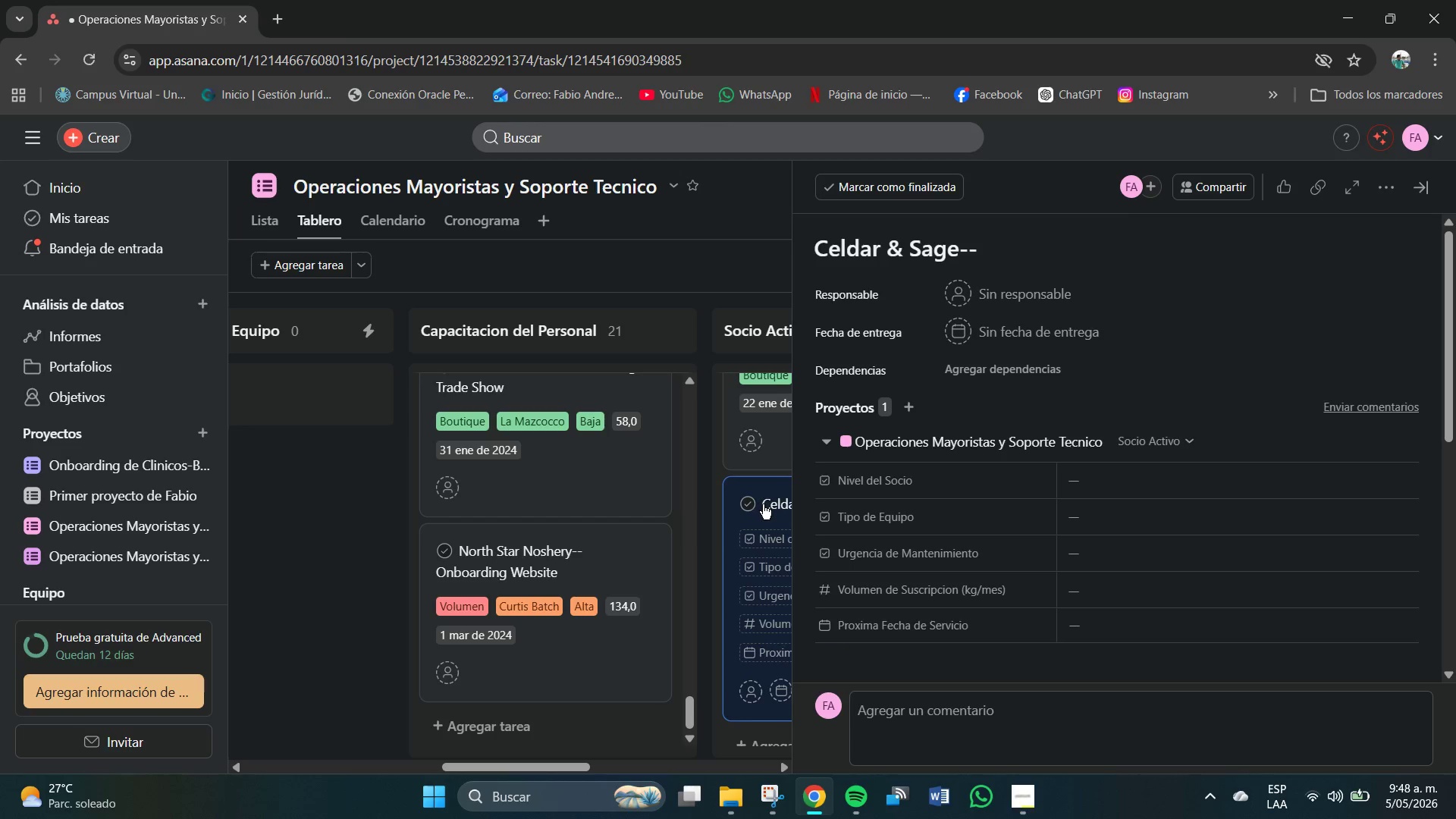 
left_click([751, 494])
 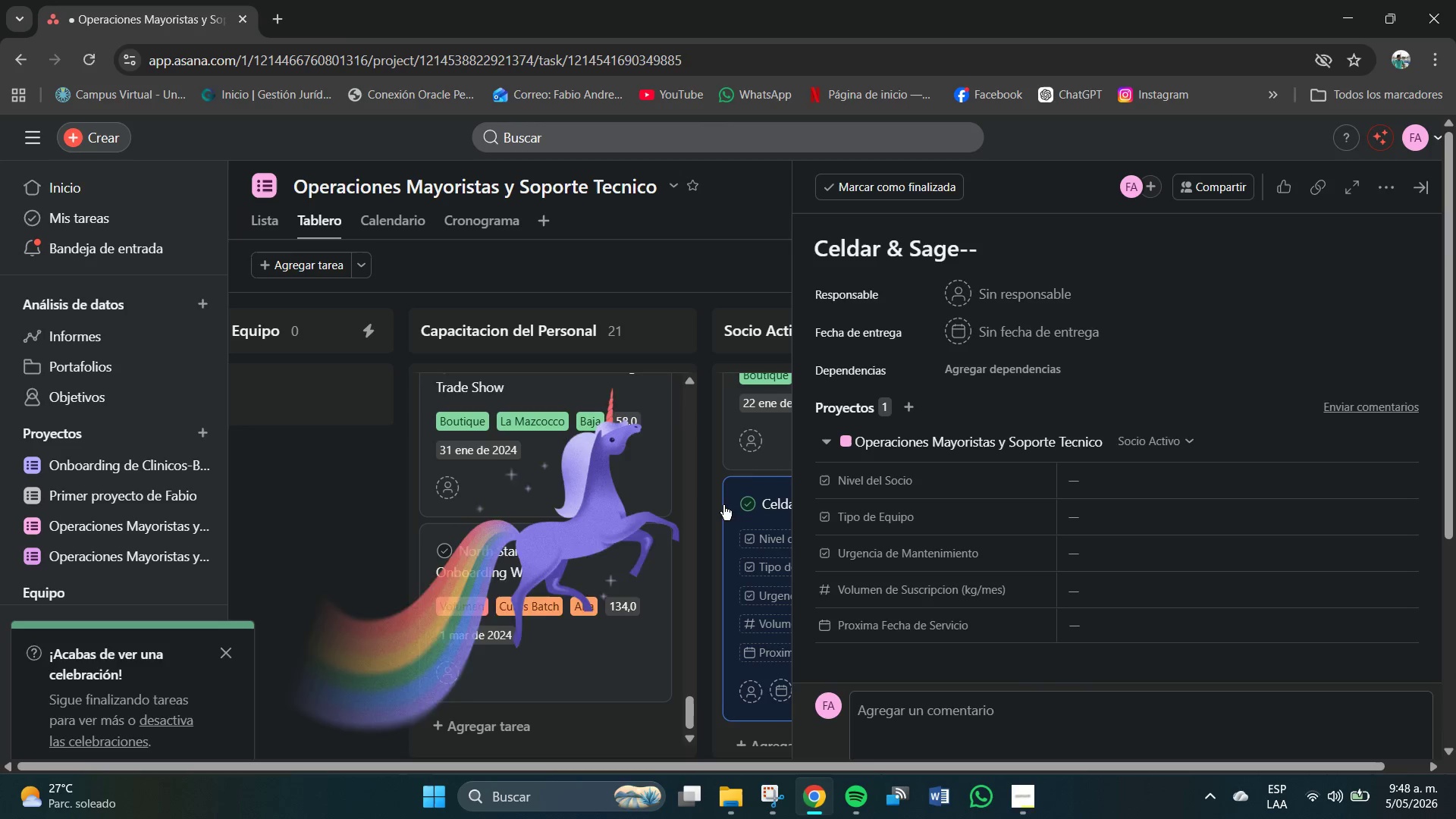 
left_click([712, 483])
 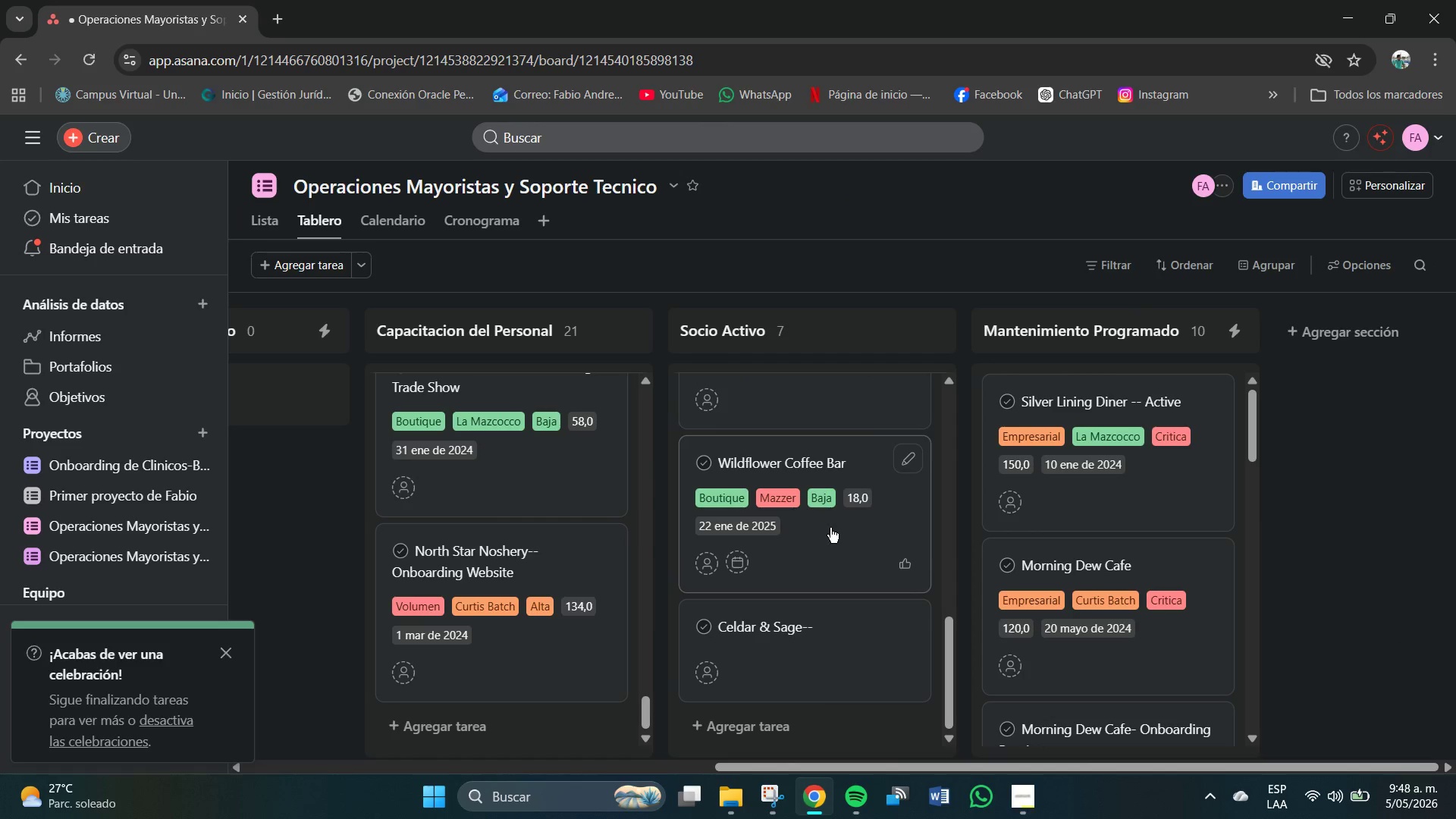 
scroll: coordinate [827, 534], scroll_direction: down, amount: 2.0
 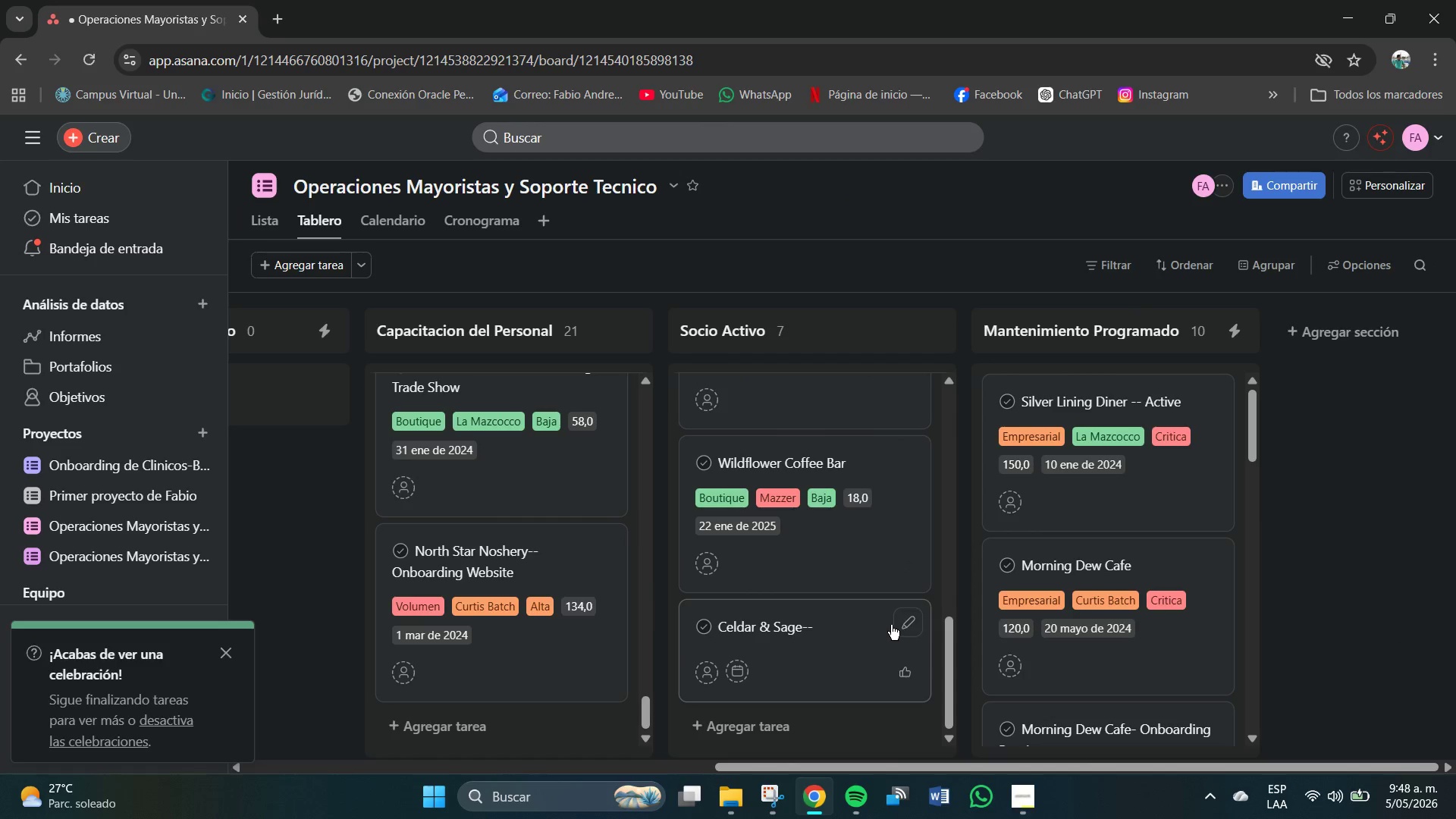 
left_click([898, 623])
 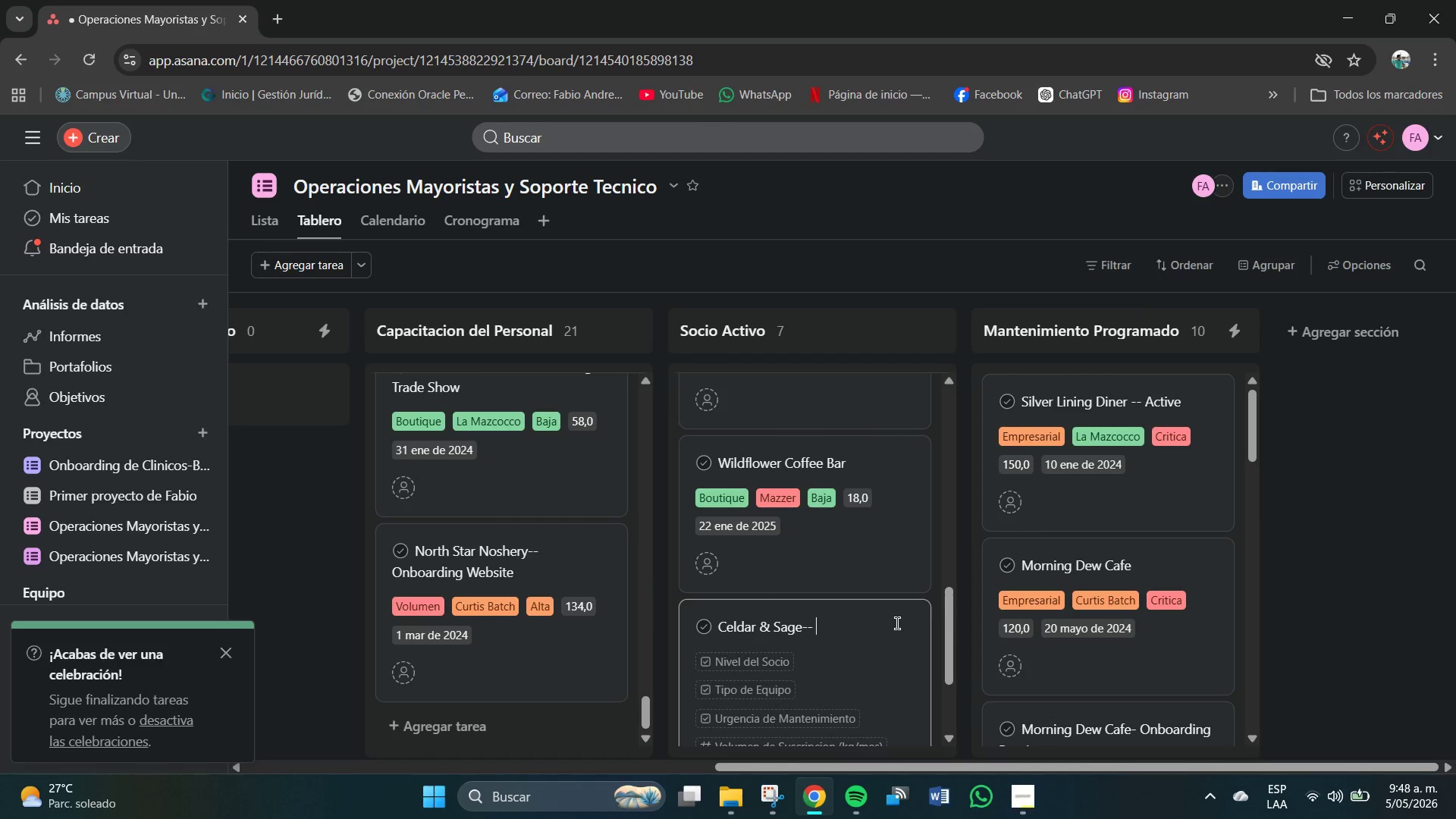 
scroll: coordinate [889, 632], scroll_direction: down, amount: 3.0
 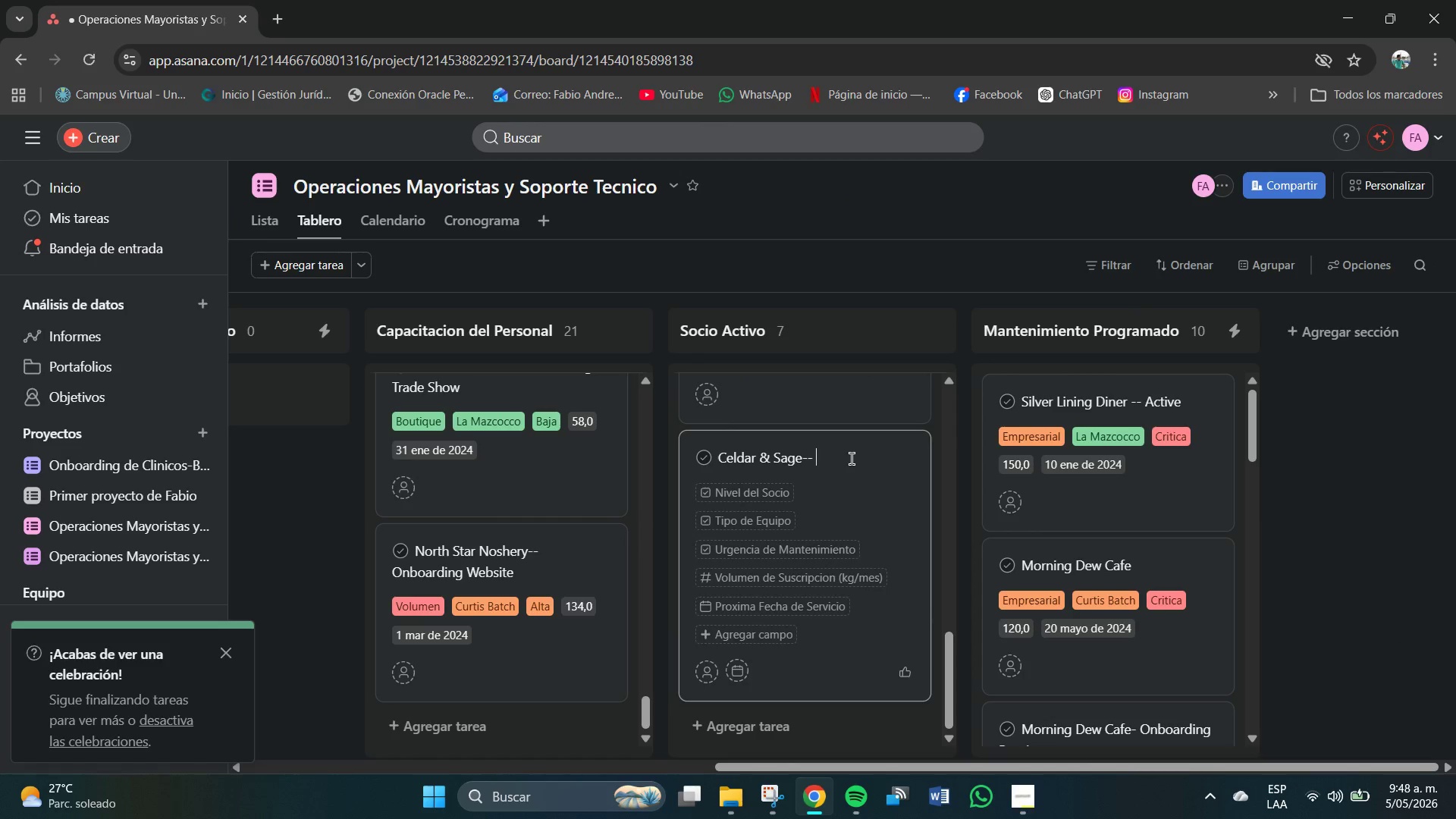 
type(Active)
 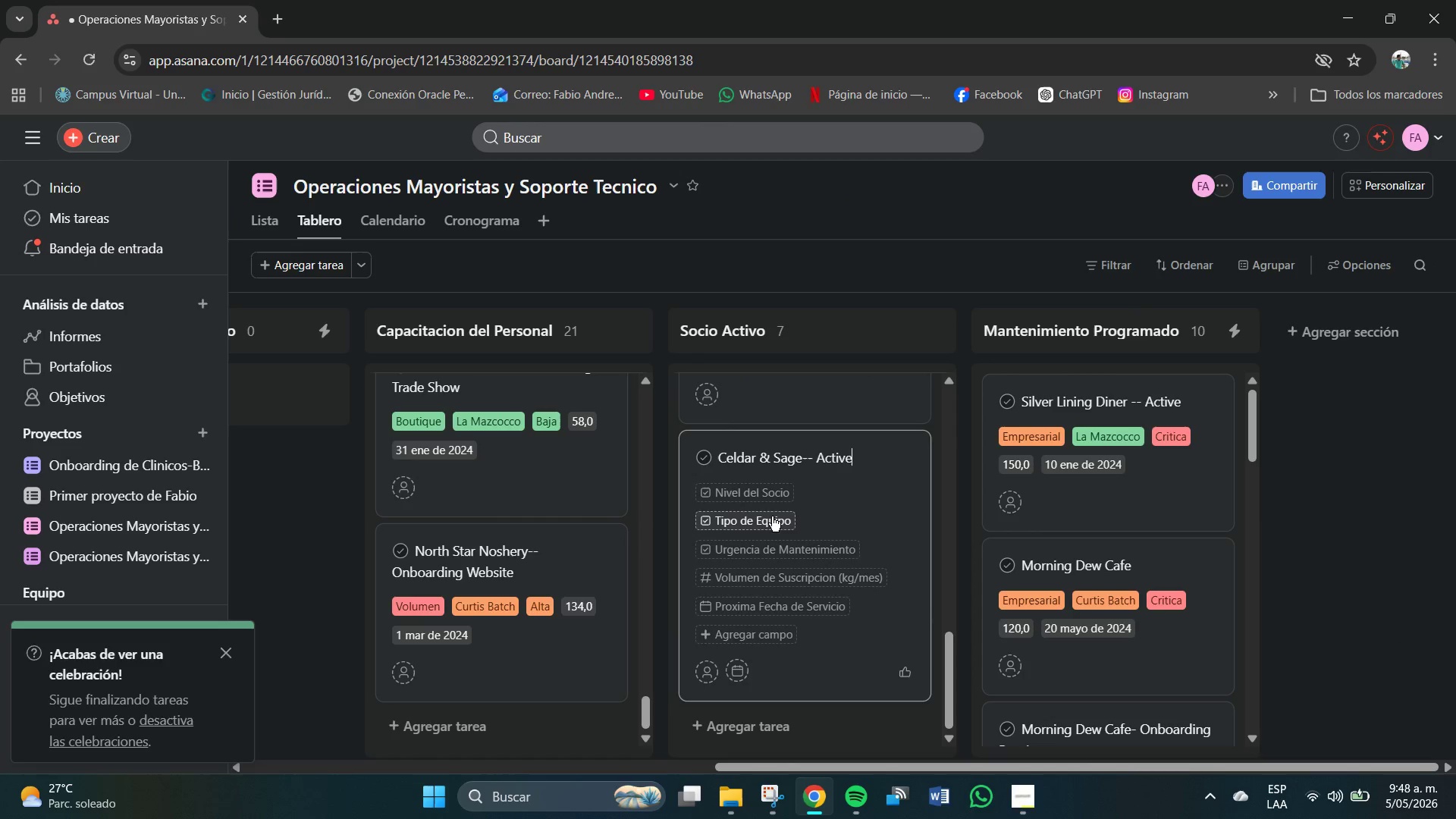 
left_click([748, 495])
 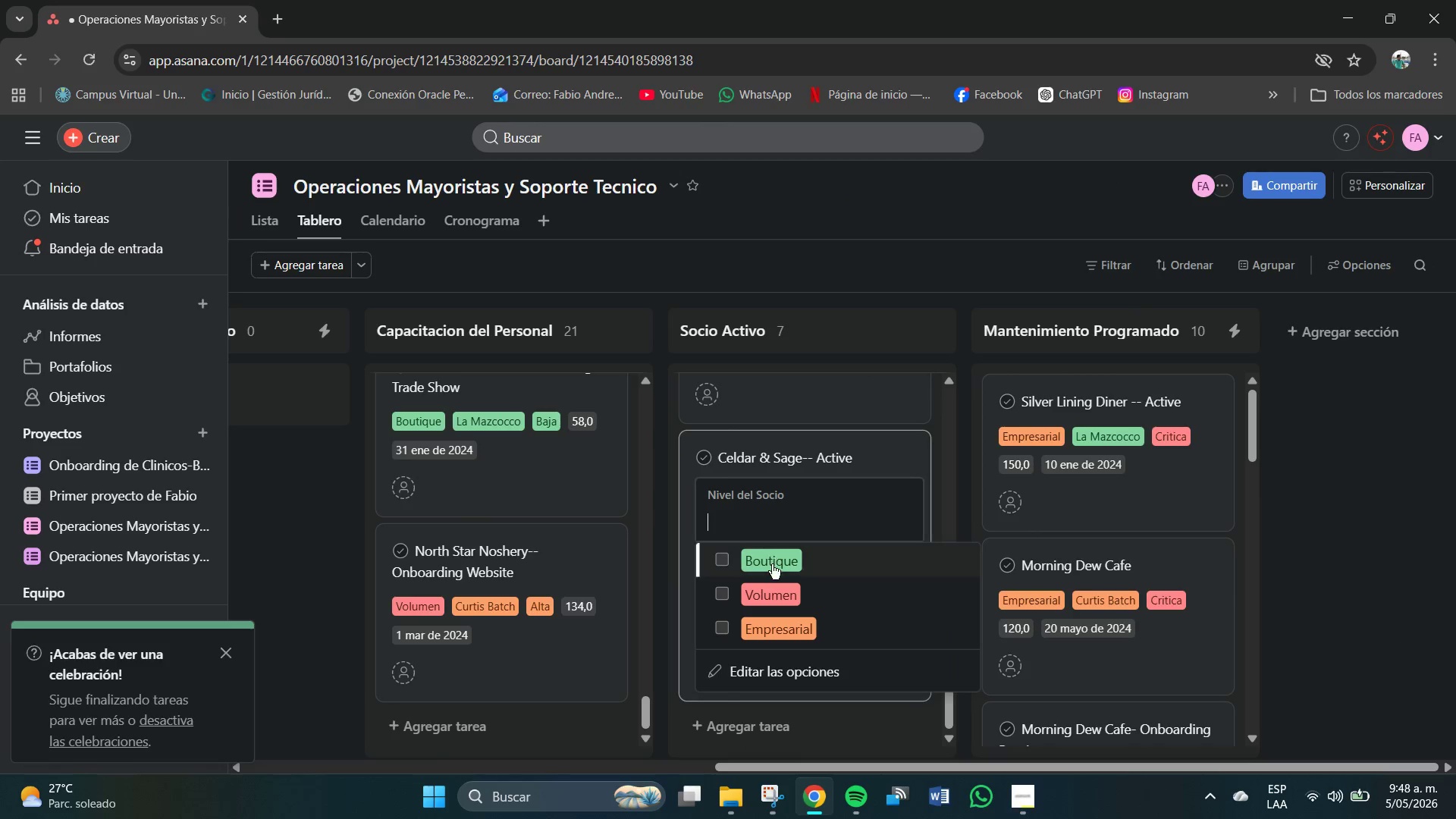 
left_click([770, 564])
 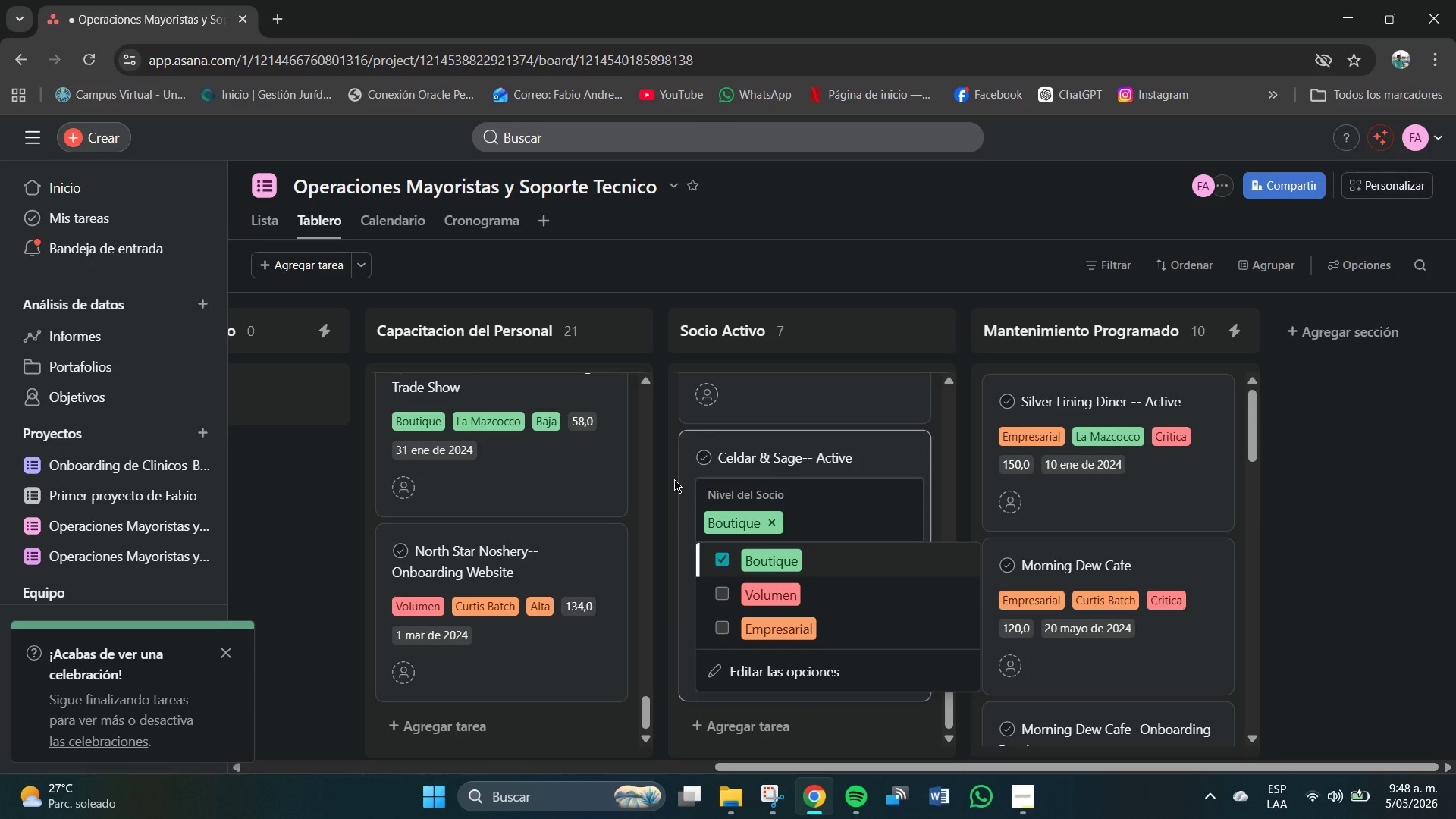 
left_click([683, 480])
 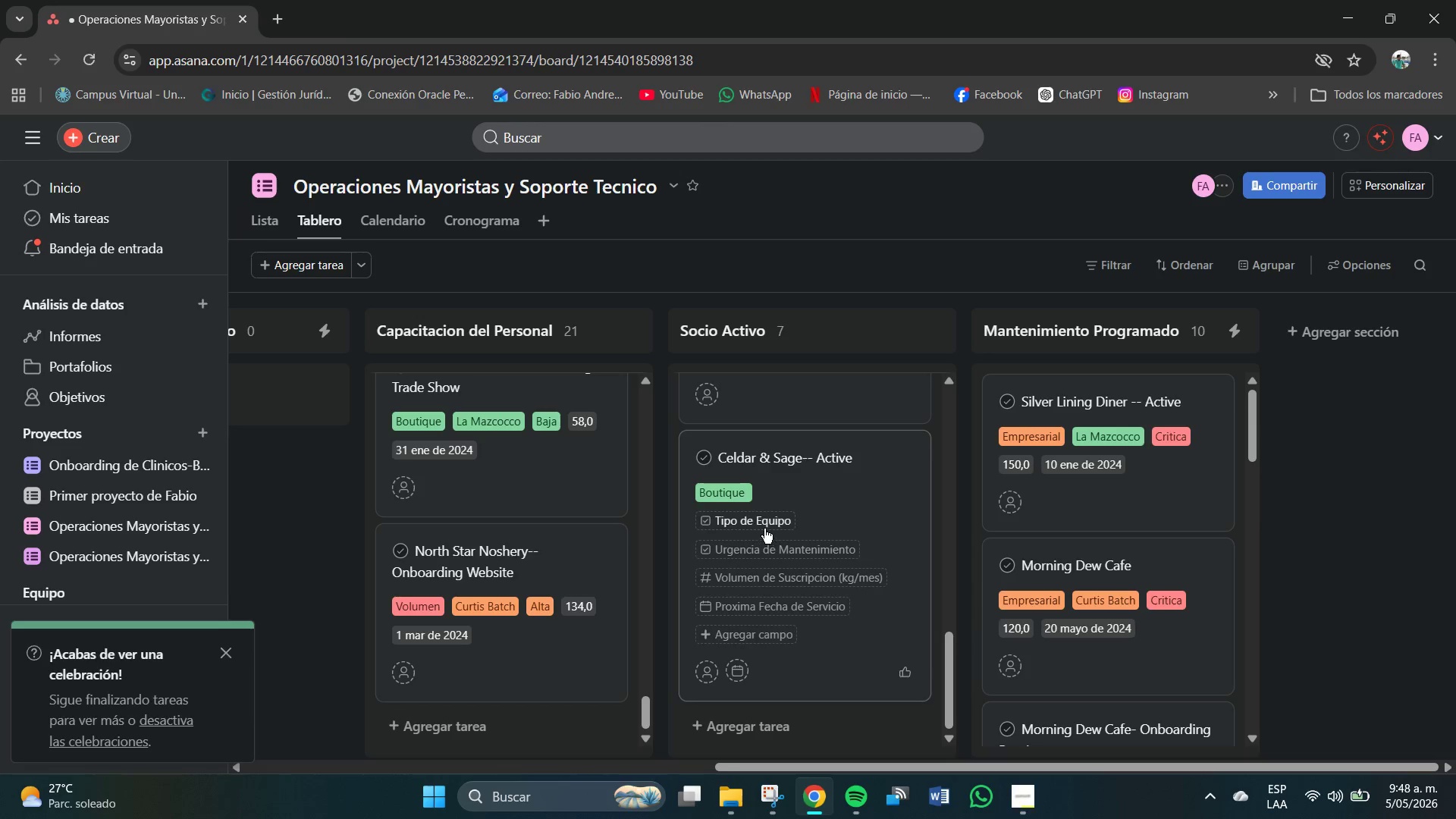 
left_click([764, 529])
 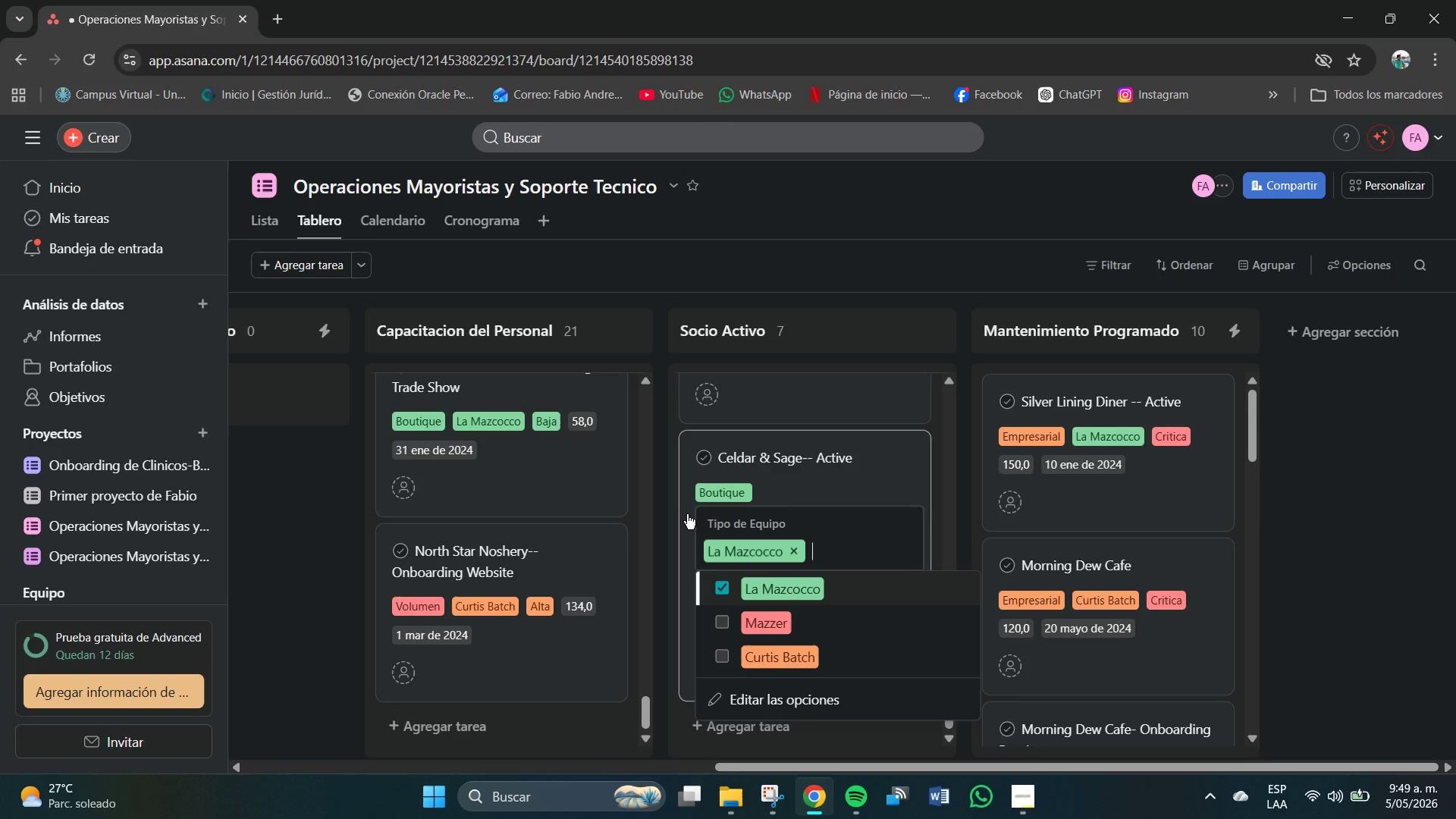 
left_click([691, 518])
 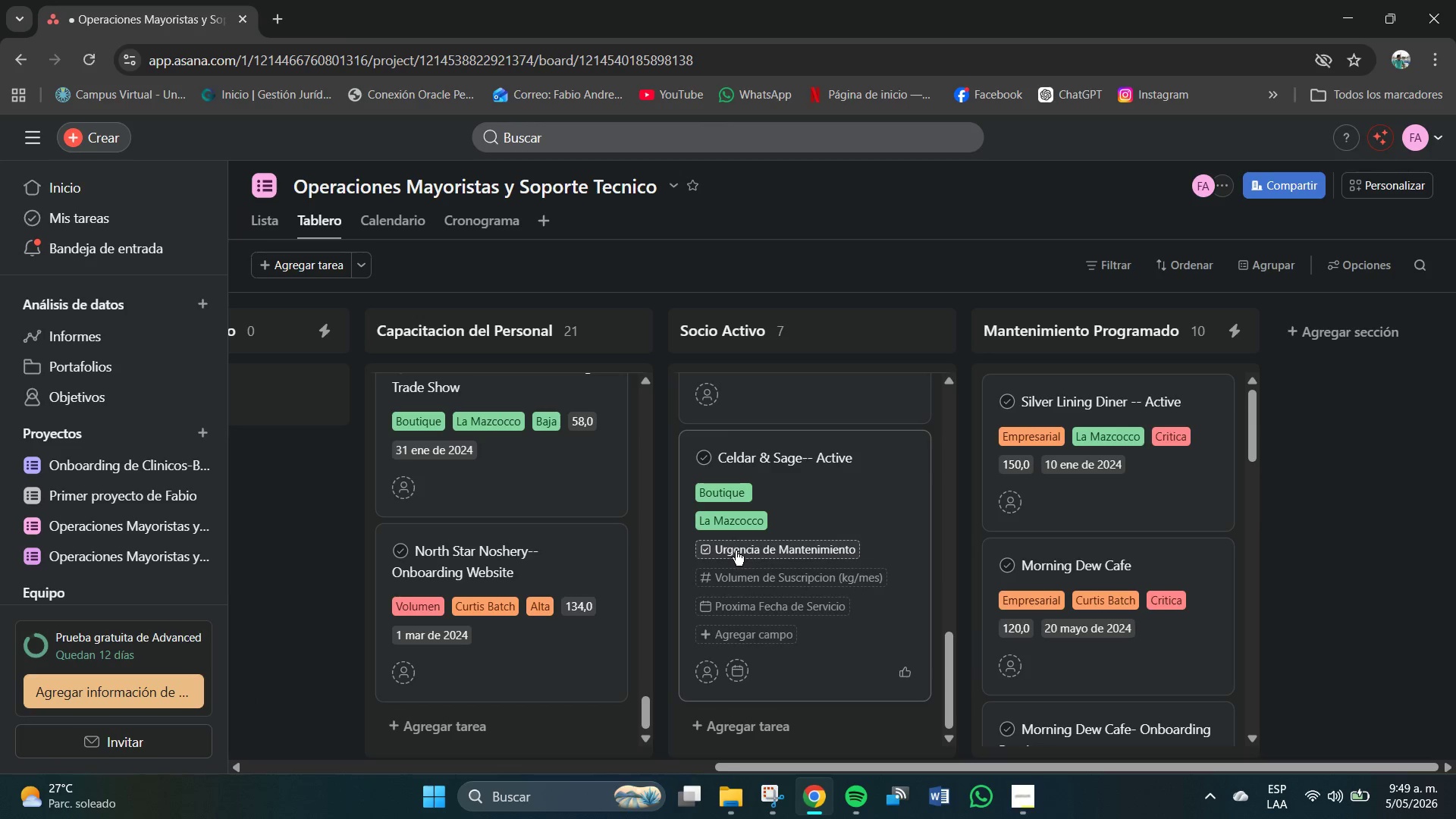 
left_click([736, 551])
 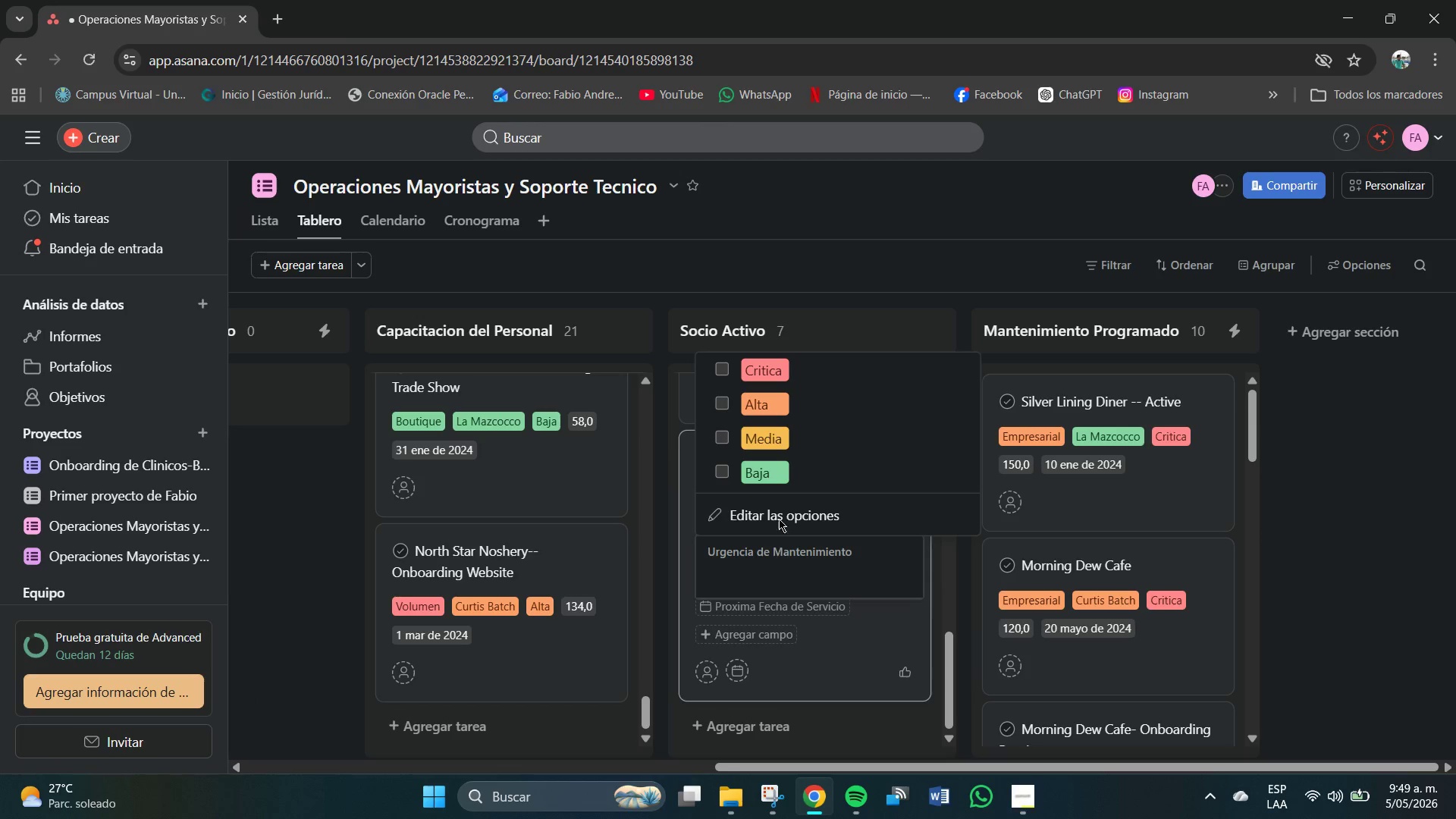 
left_click([763, 466])
 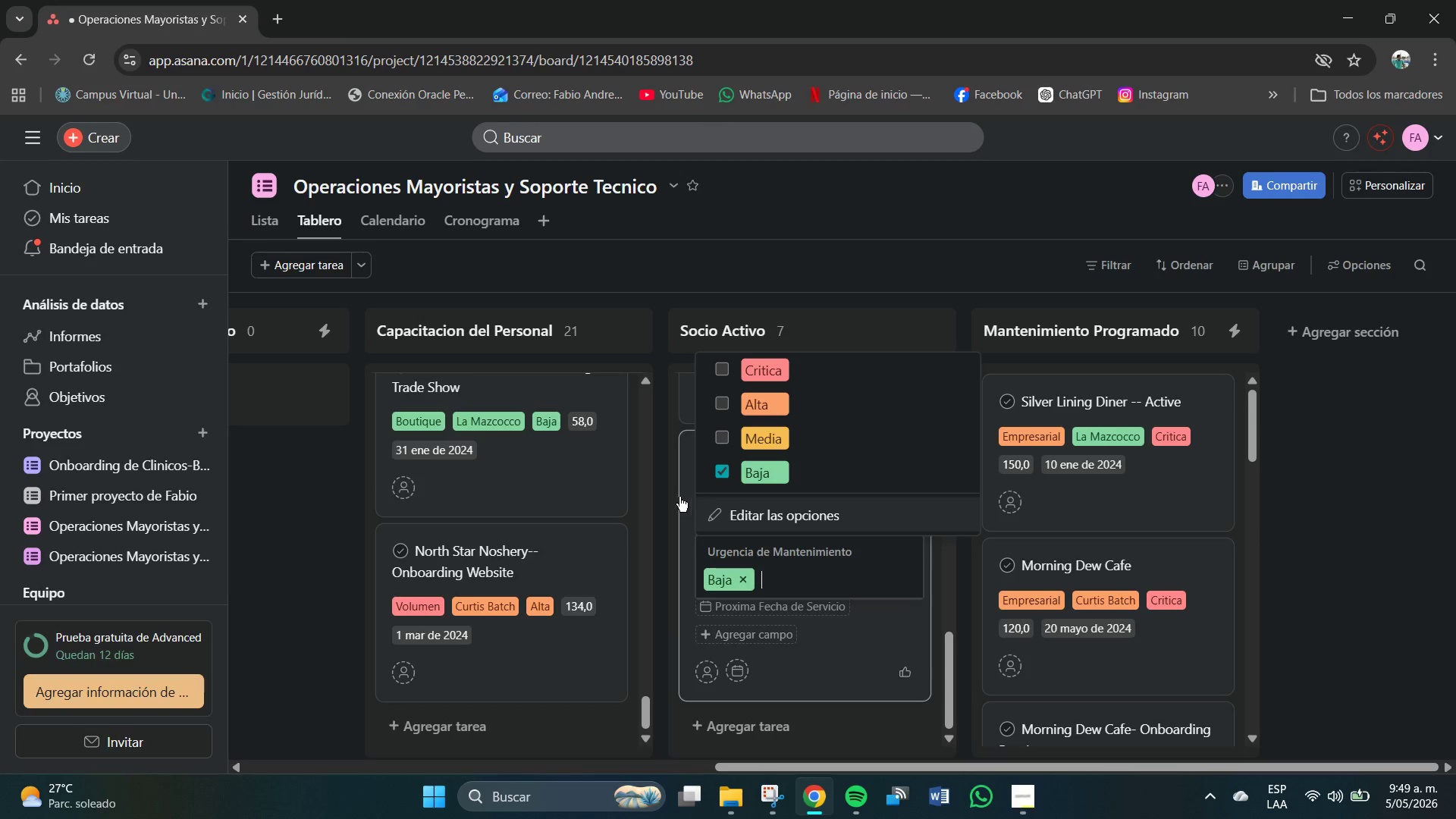 
left_click([676, 493])
 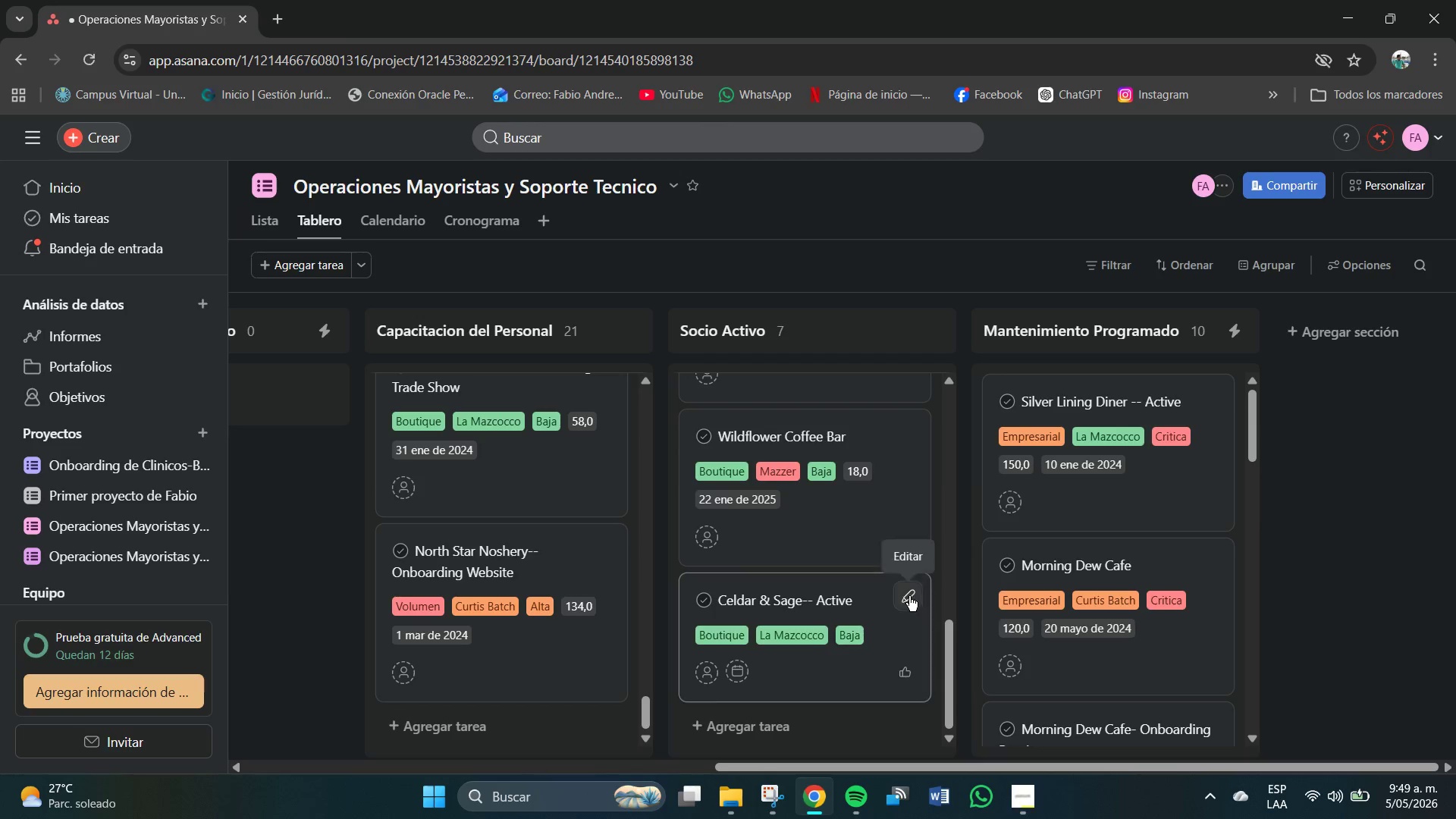 
scroll: coordinate [761, 619], scroll_direction: down, amount: 2.0
 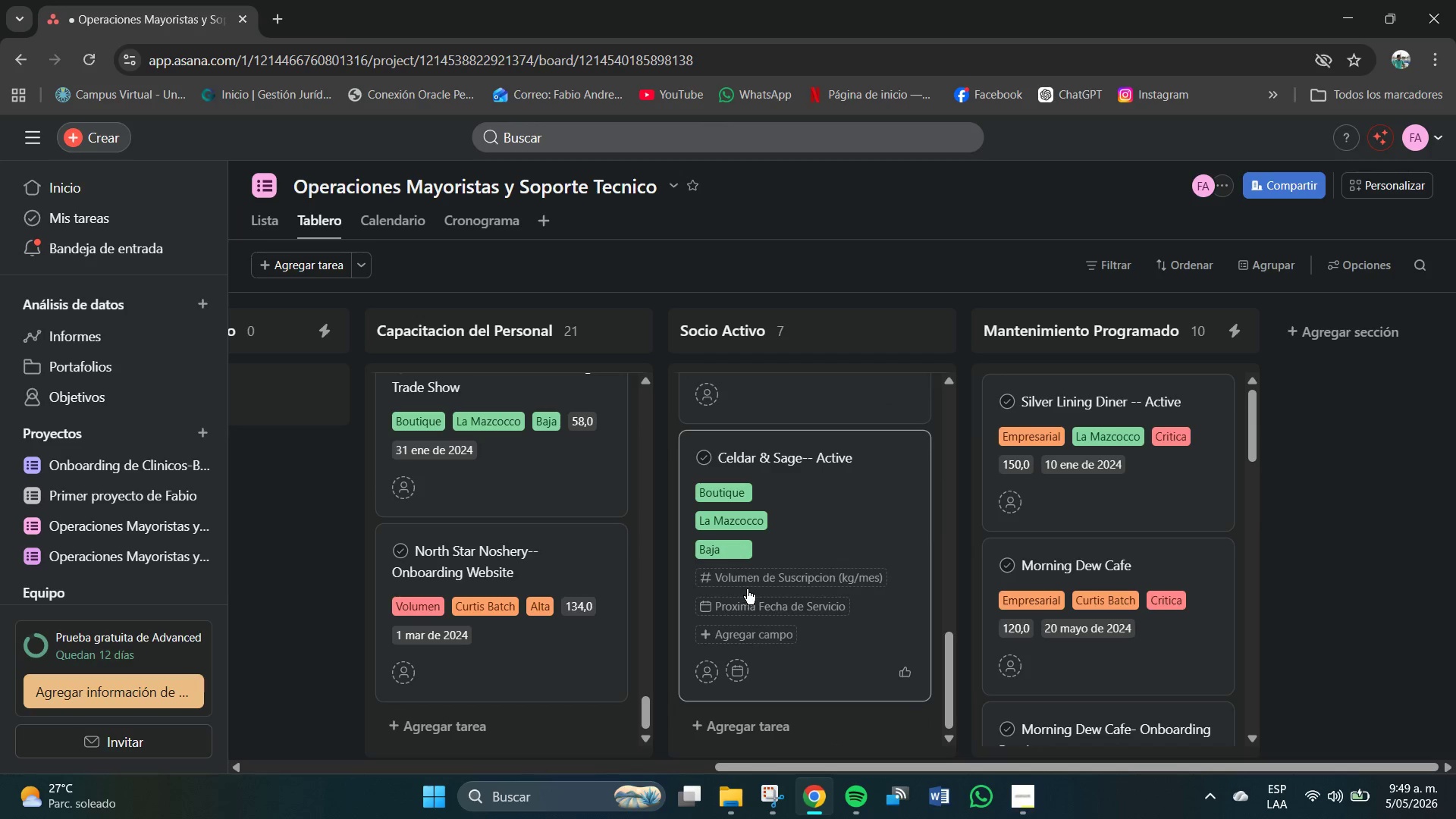 
left_click([749, 576])
 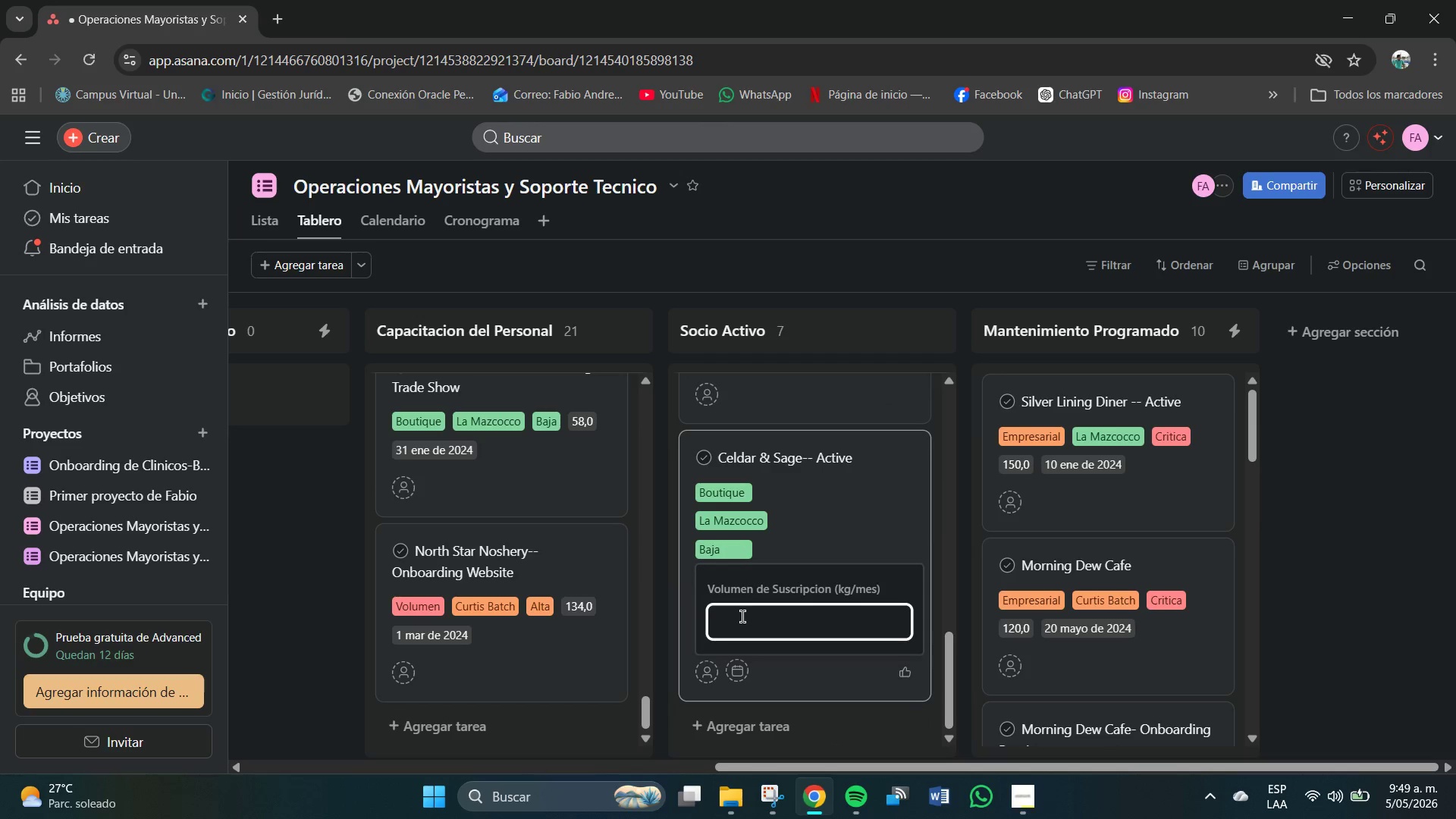 
key(Numpad2)
 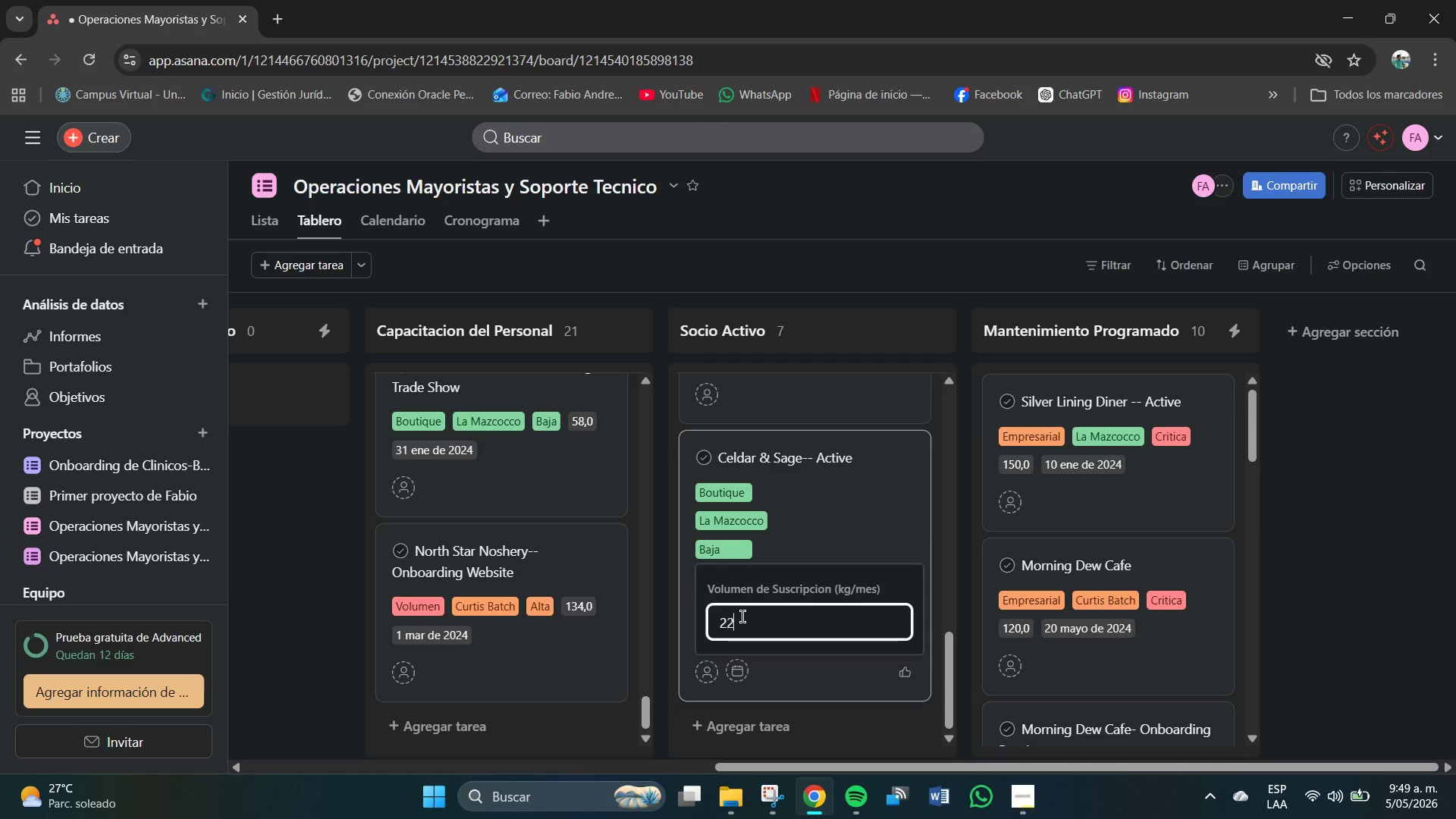 
key(Numpad2)
 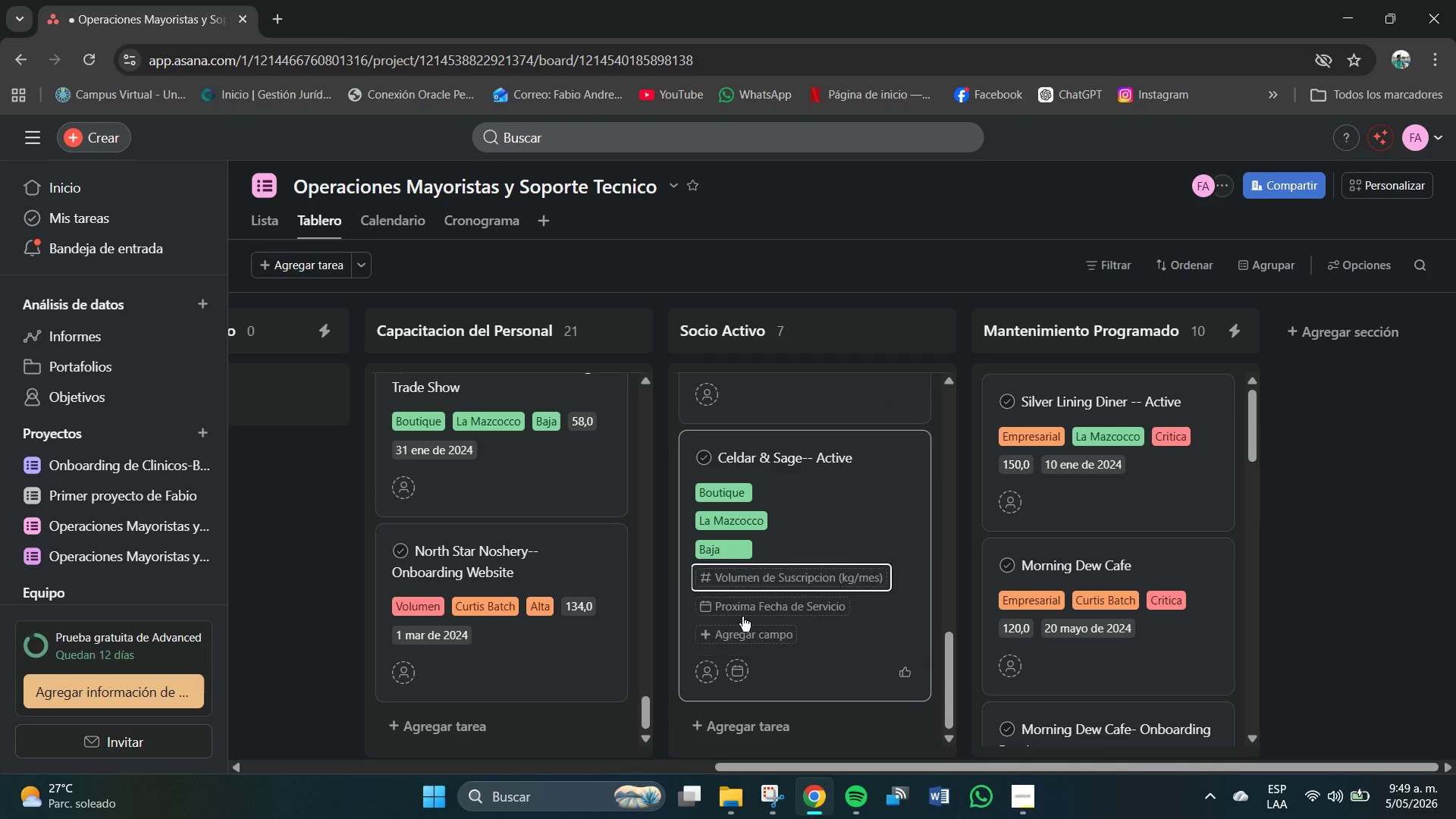 
key(NumpadEnter)
 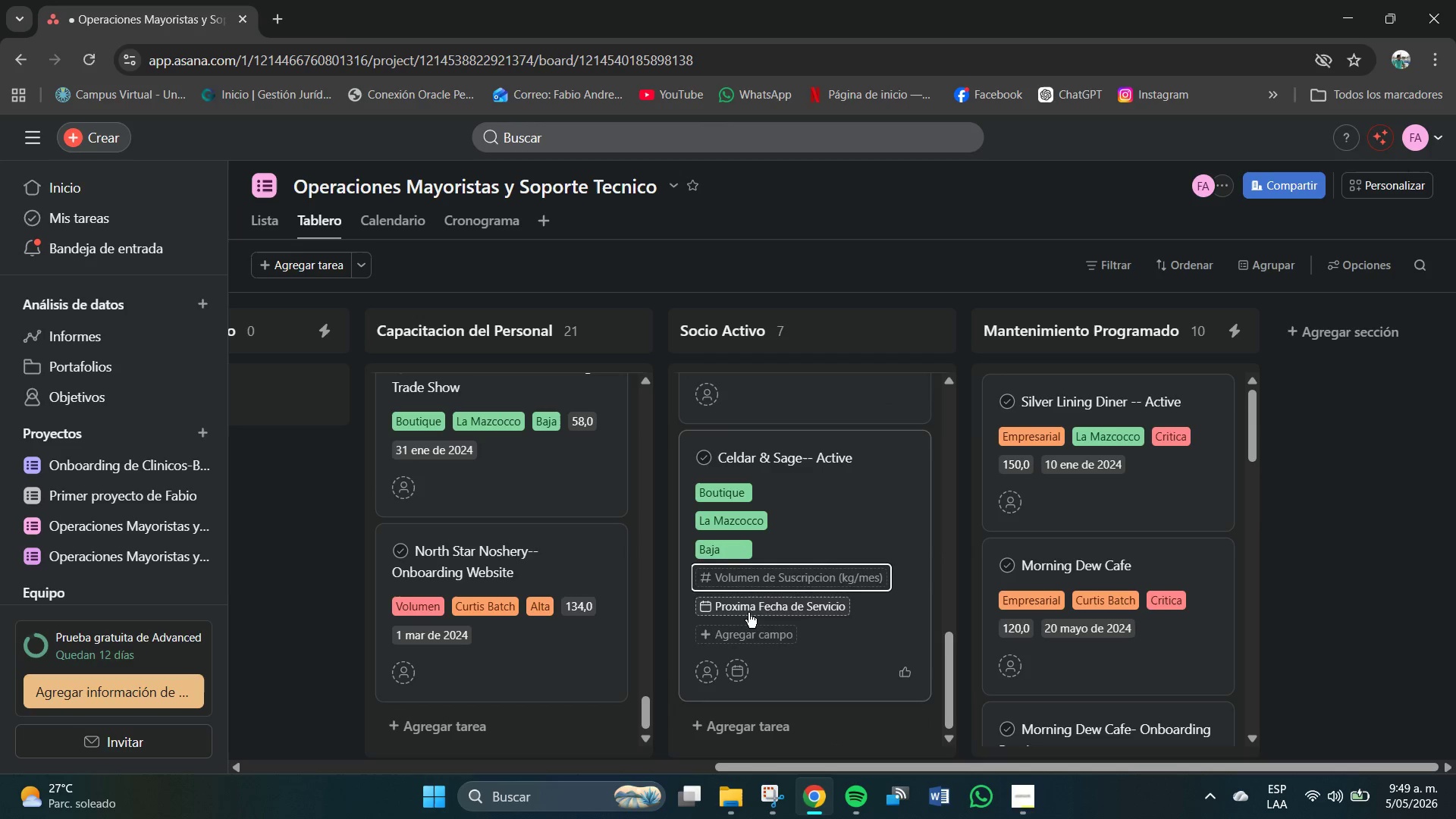 
left_click([748, 612])
 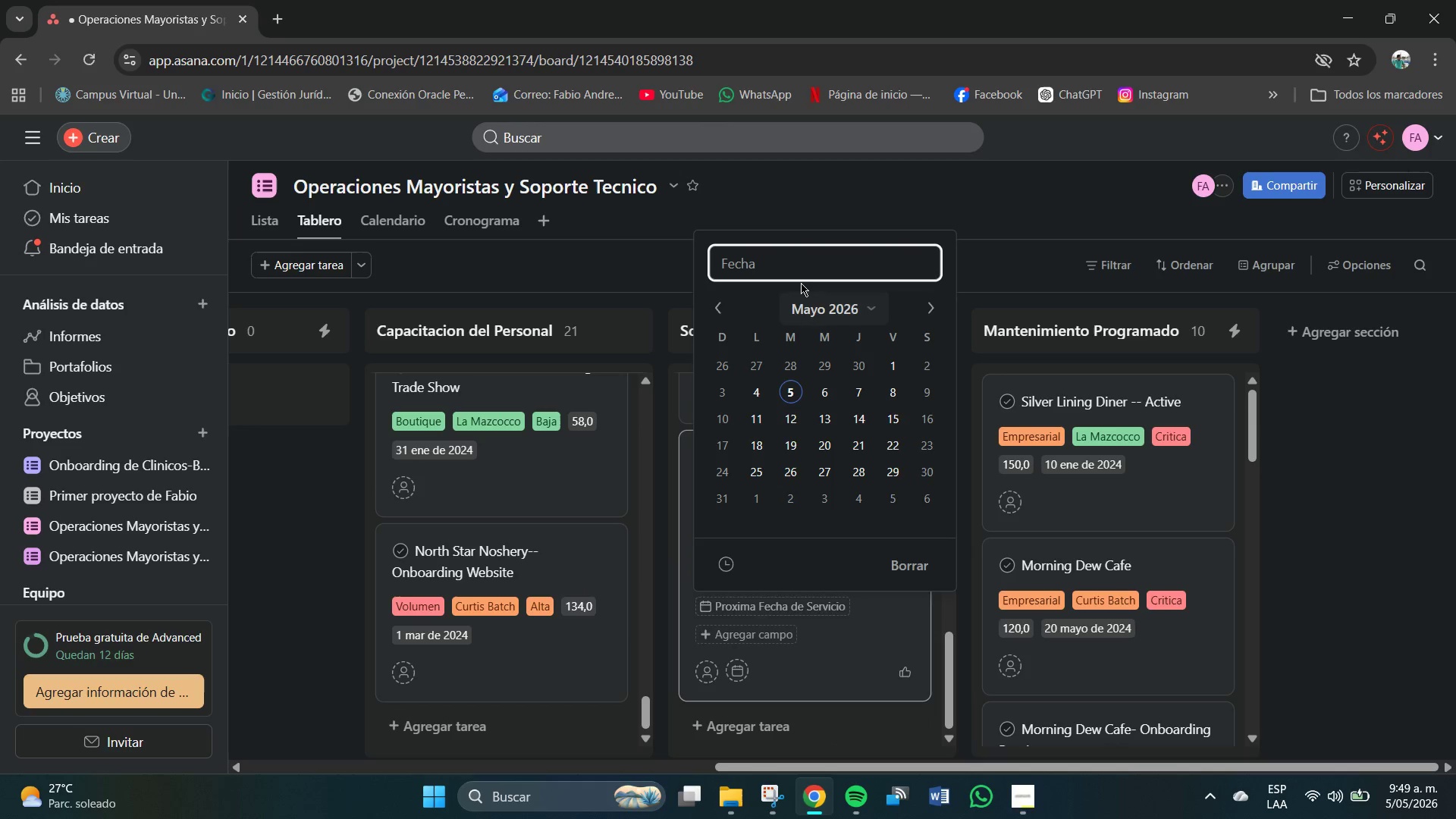 
left_click([782, 261])
 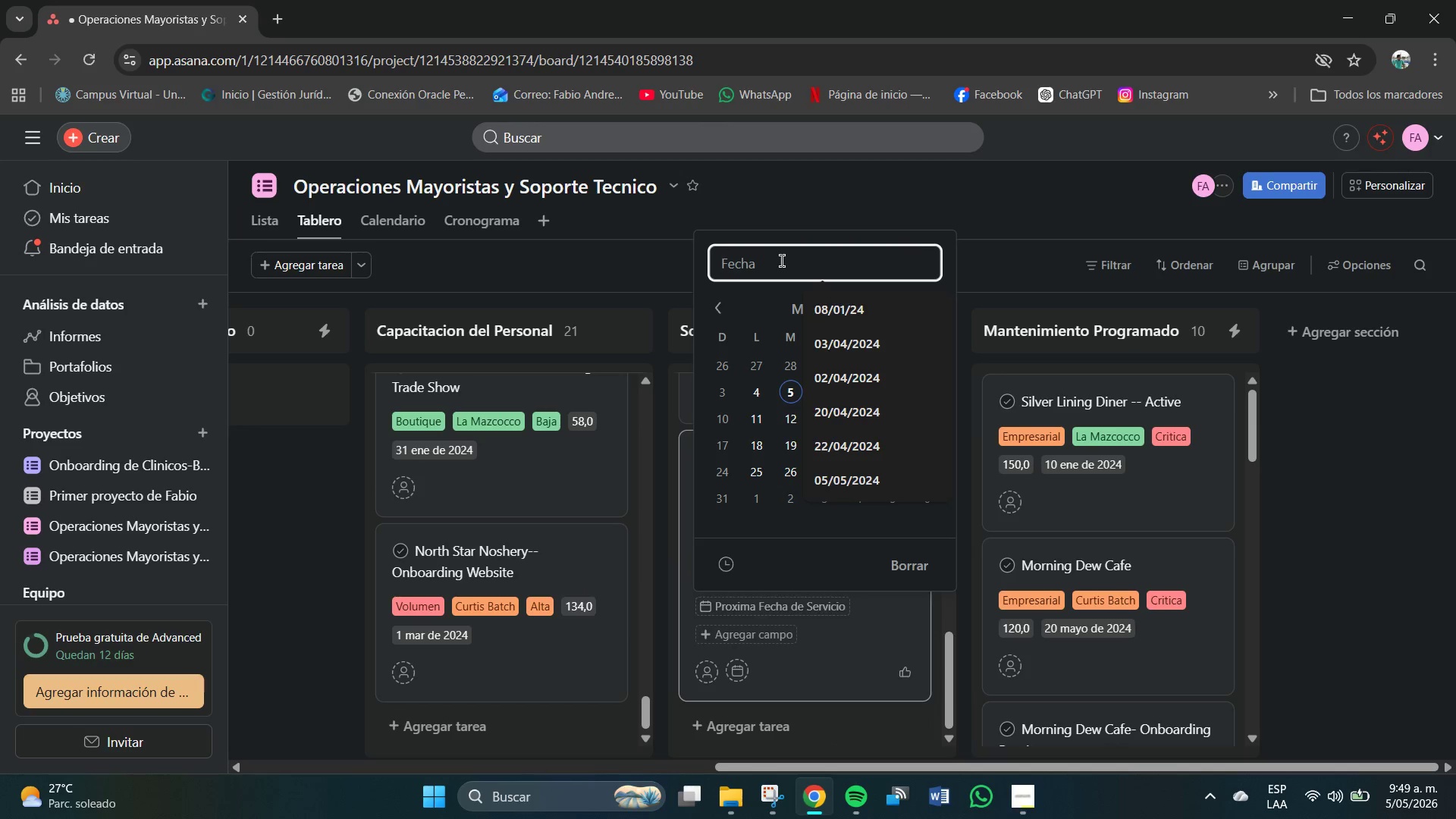 
key(Numpad1)
 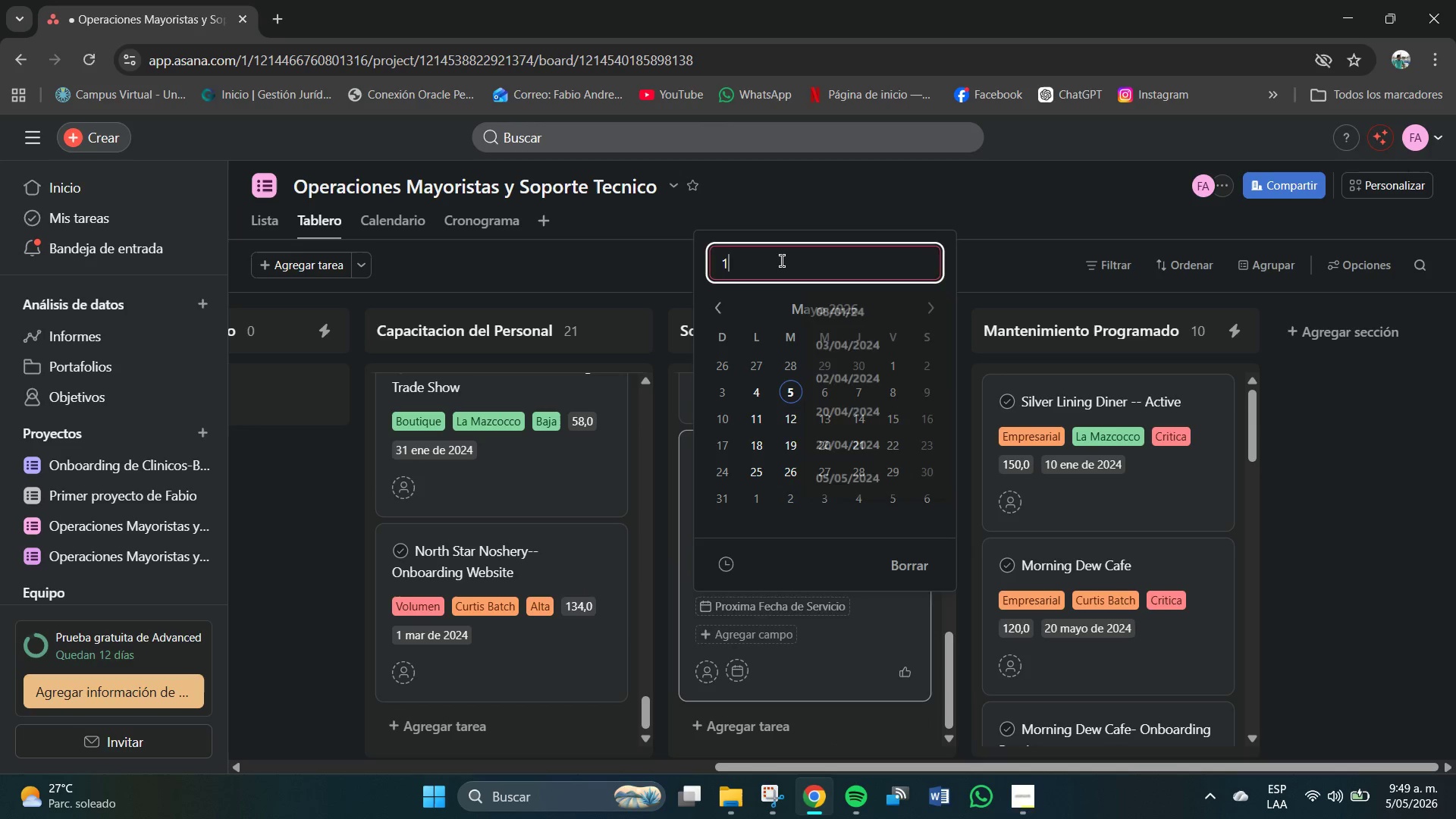 
key(Numpad8)
 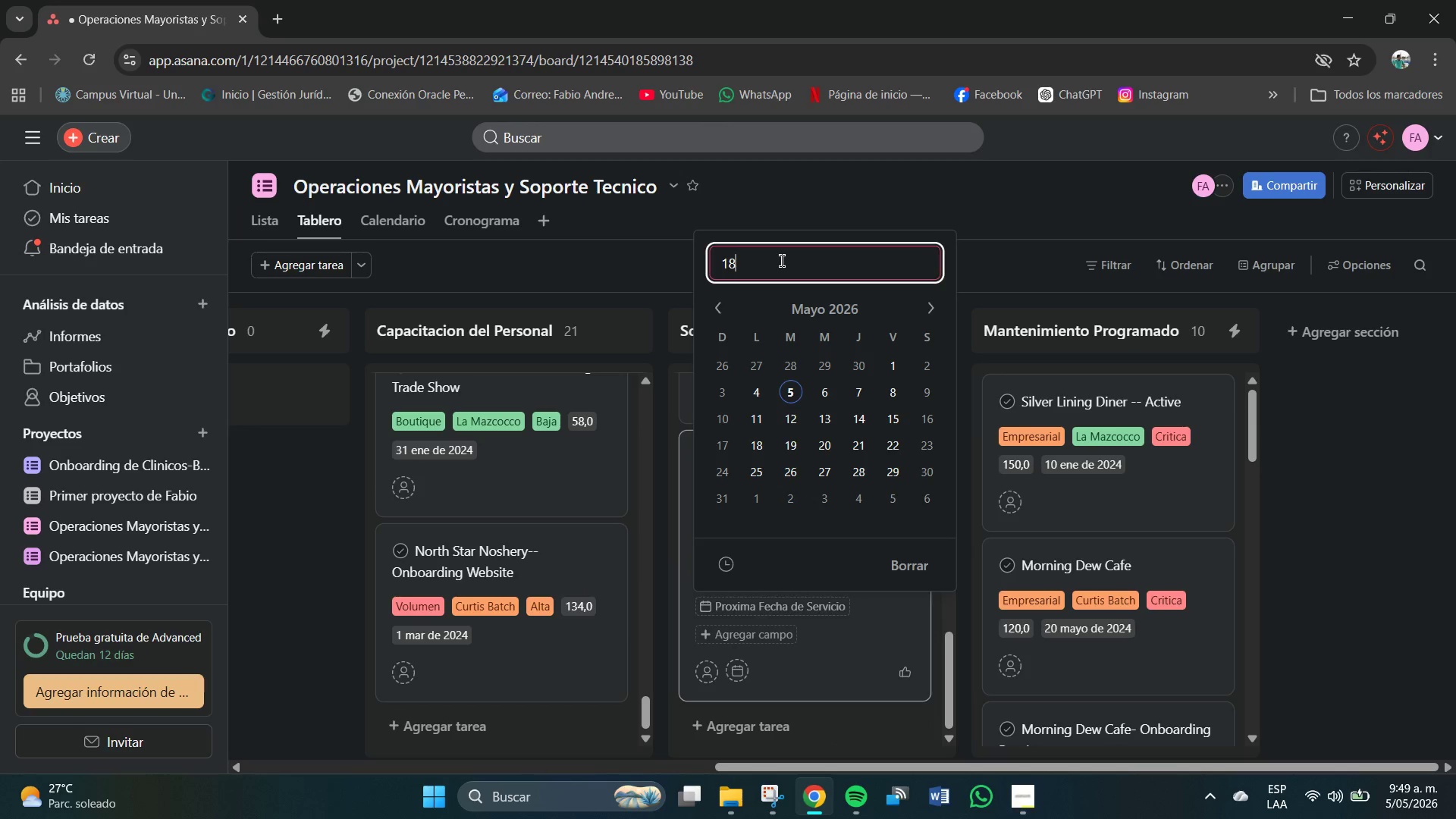 
key(Shift+7)
 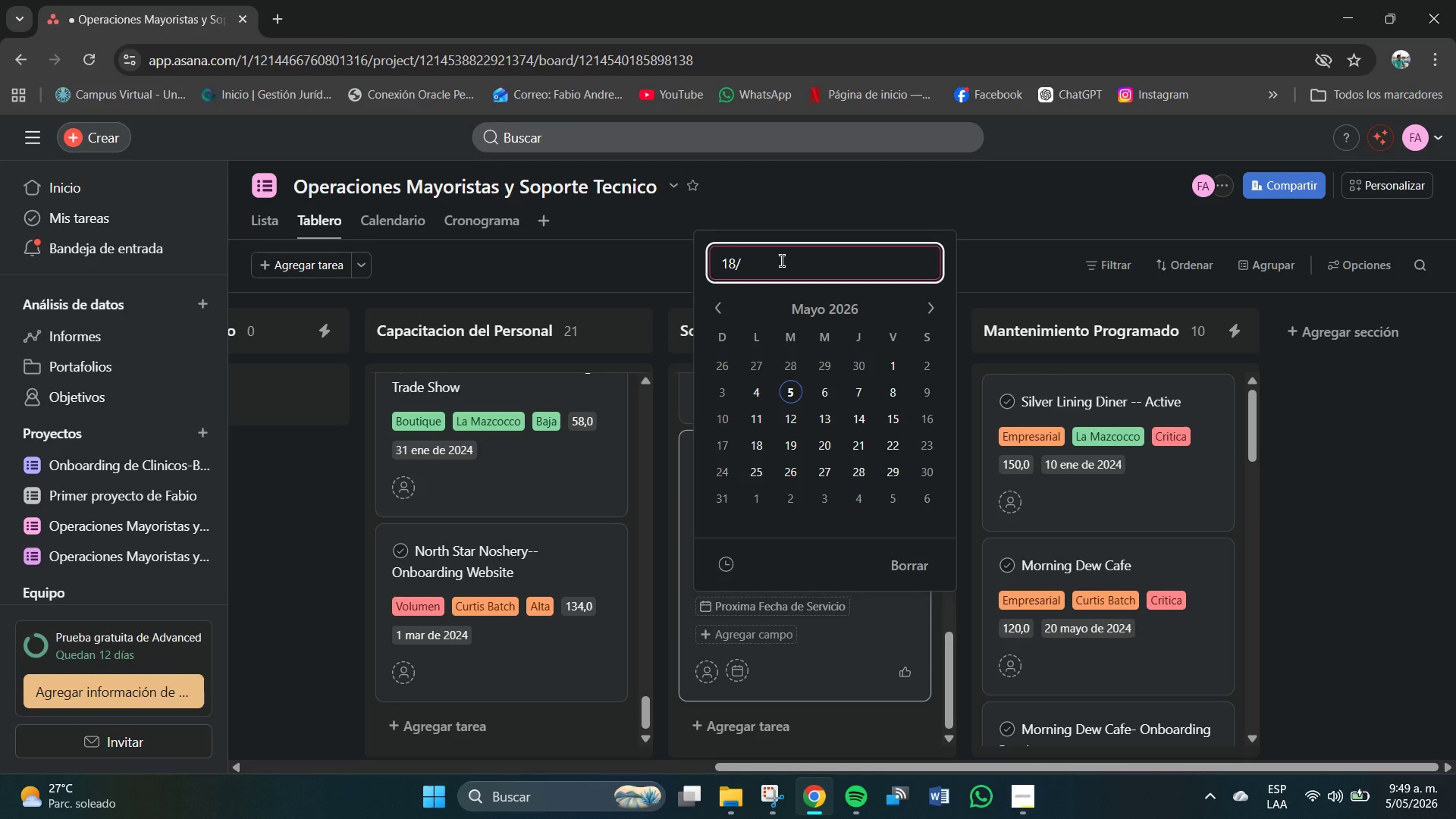 
key(Numpad1)
 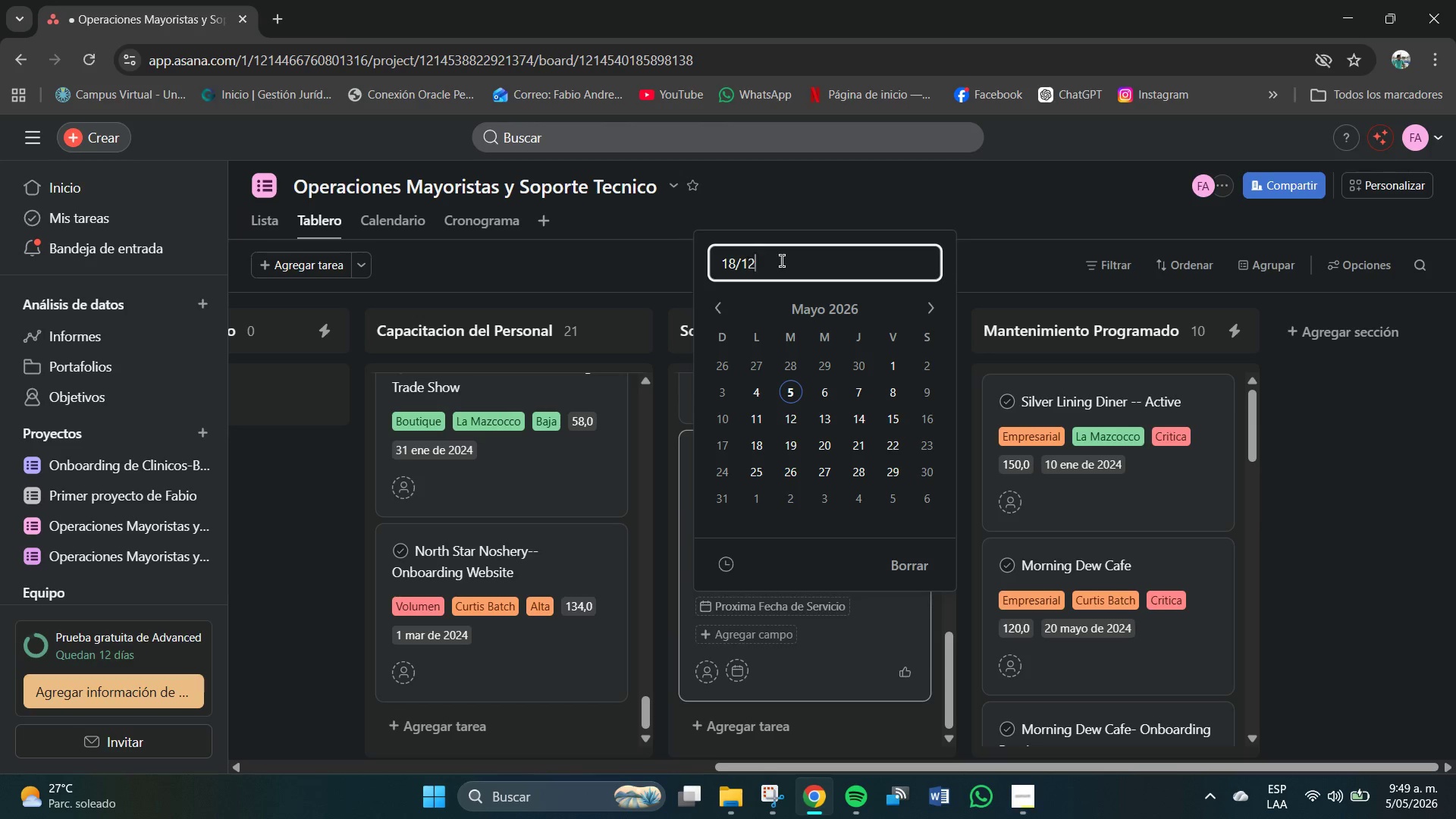 
key(Numpad2)
 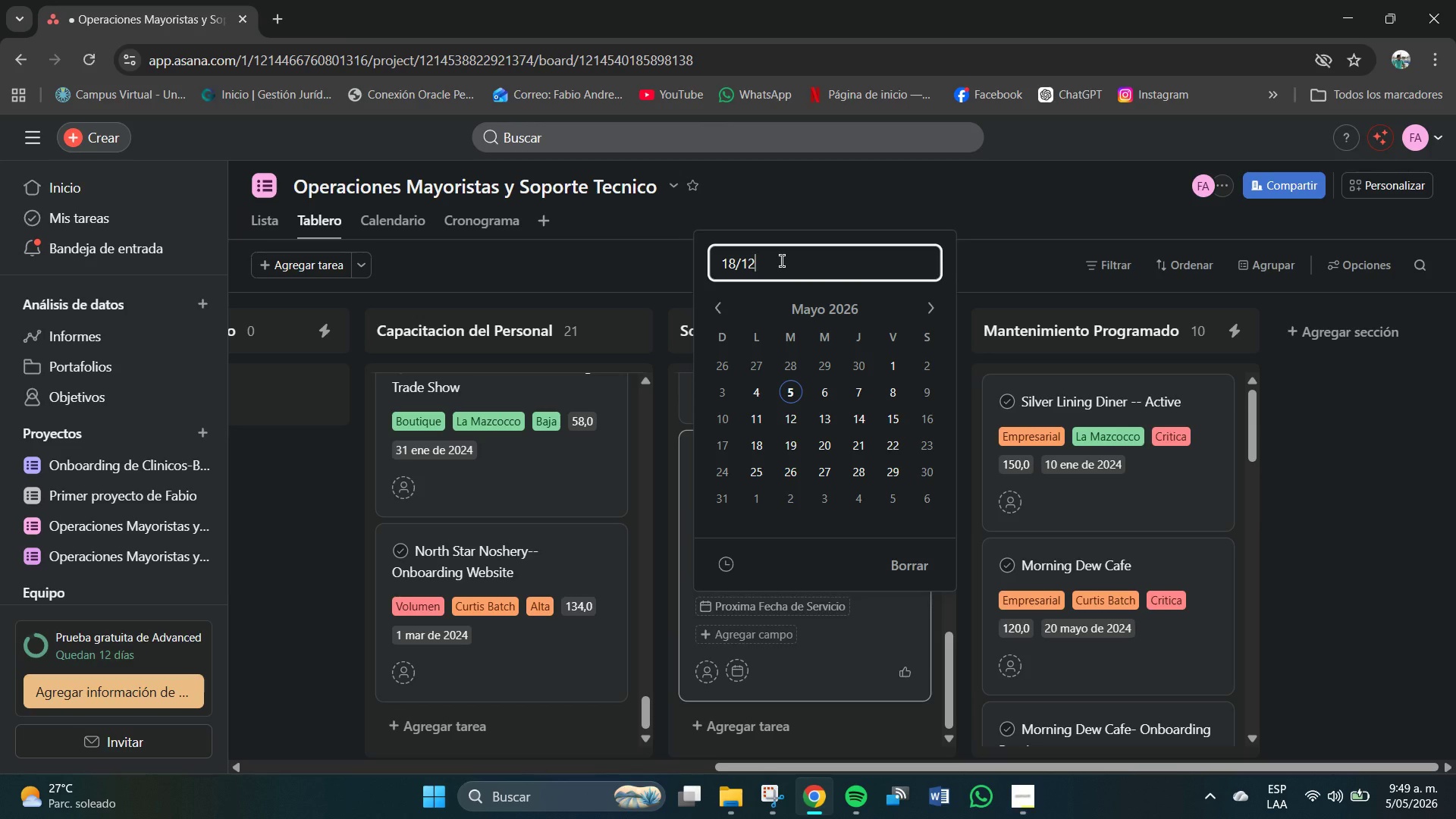 
key(Shift+7)
 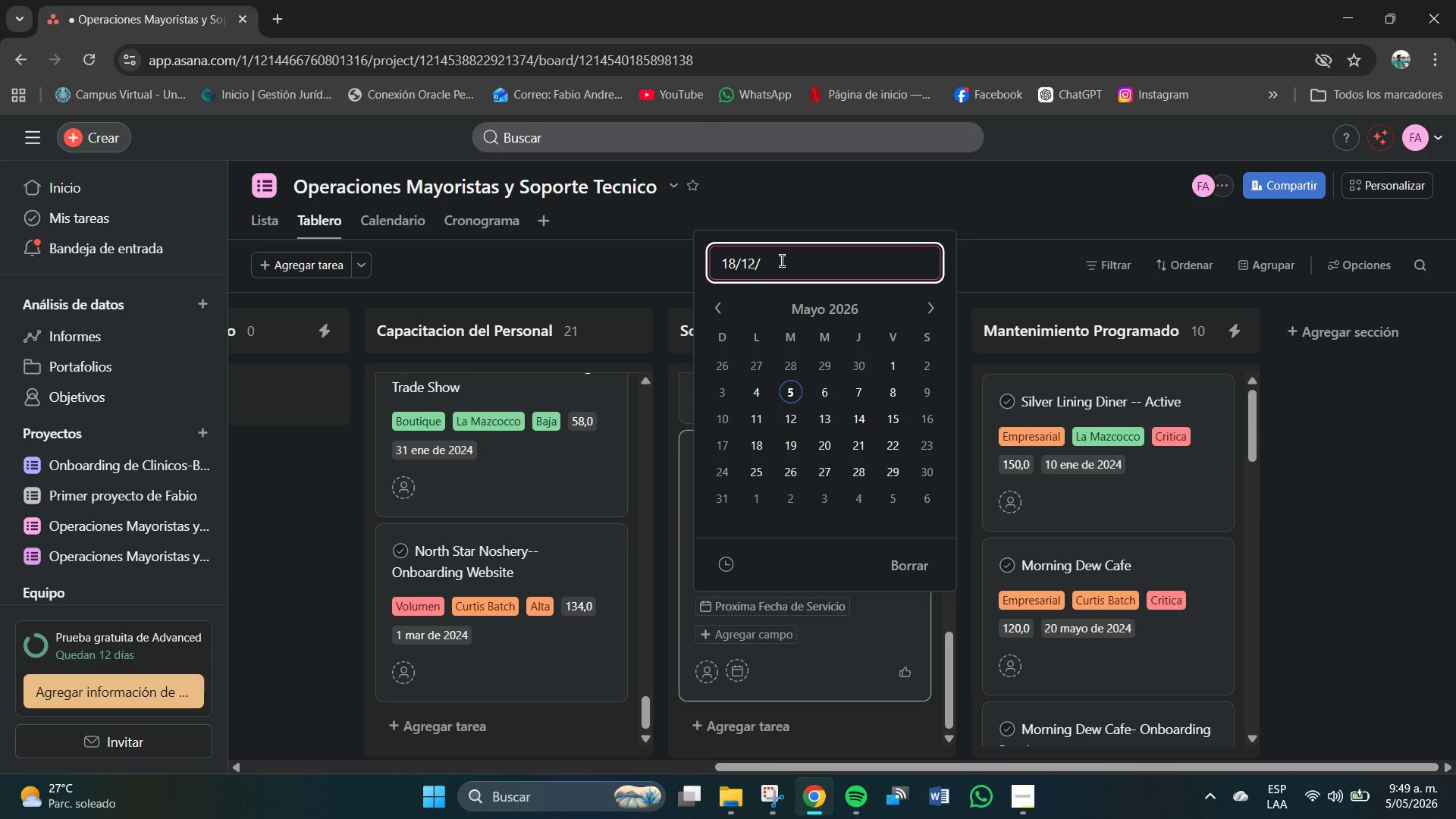 
key(Numpad2)
 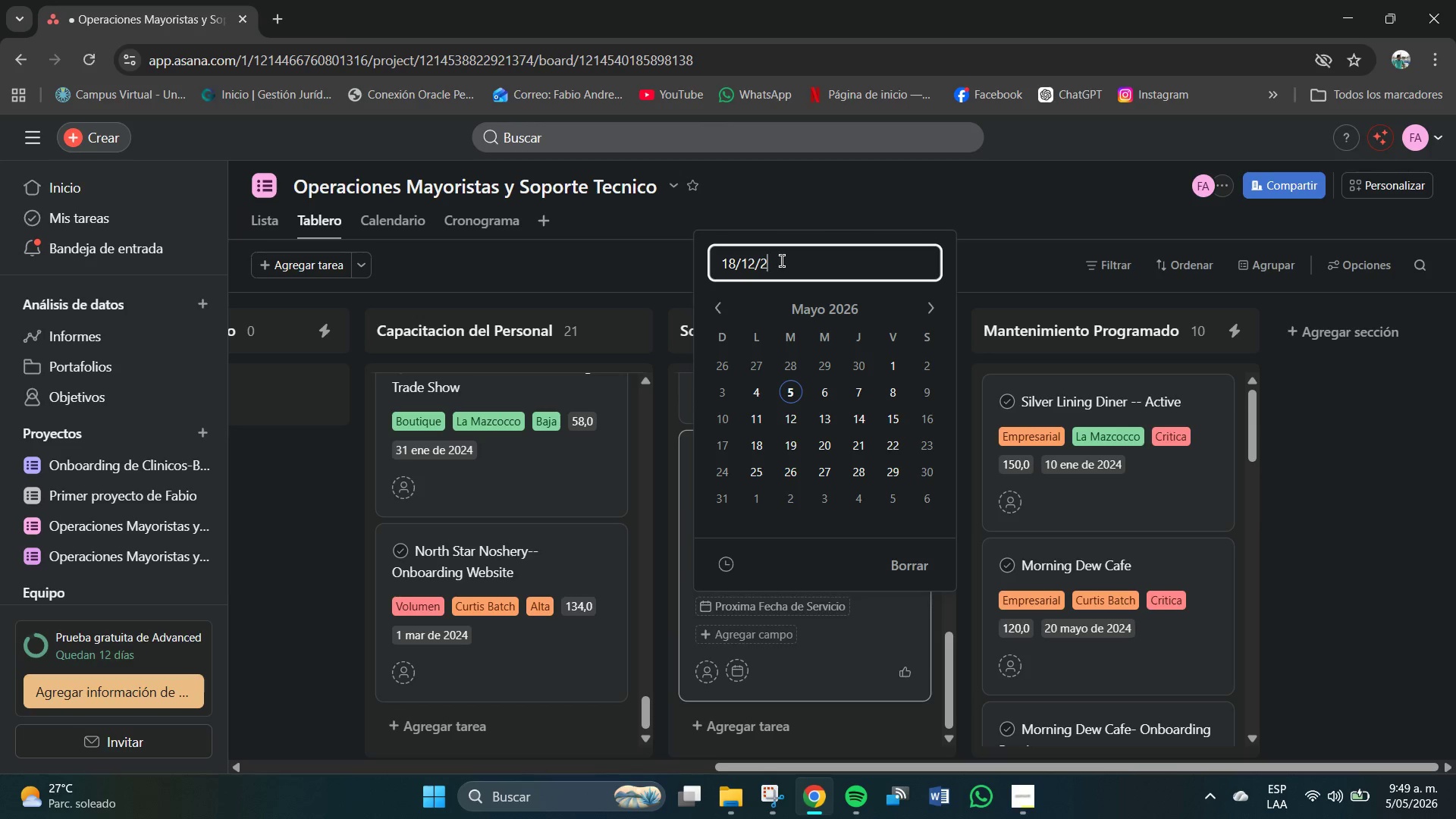 
key(Numpad0)
 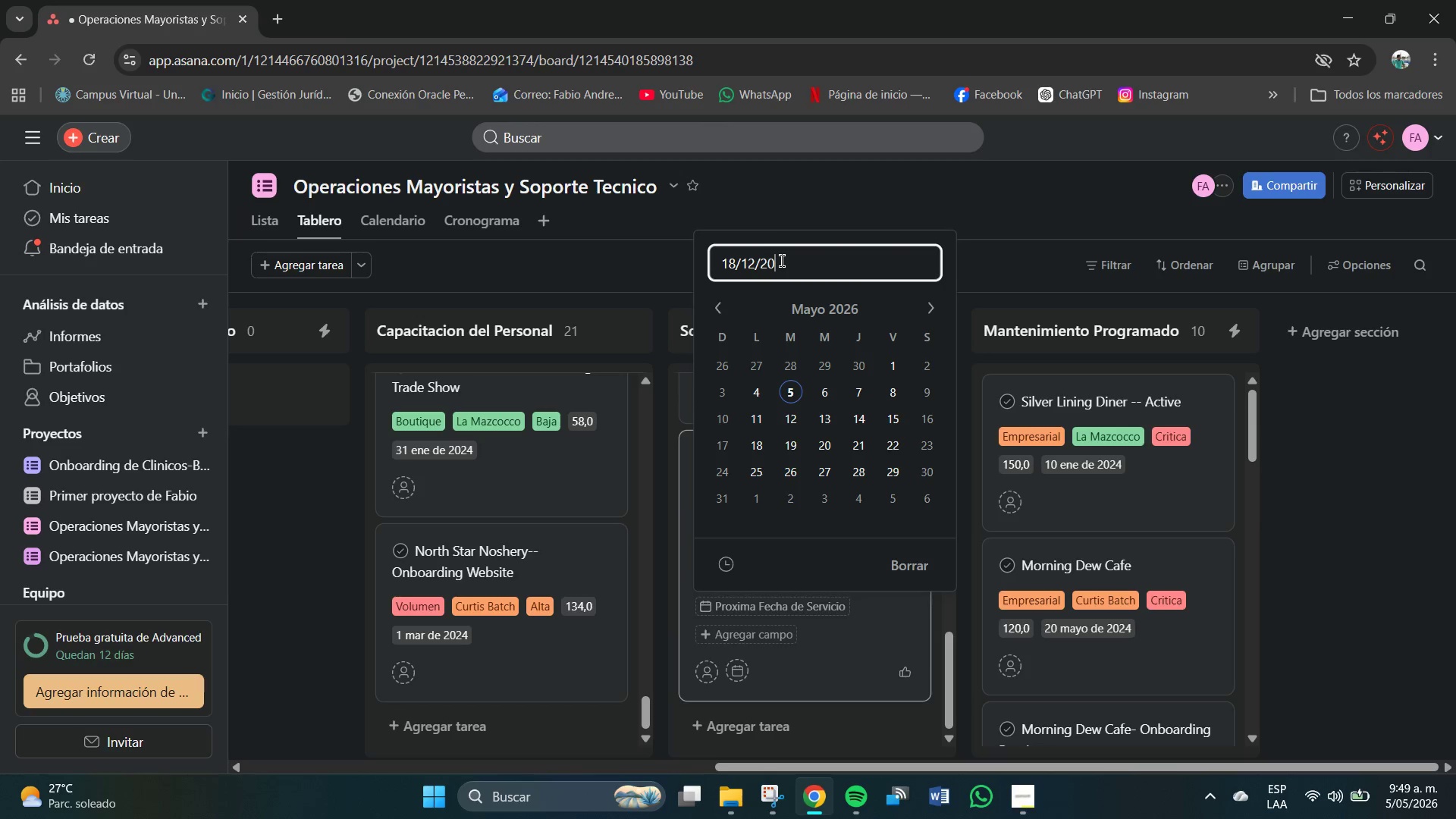 
key(Numpad2)
 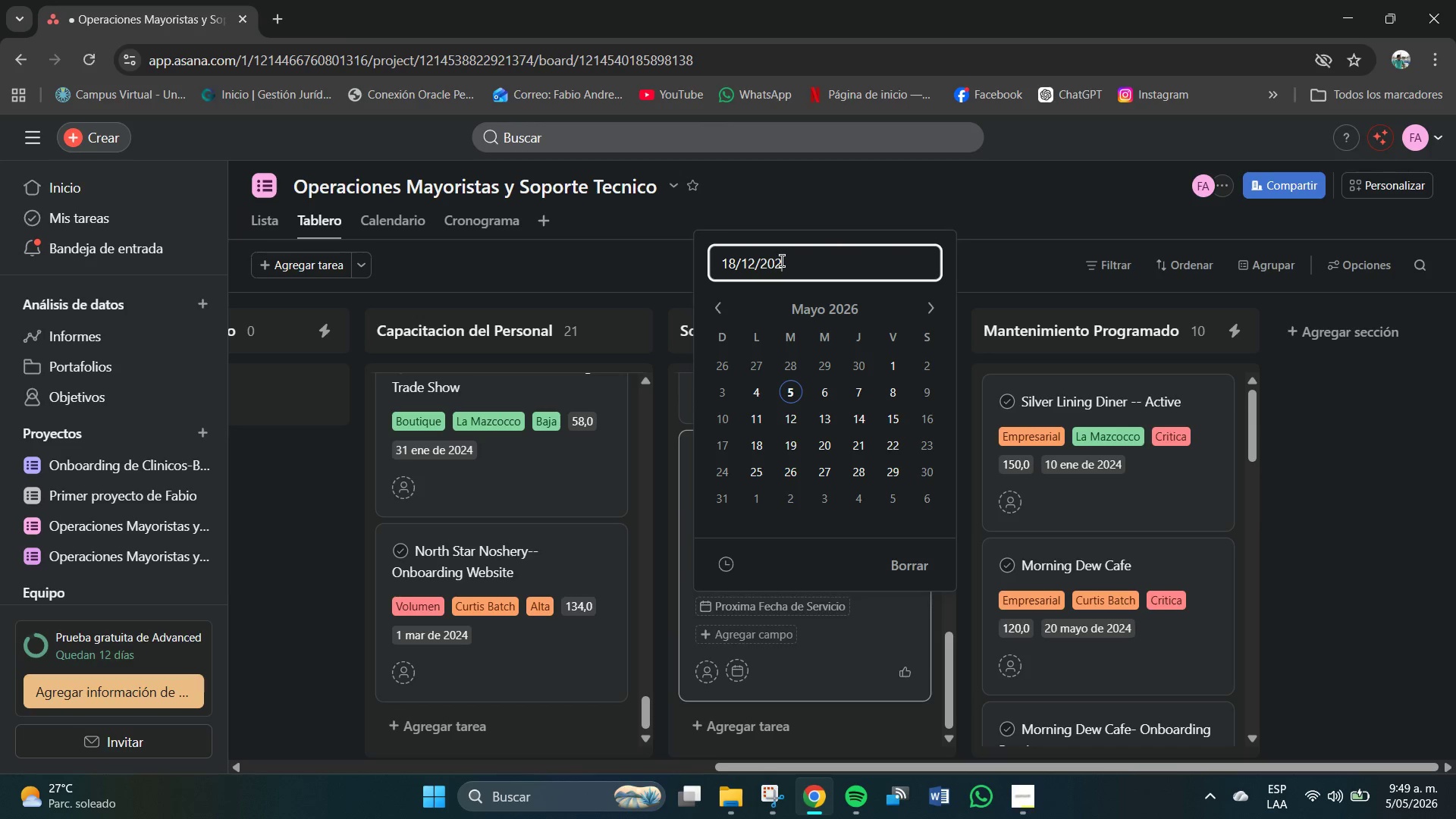 
key(Numpad4)
 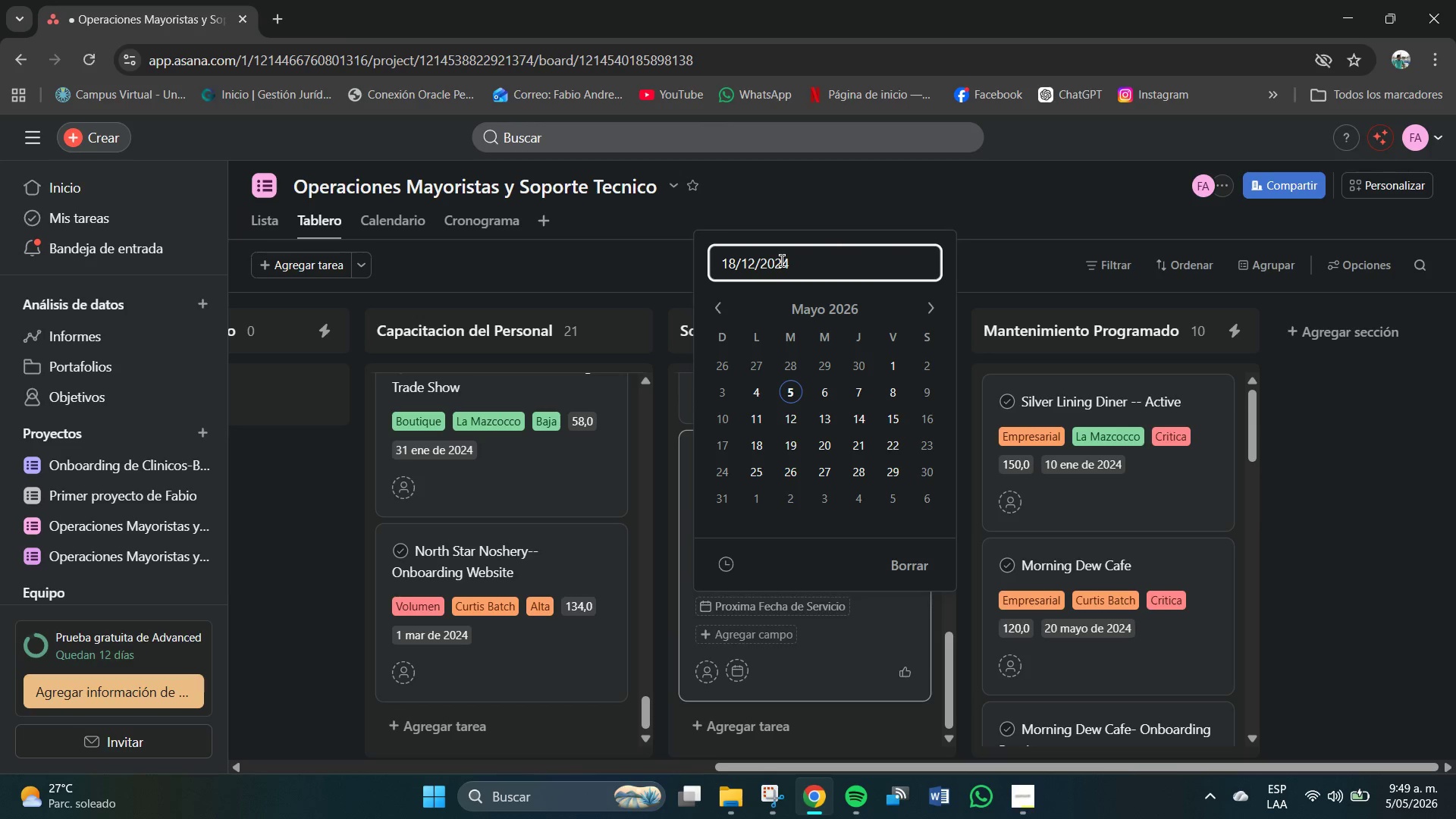 
key(NumpadEnter)
 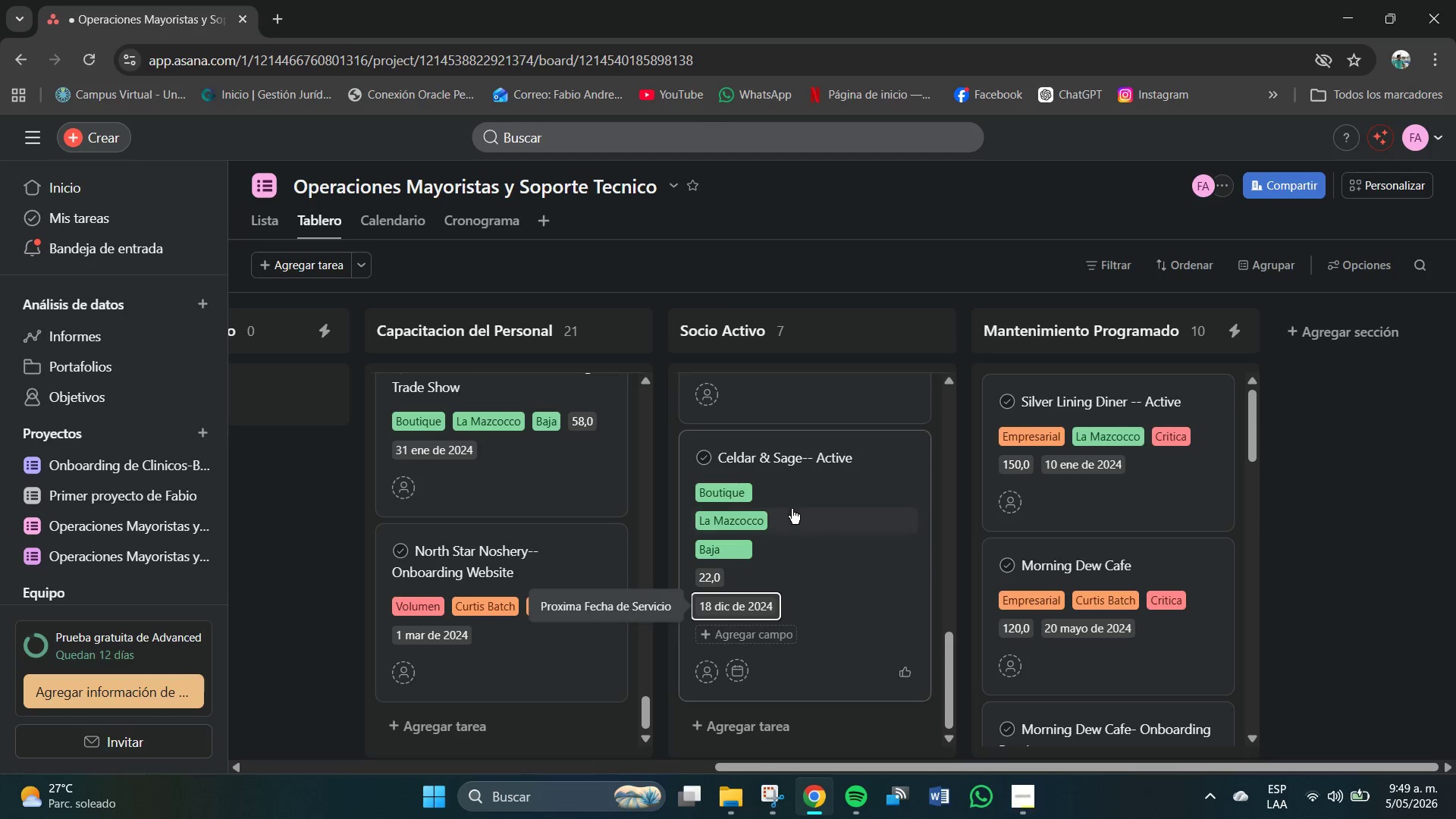 
scroll: coordinate [804, 637], scroll_direction: down, amount: 5.0
 